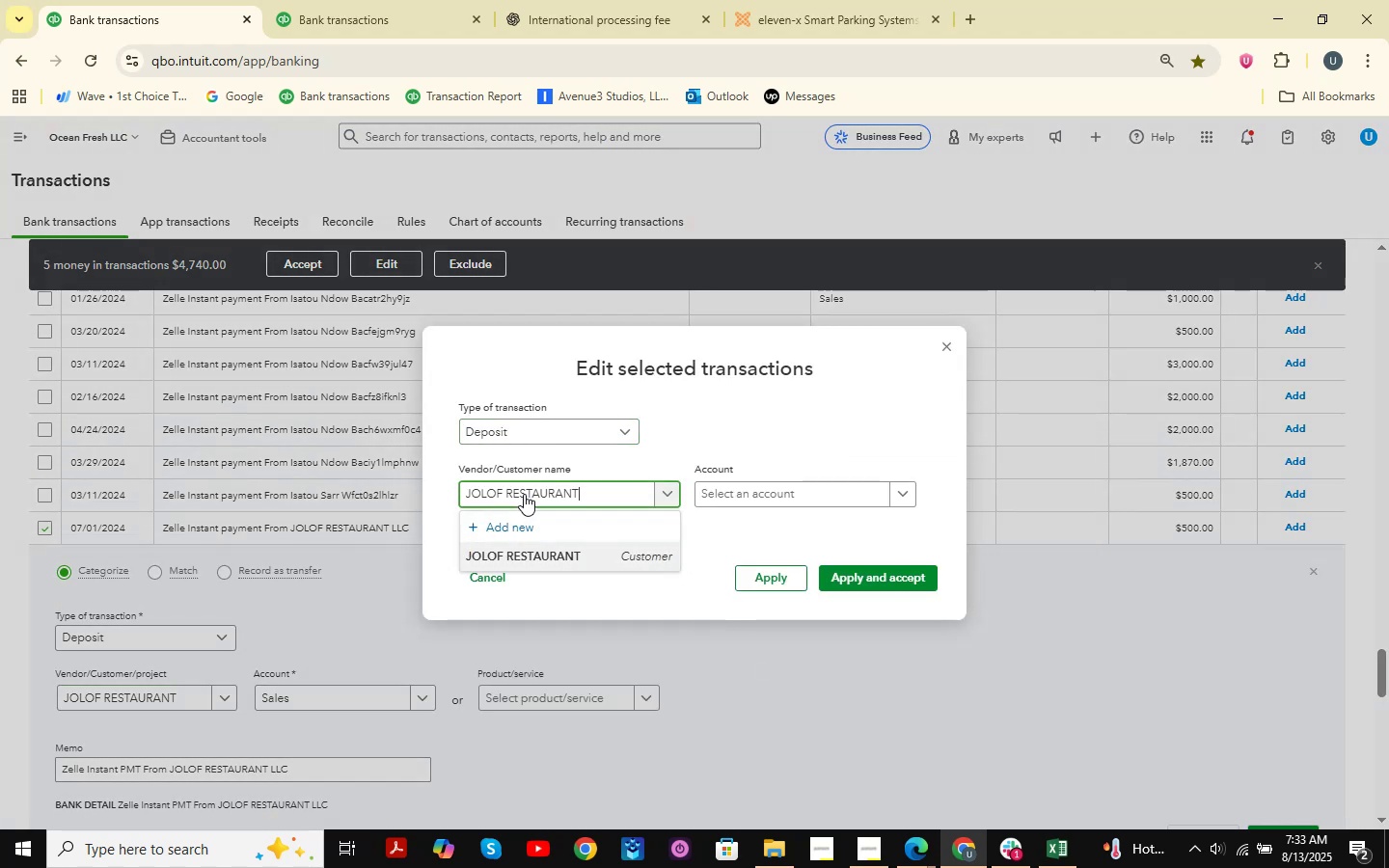 
key(Enter)
 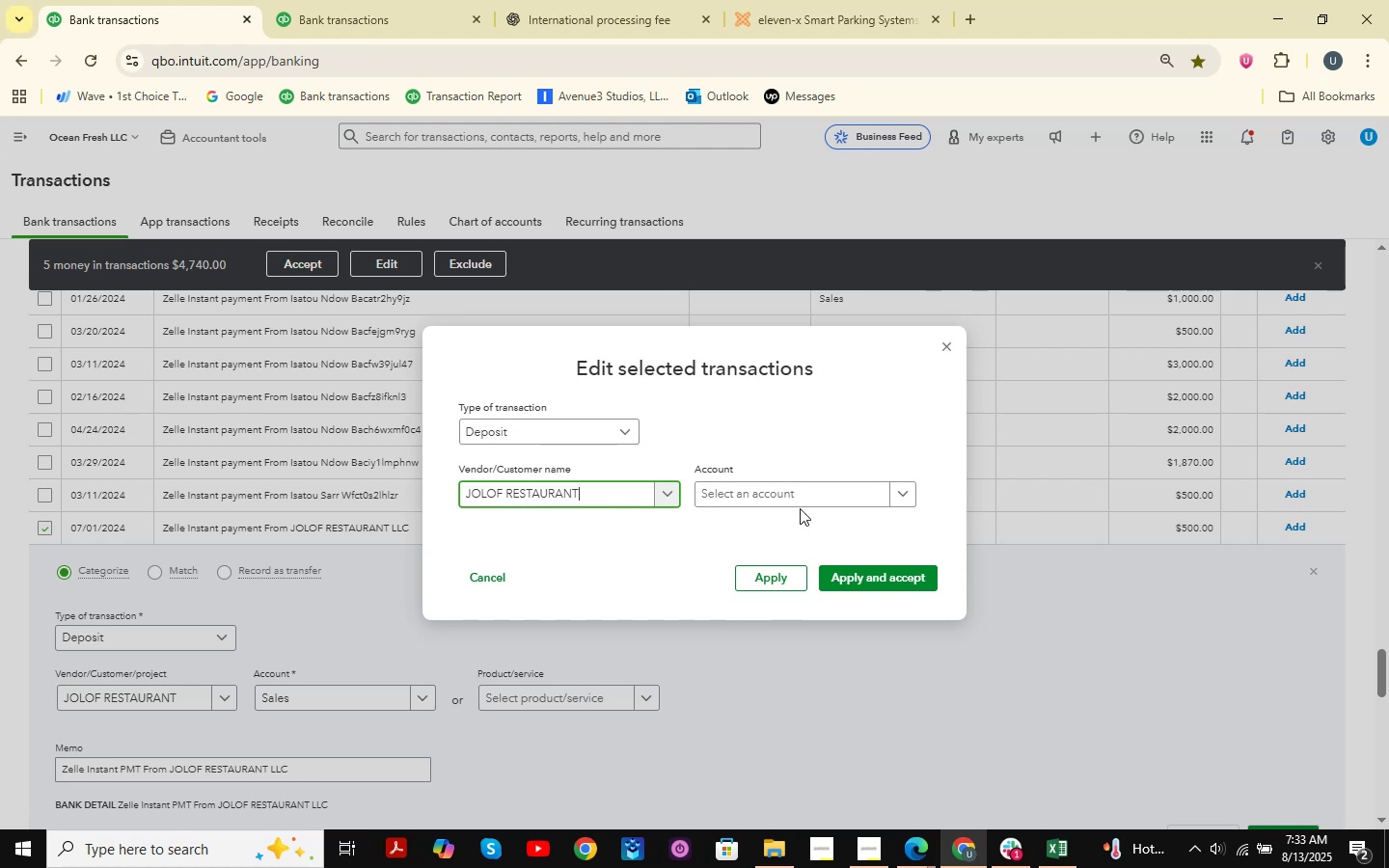 
left_click([814, 483])
 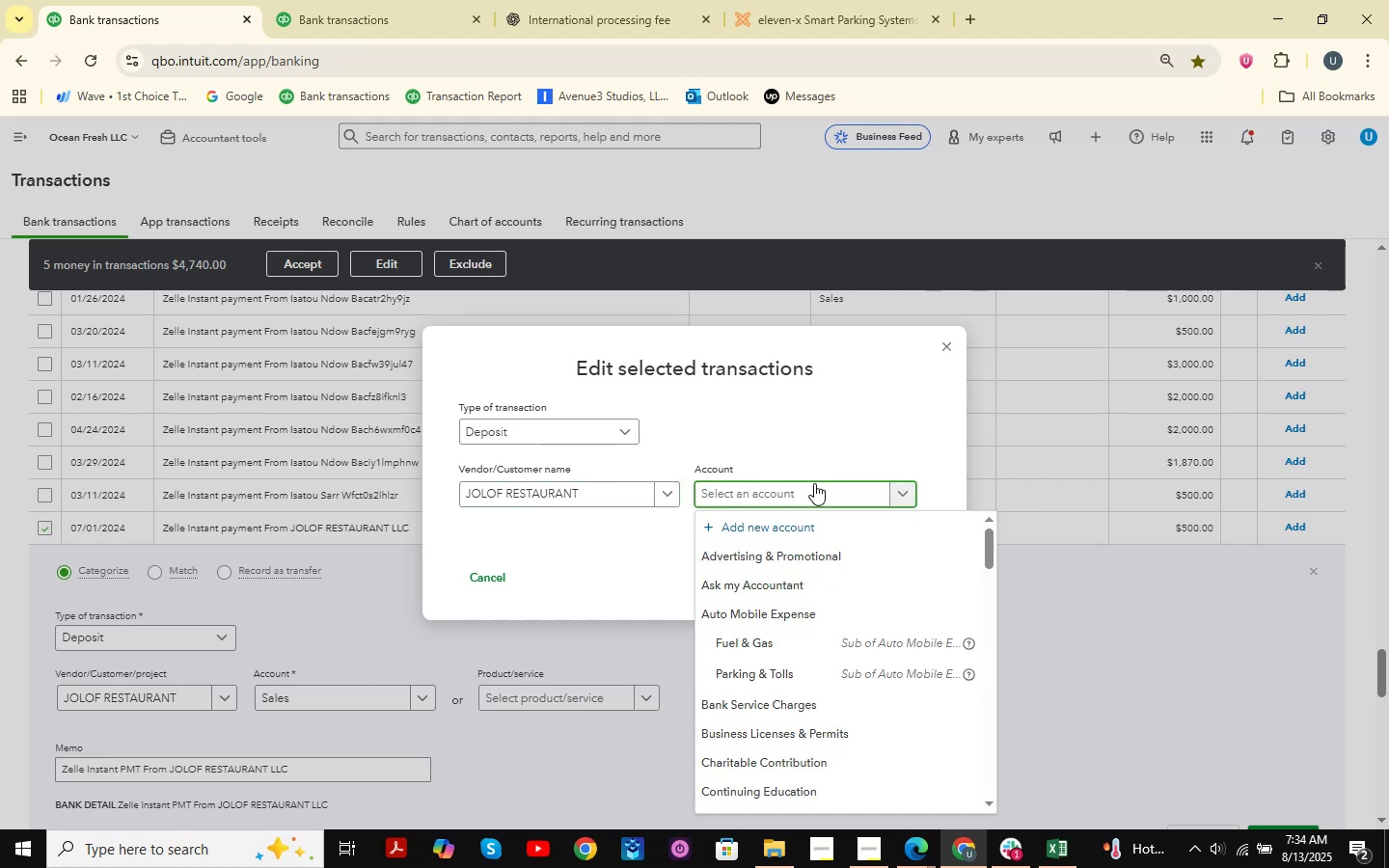 
type(meals )
 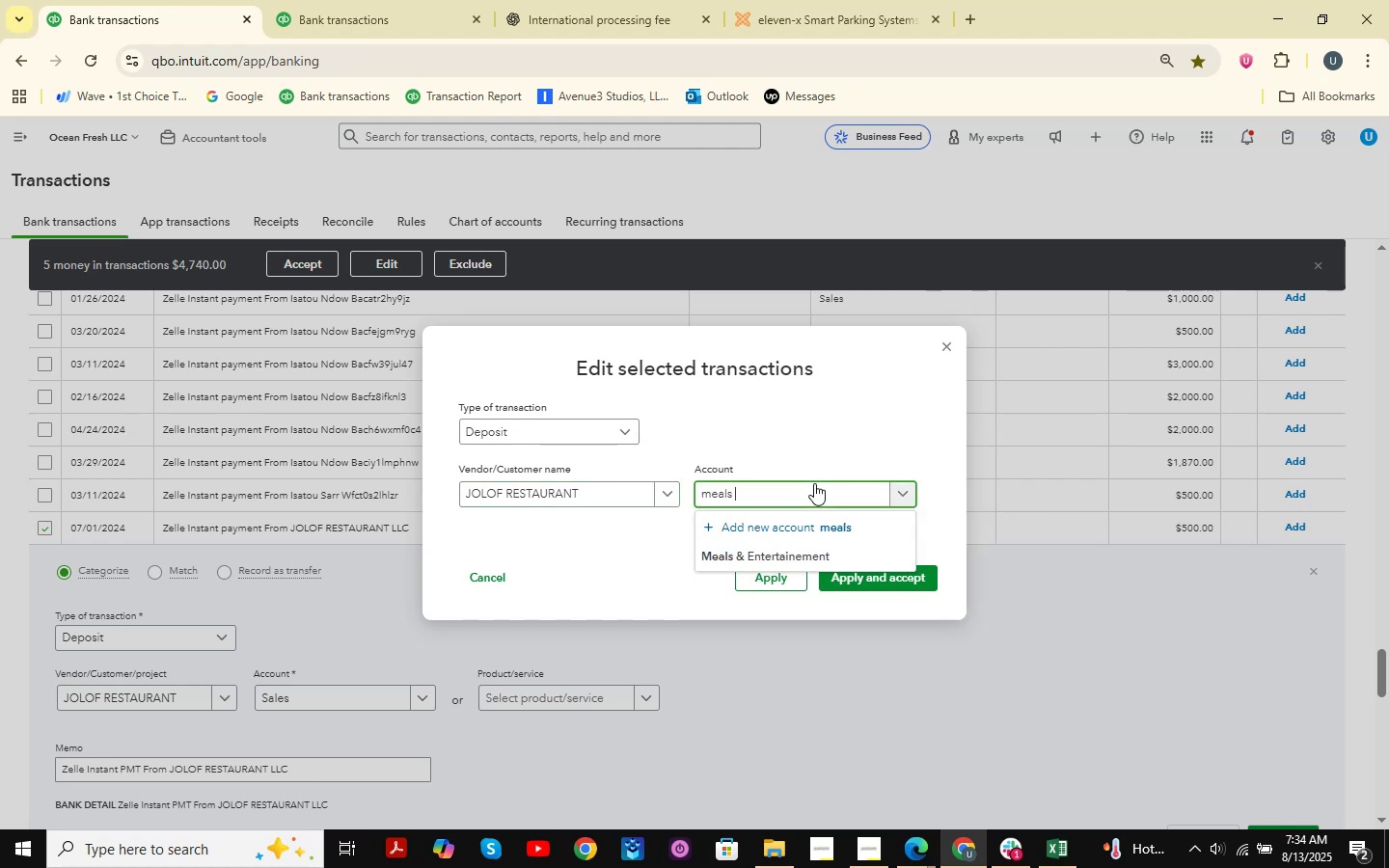 
left_click([792, 558])
 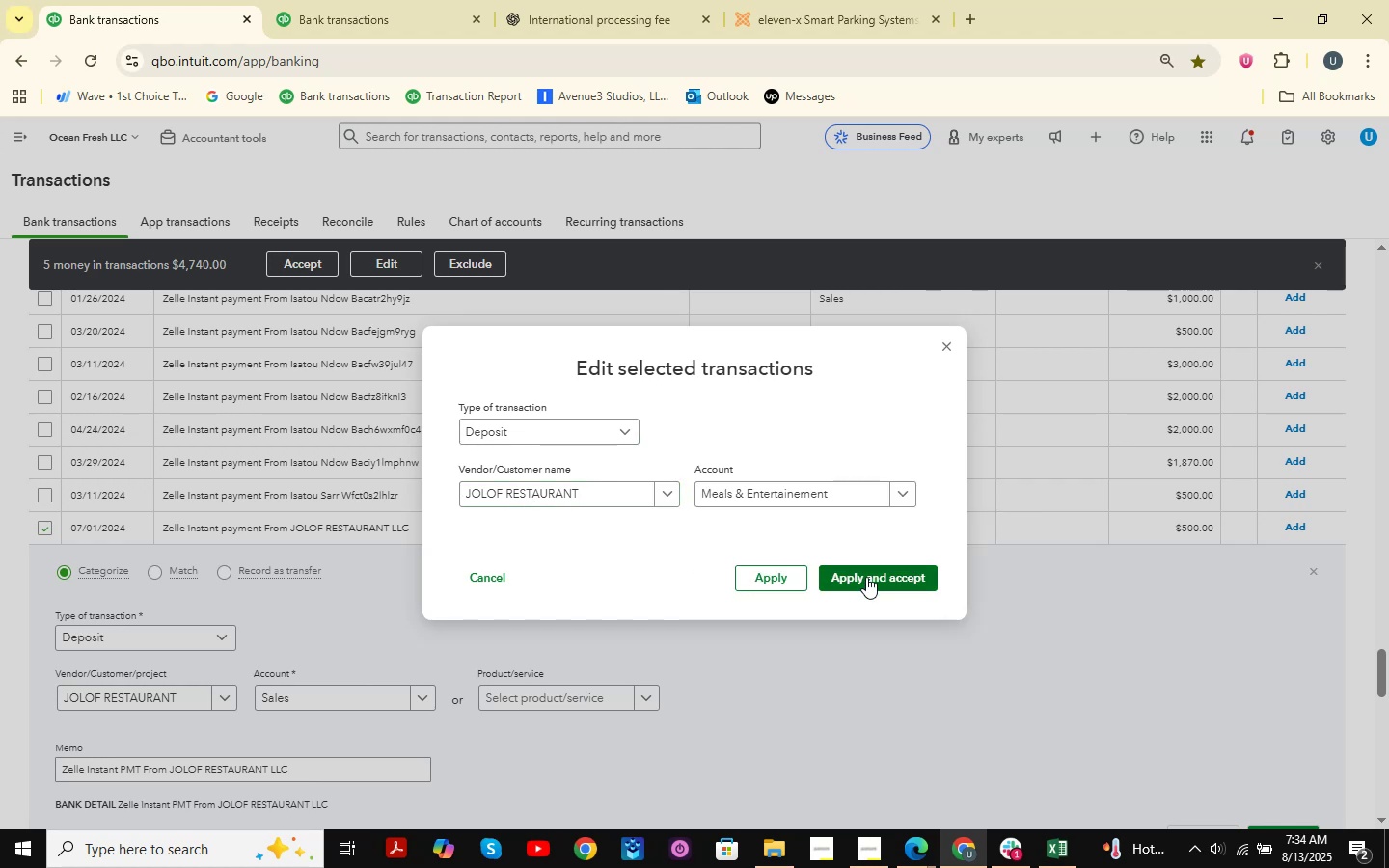 
left_click([866, 577])
 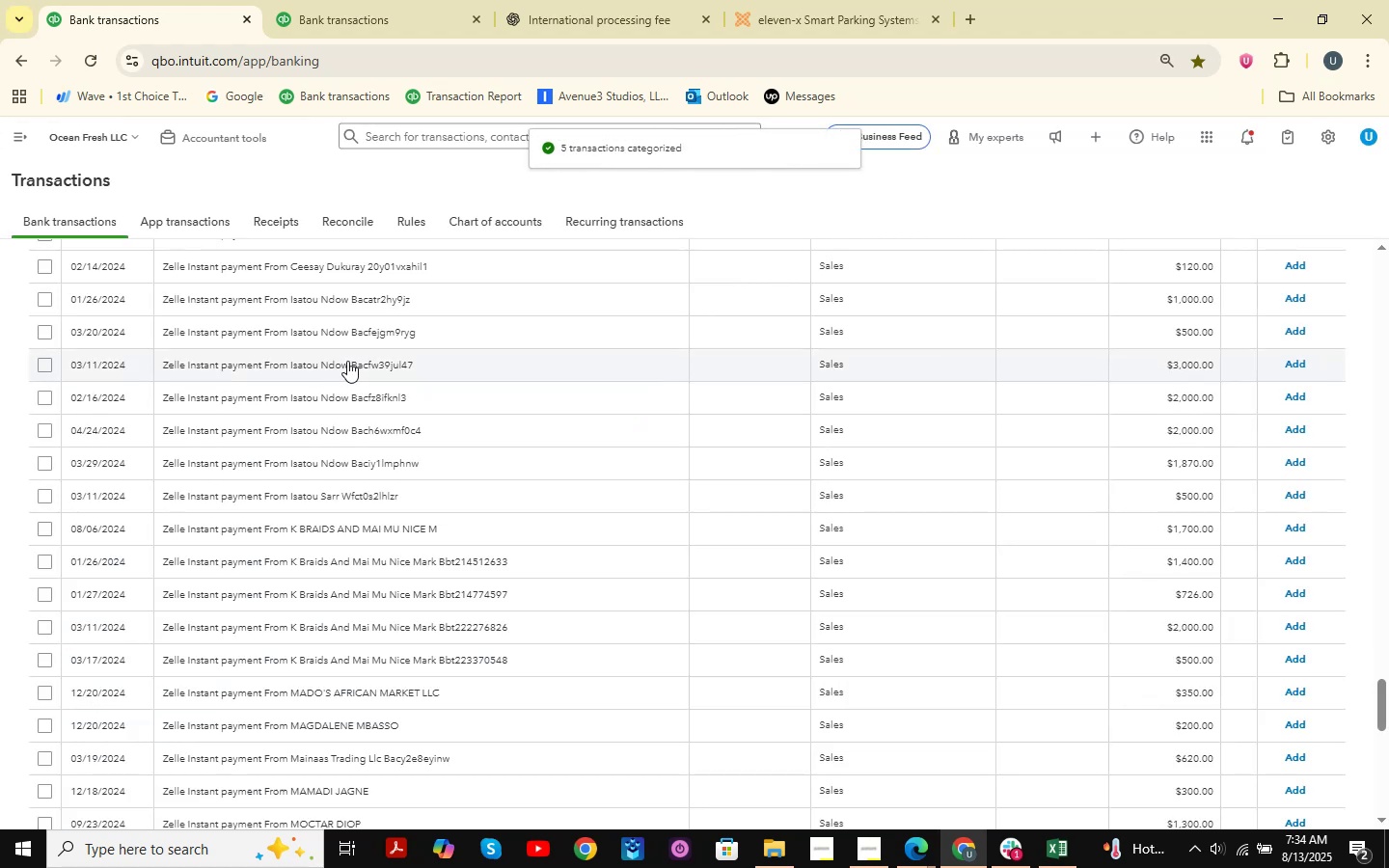 
wait(7.26)
 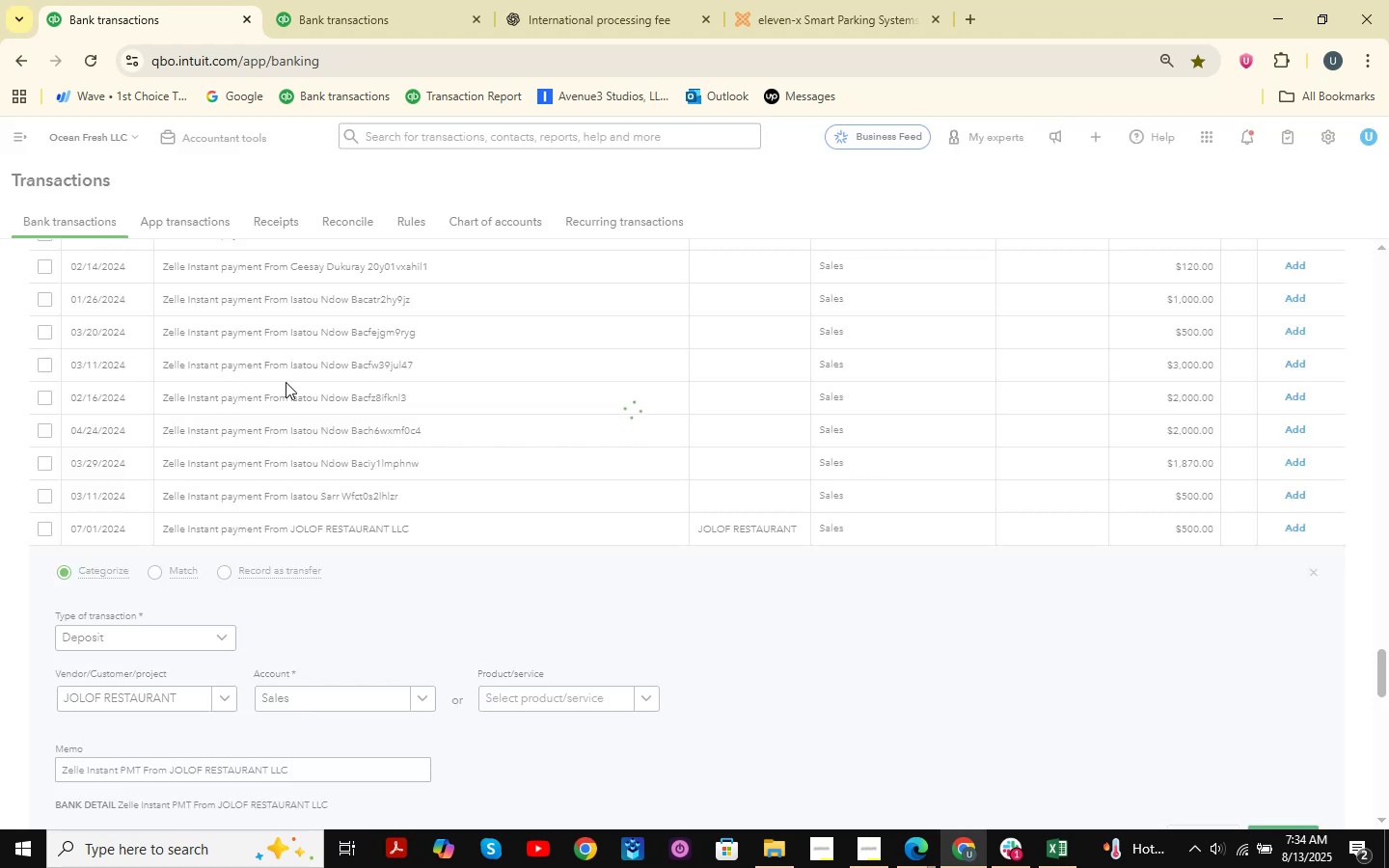 
scroll: coordinate [703, 410], scroll_direction: down, amount: 5.0
 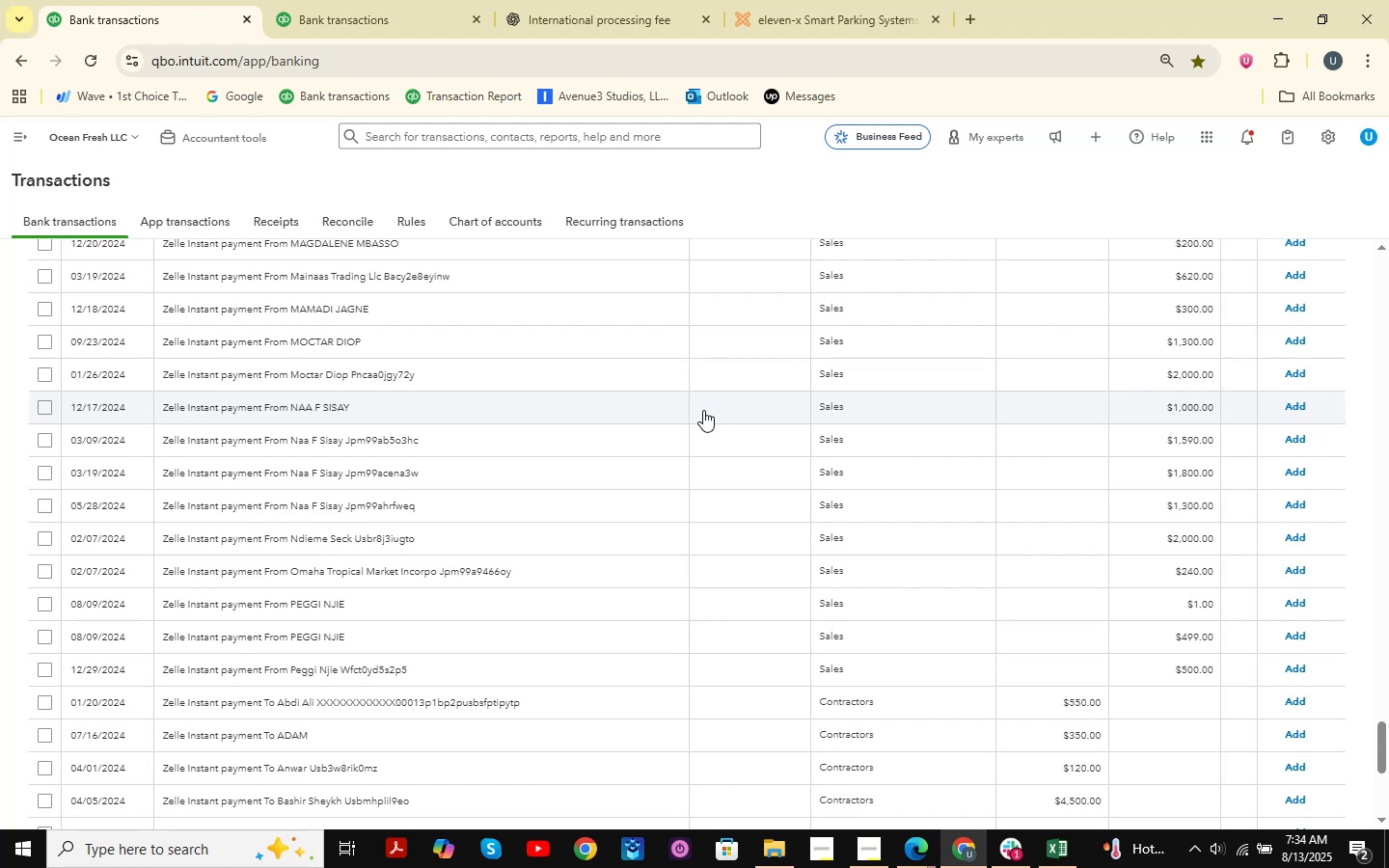 
wait(9.6)
 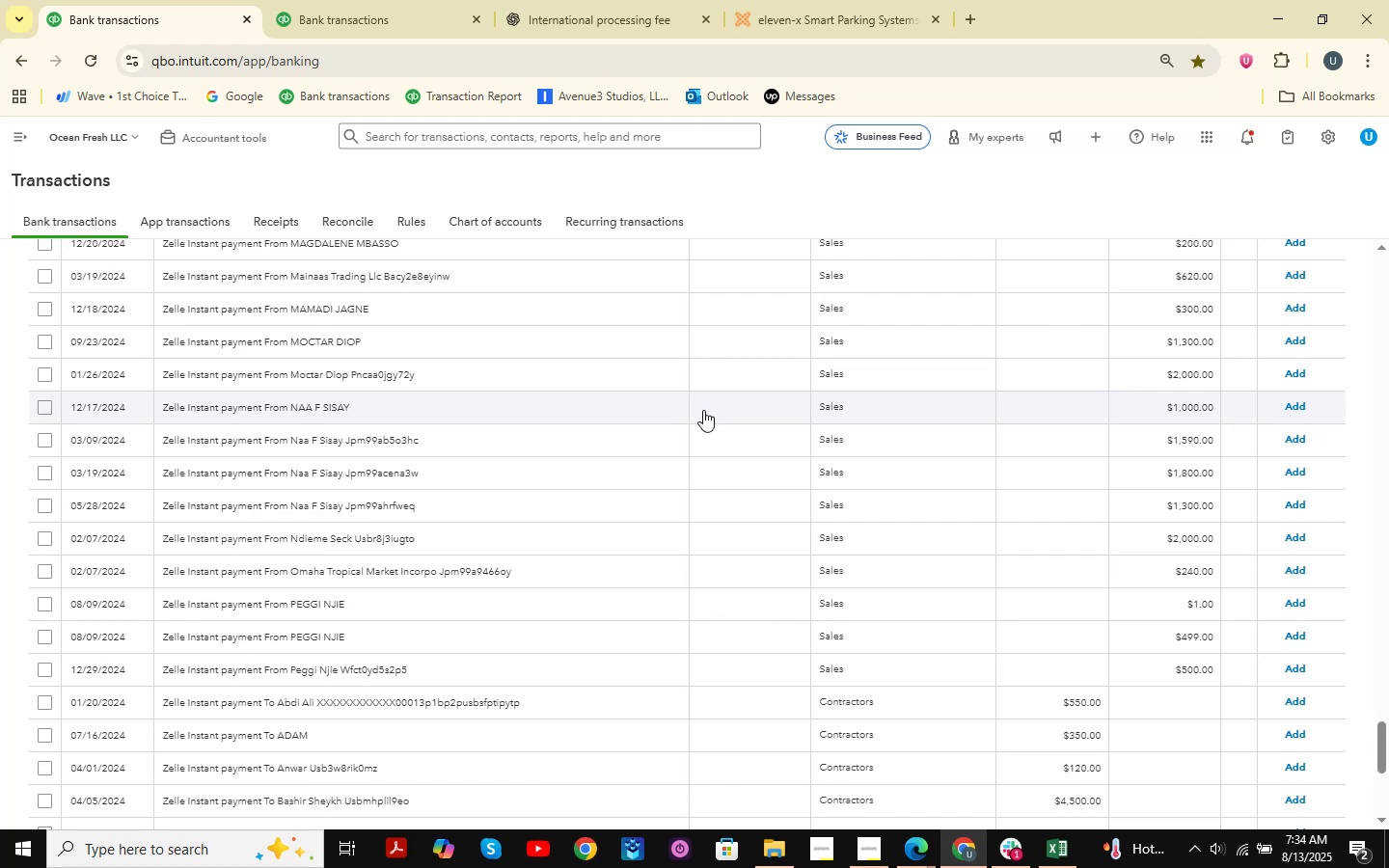 
scroll: coordinate [689, 427], scroll_direction: down, amount: 1.0
 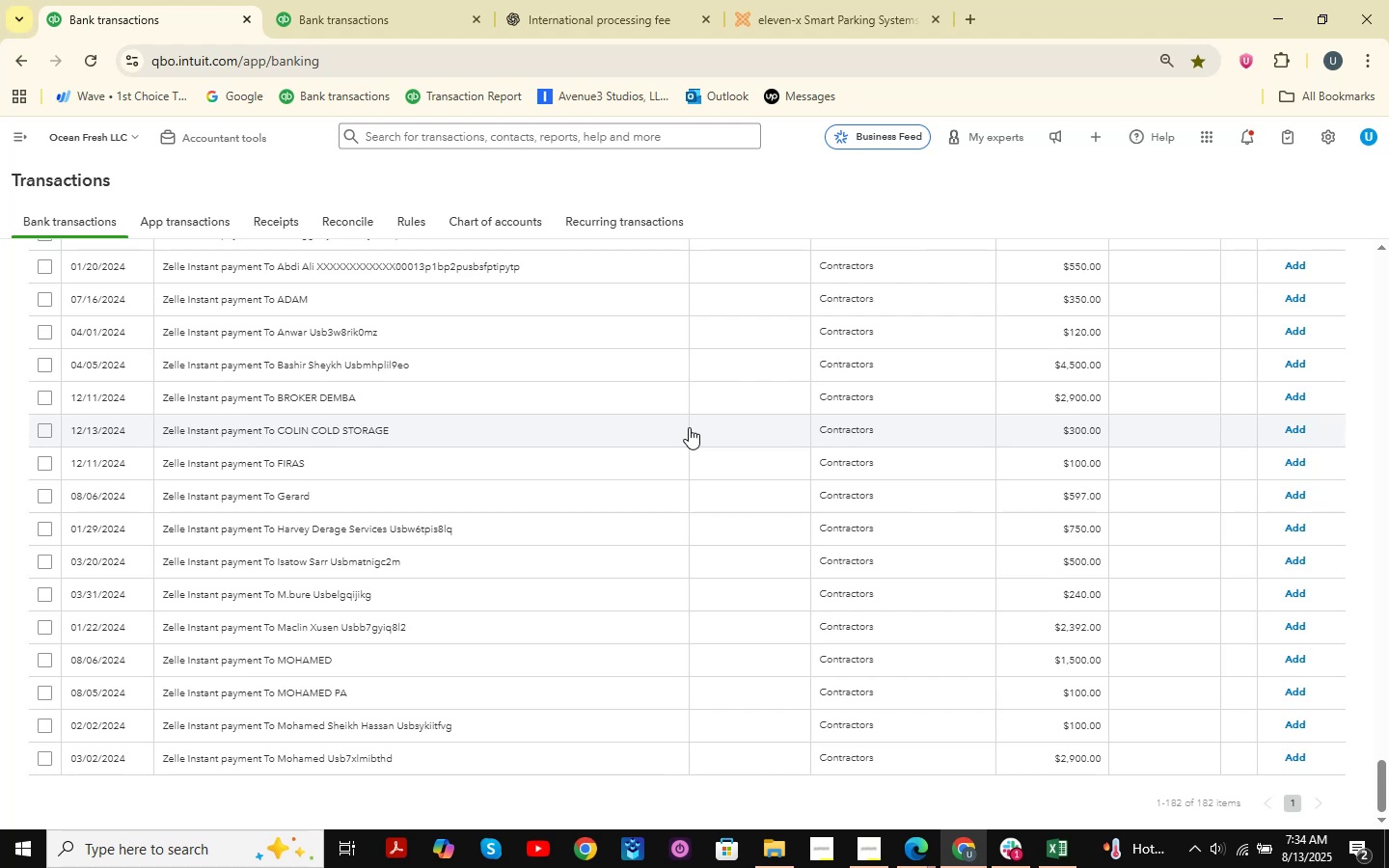 
scroll: coordinate [689, 427], scroll_direction: up, amount: 6.0
 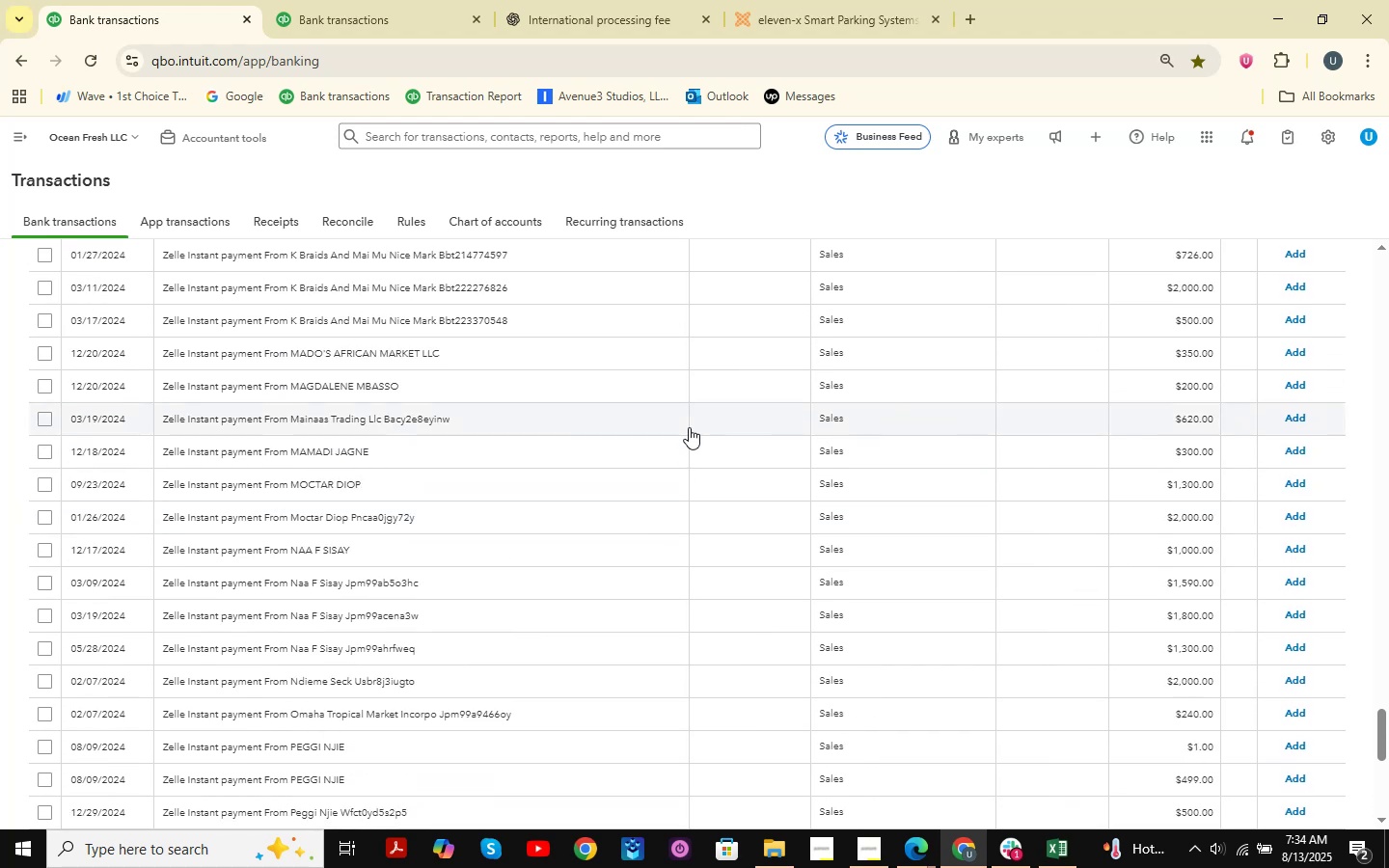 
scroll: coordinate [689, 427], scroll_direction: down, amount: 1.0
 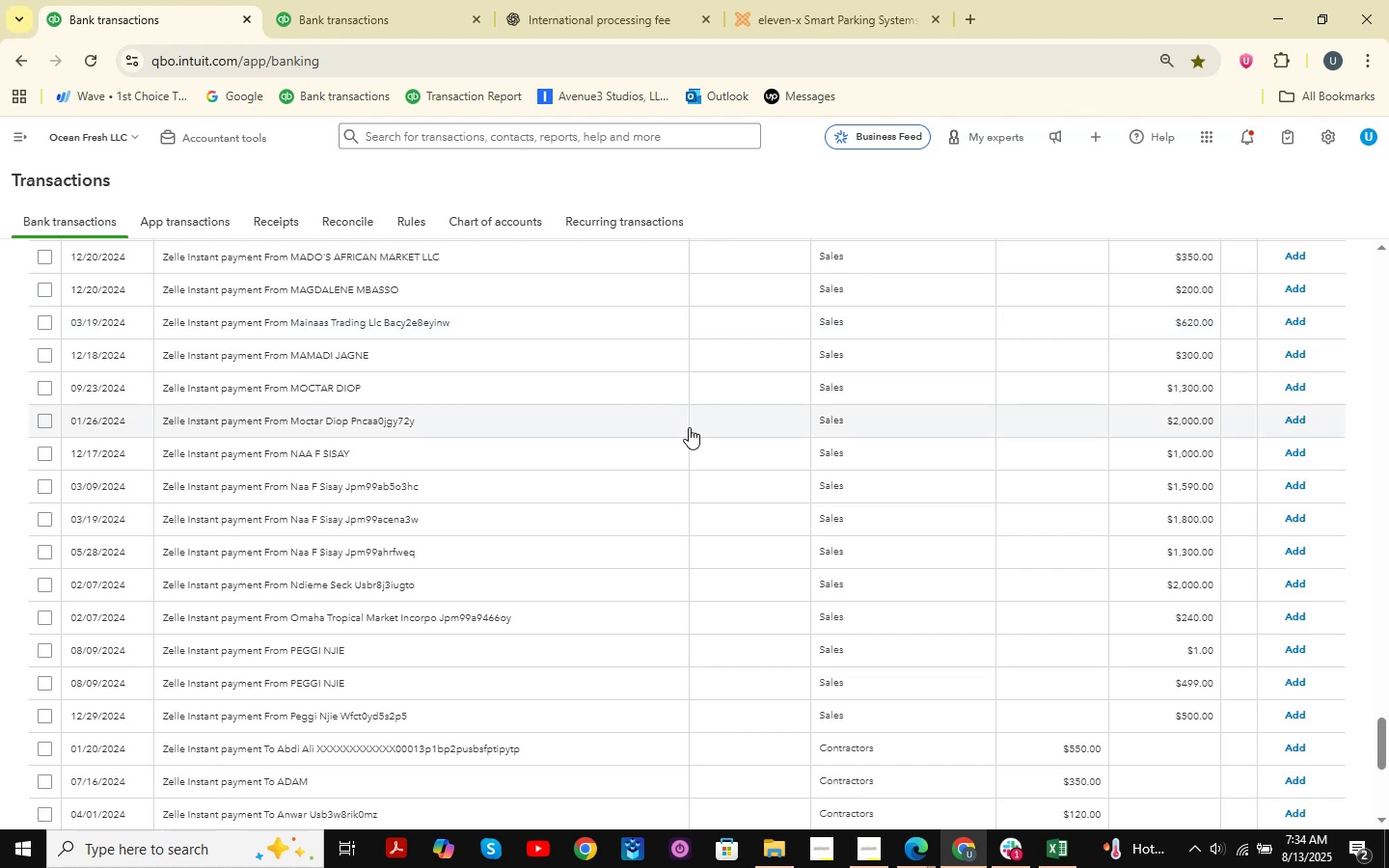 
wait(8.27)
 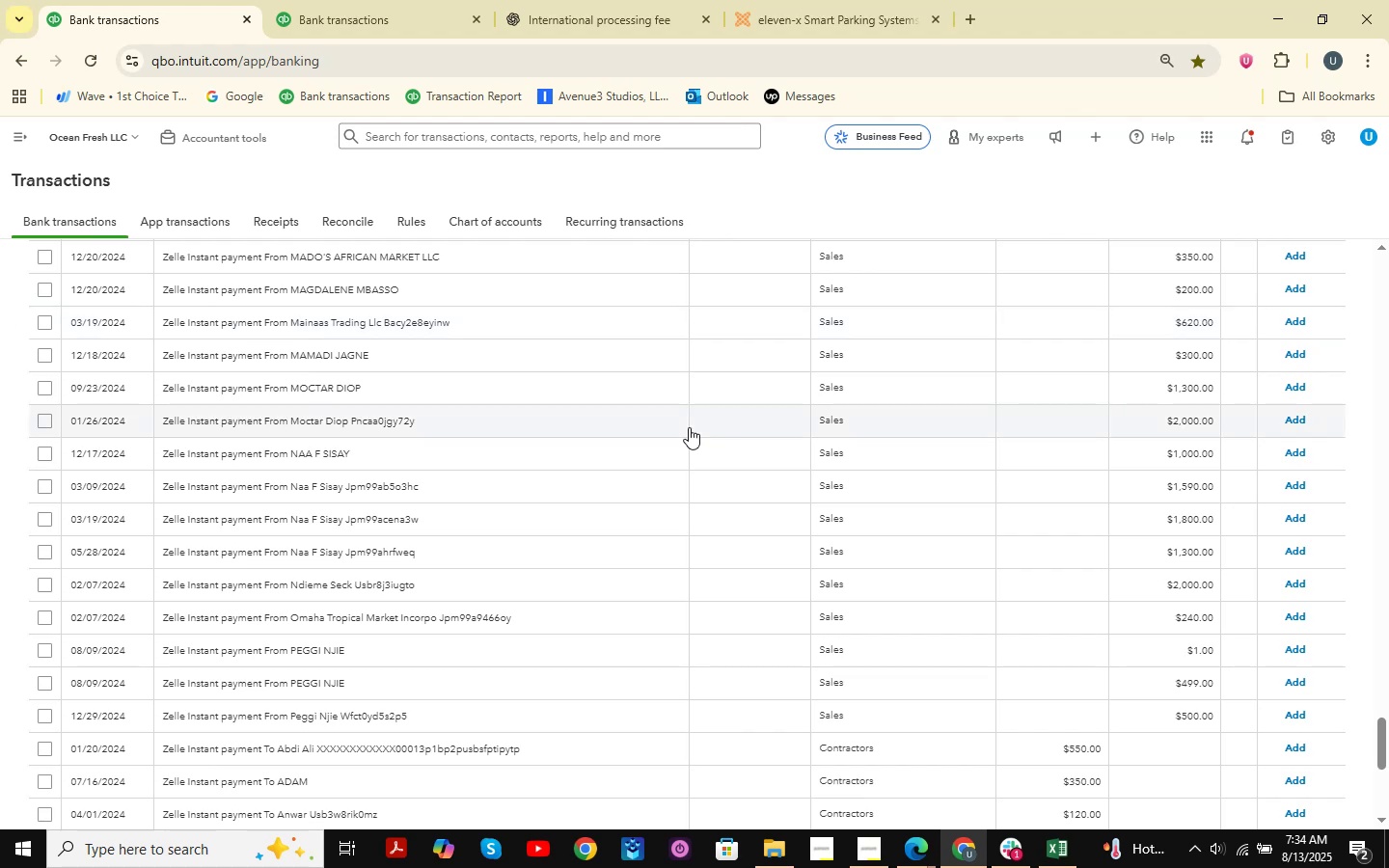 
scroll: coordinate [689, 427], scroll_direction: down, amount: 2.0
 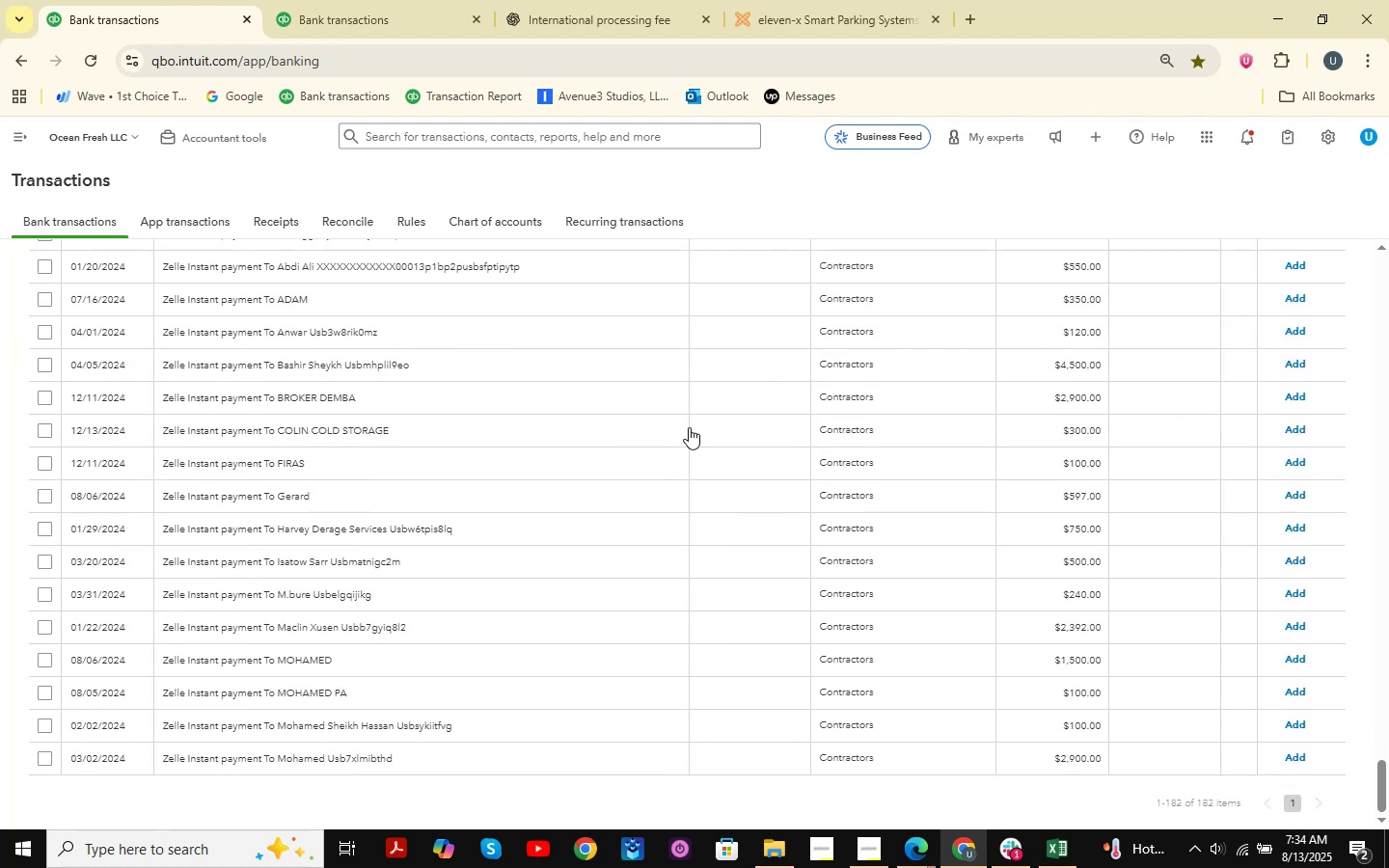 
scroll: coordinate [689, 427], scroll_direction: up, amount: 1.0
 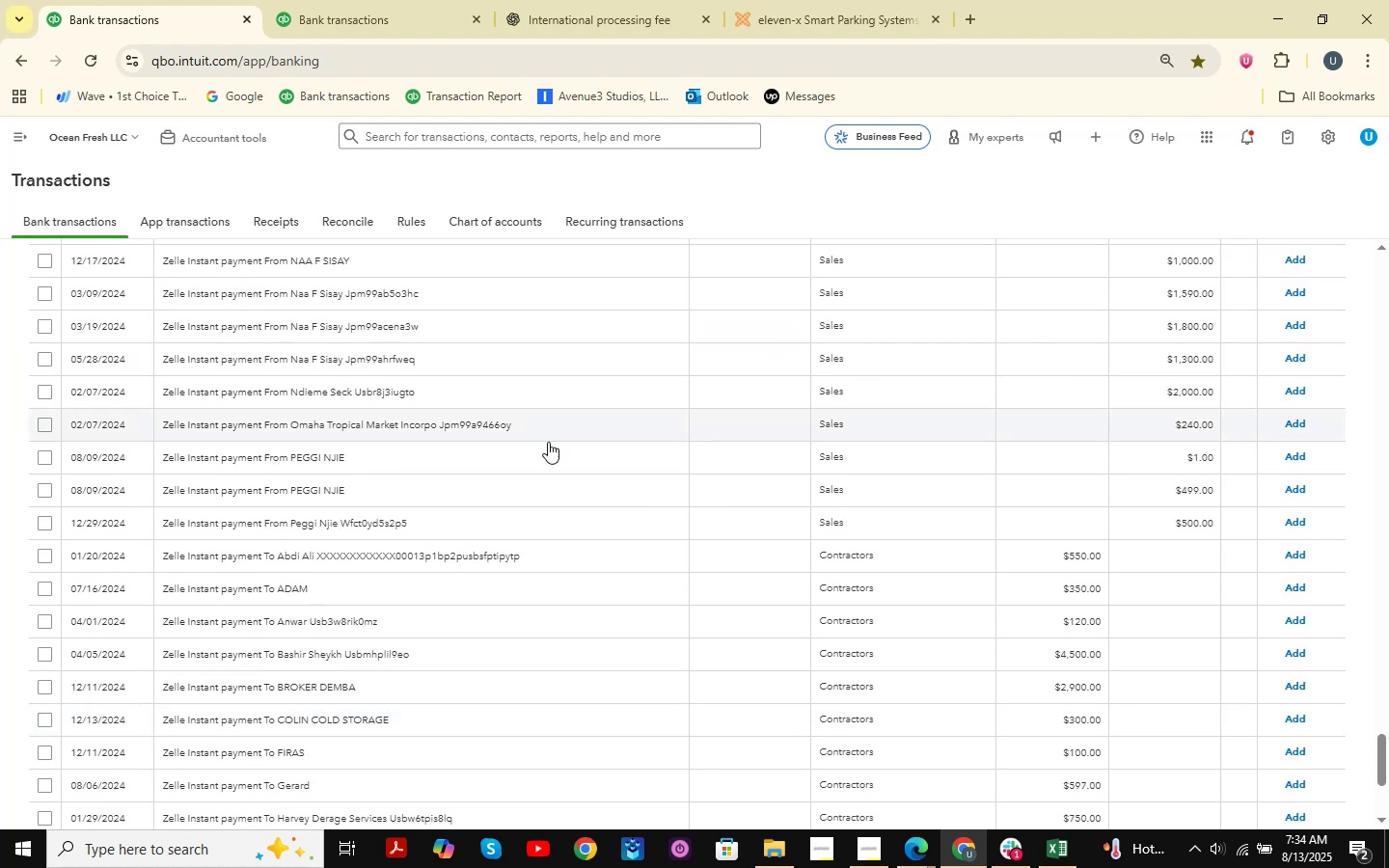 
left_click([331, 455])
 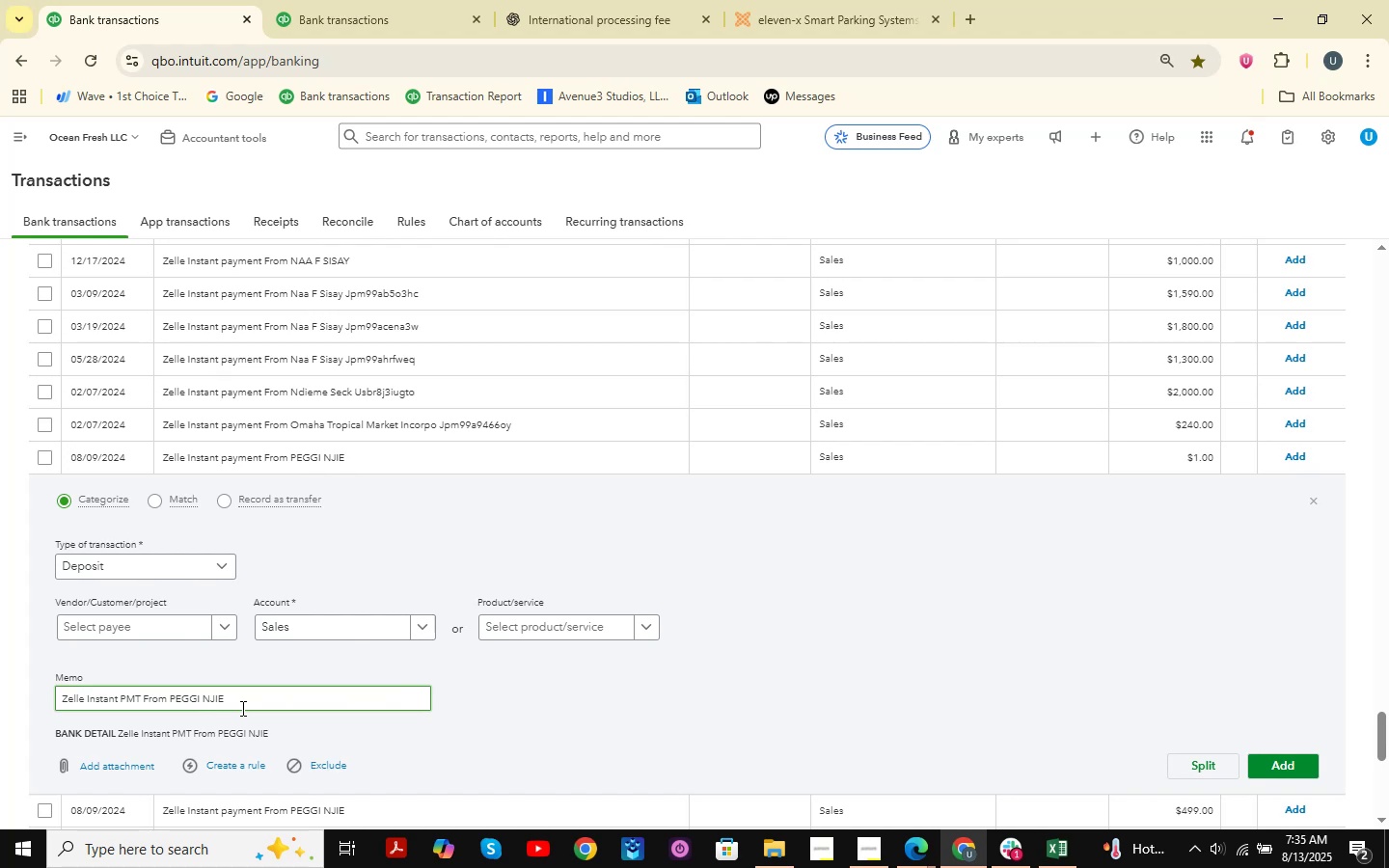 
wait(7.31)
 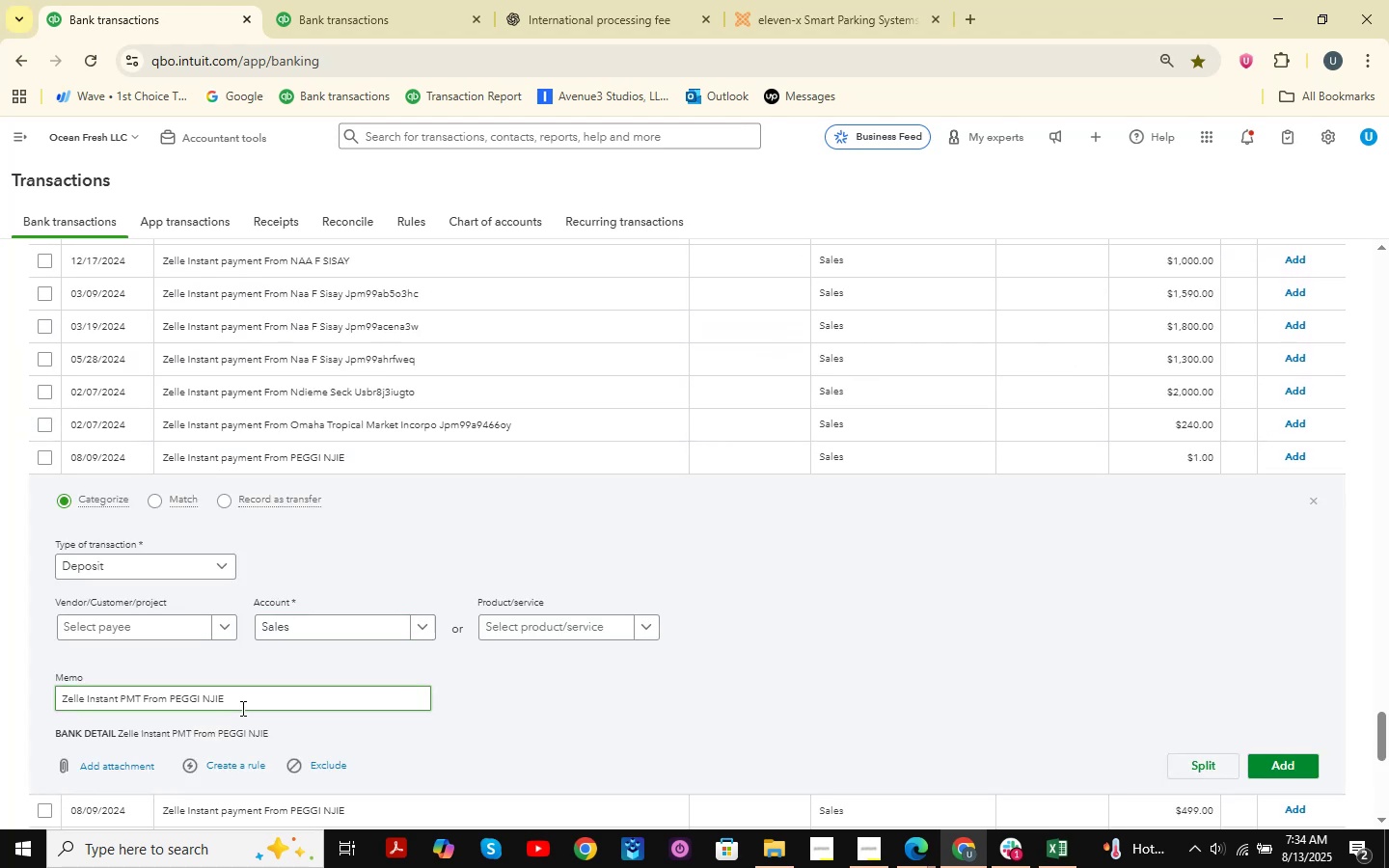 
left_click_drag(start_coordinate=[240, 691], to_coordinate=[172, 709])
 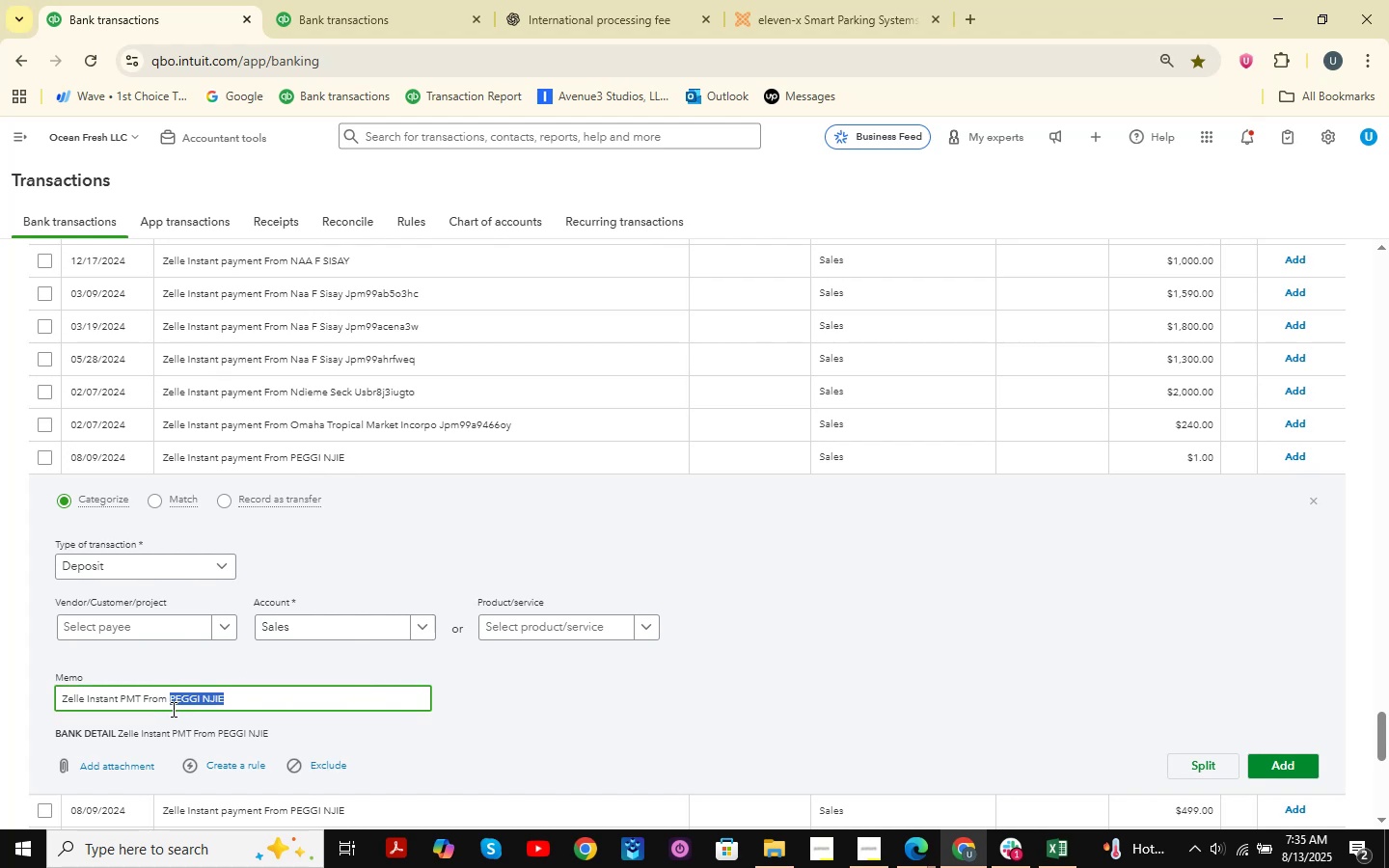 
key(Control+C)
 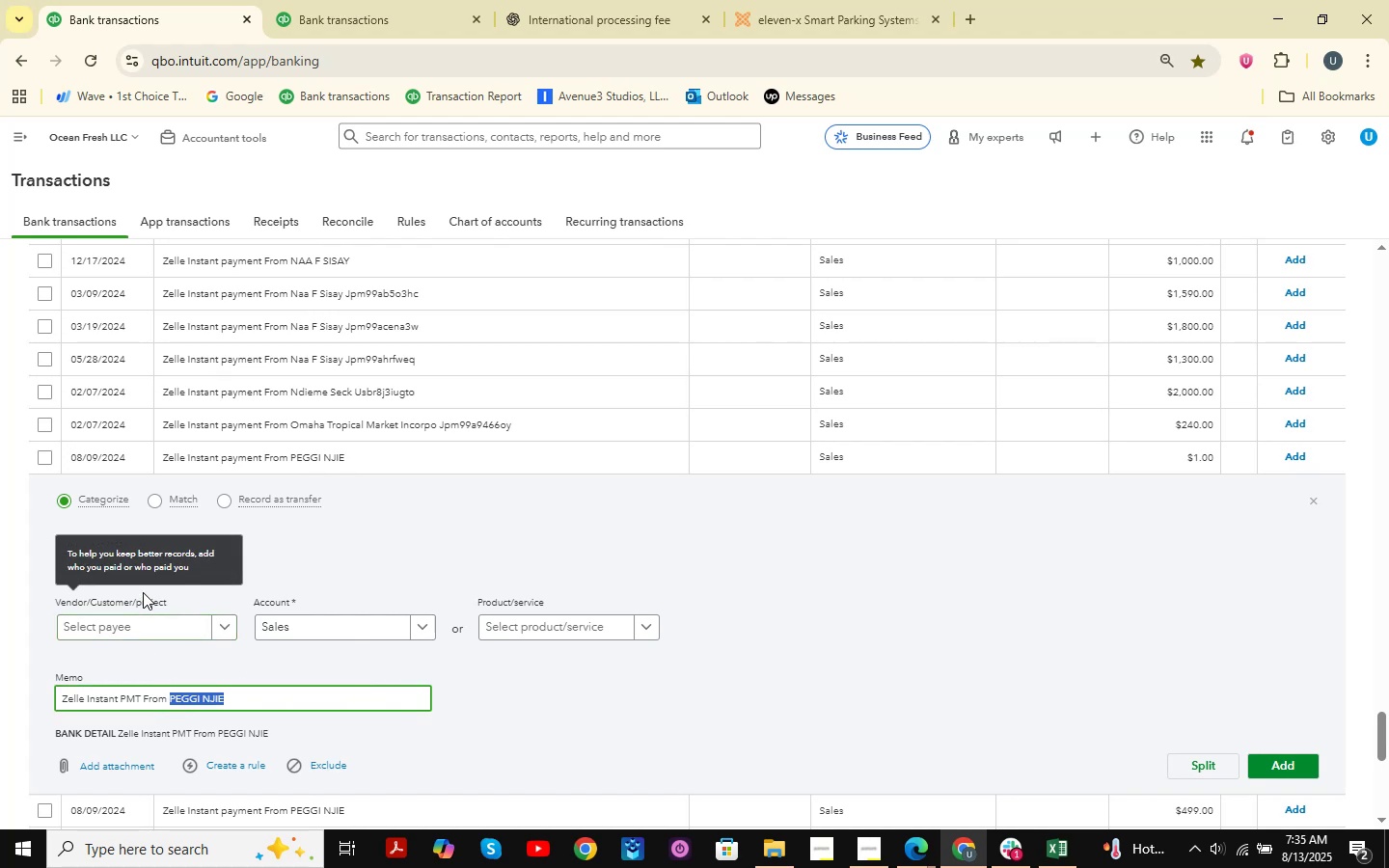 
left_click([125, 638])
 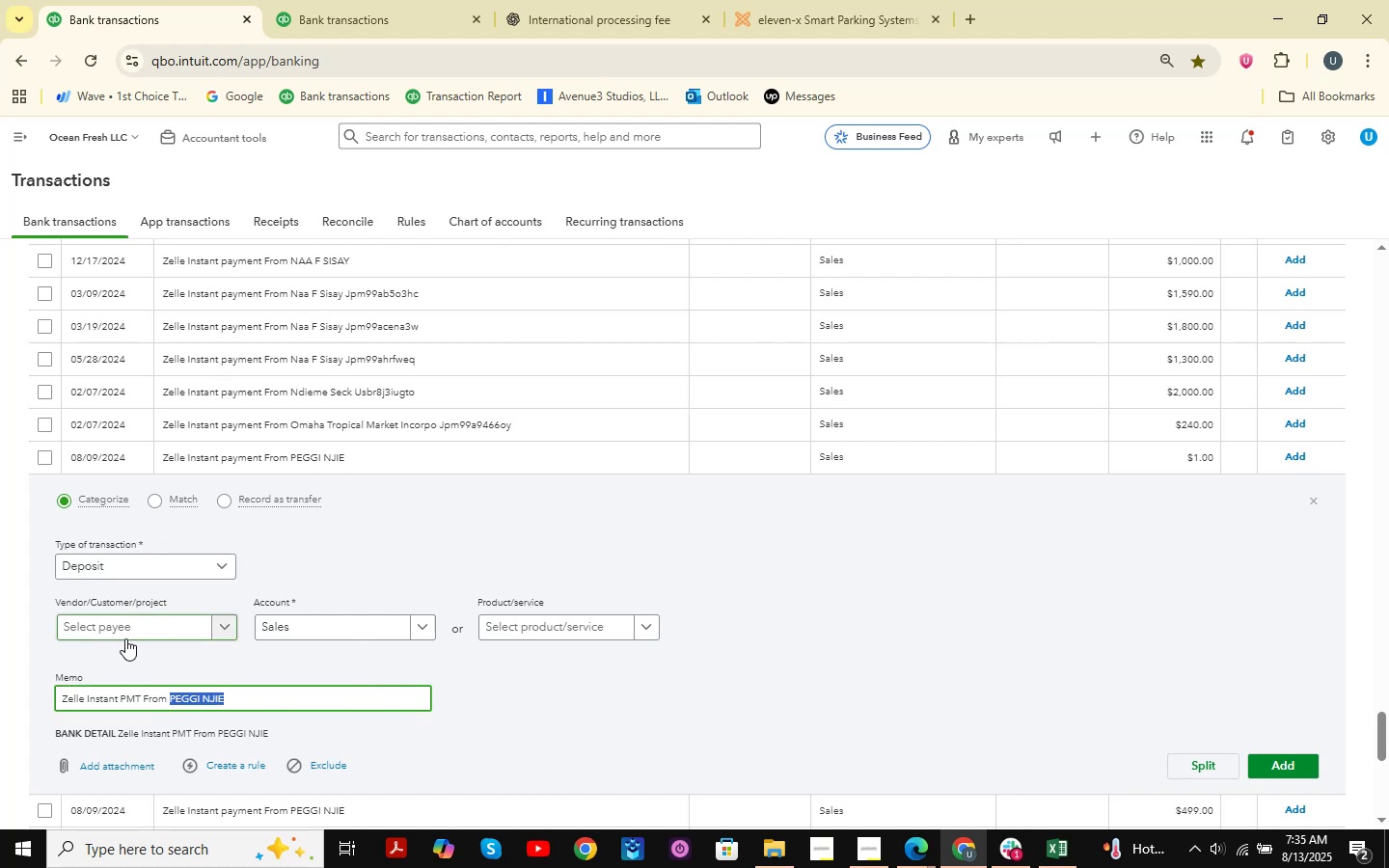 
key(Control+ControlLeft)
 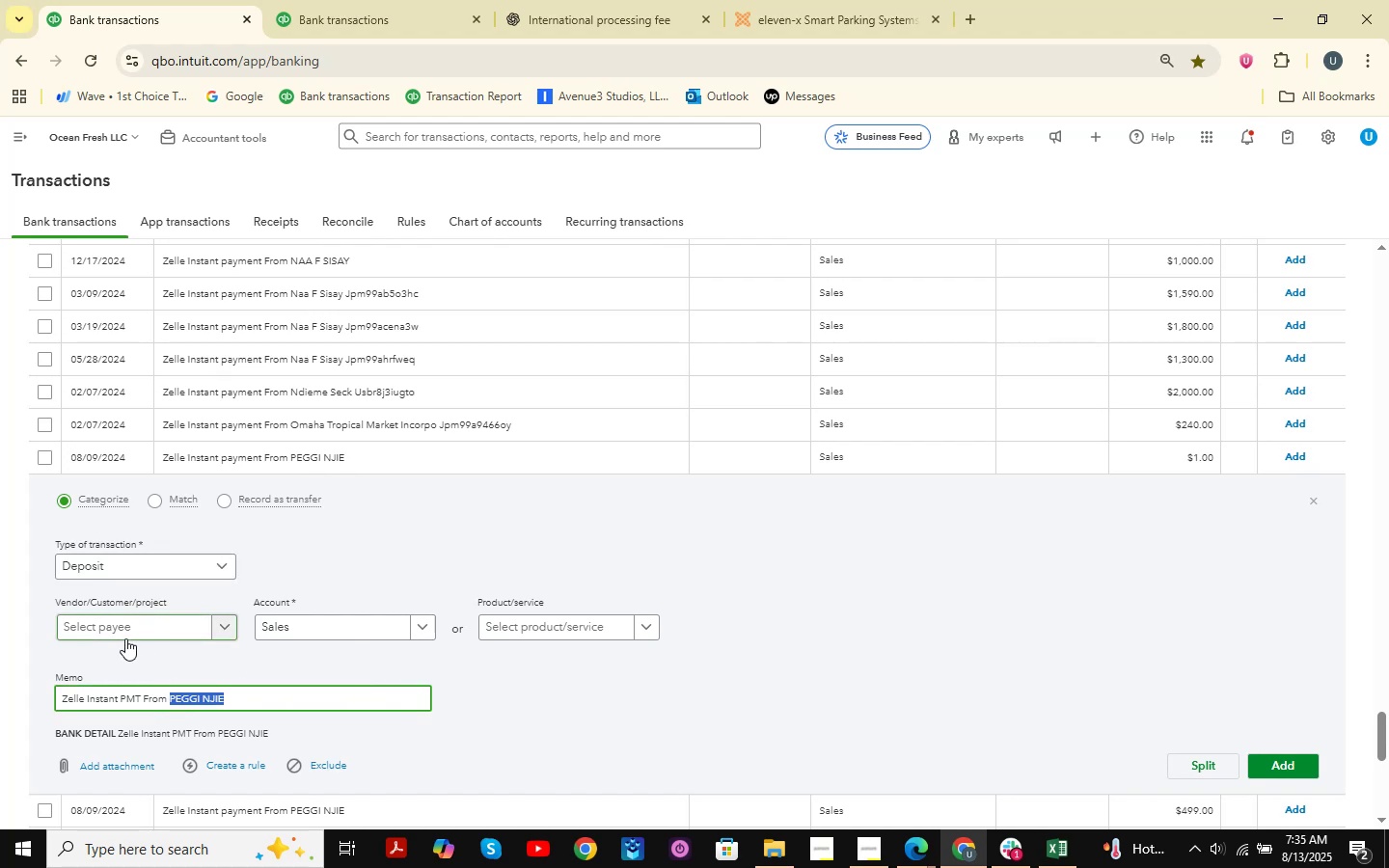 
key(Control+V)
 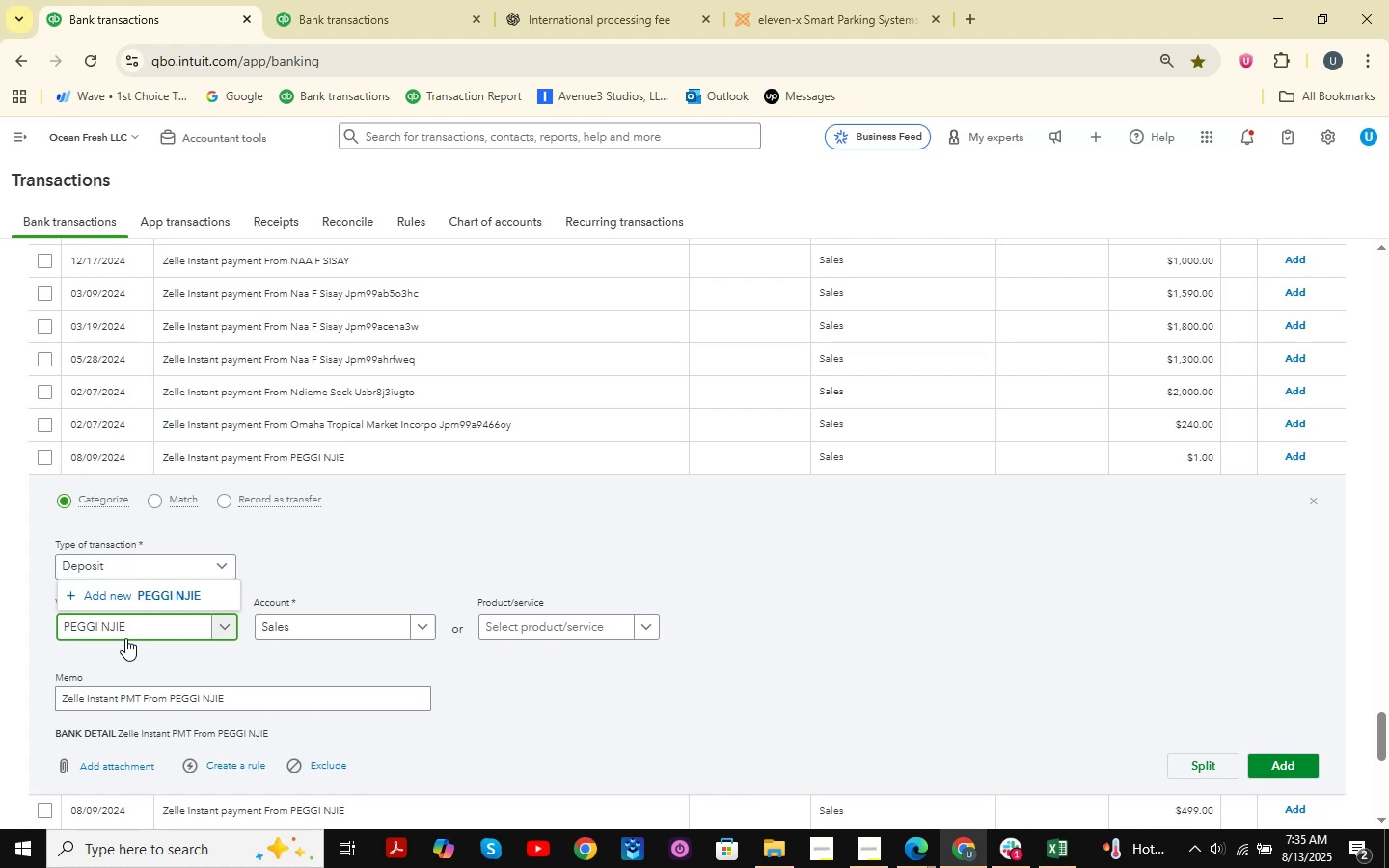 
left_click([148, 598])
 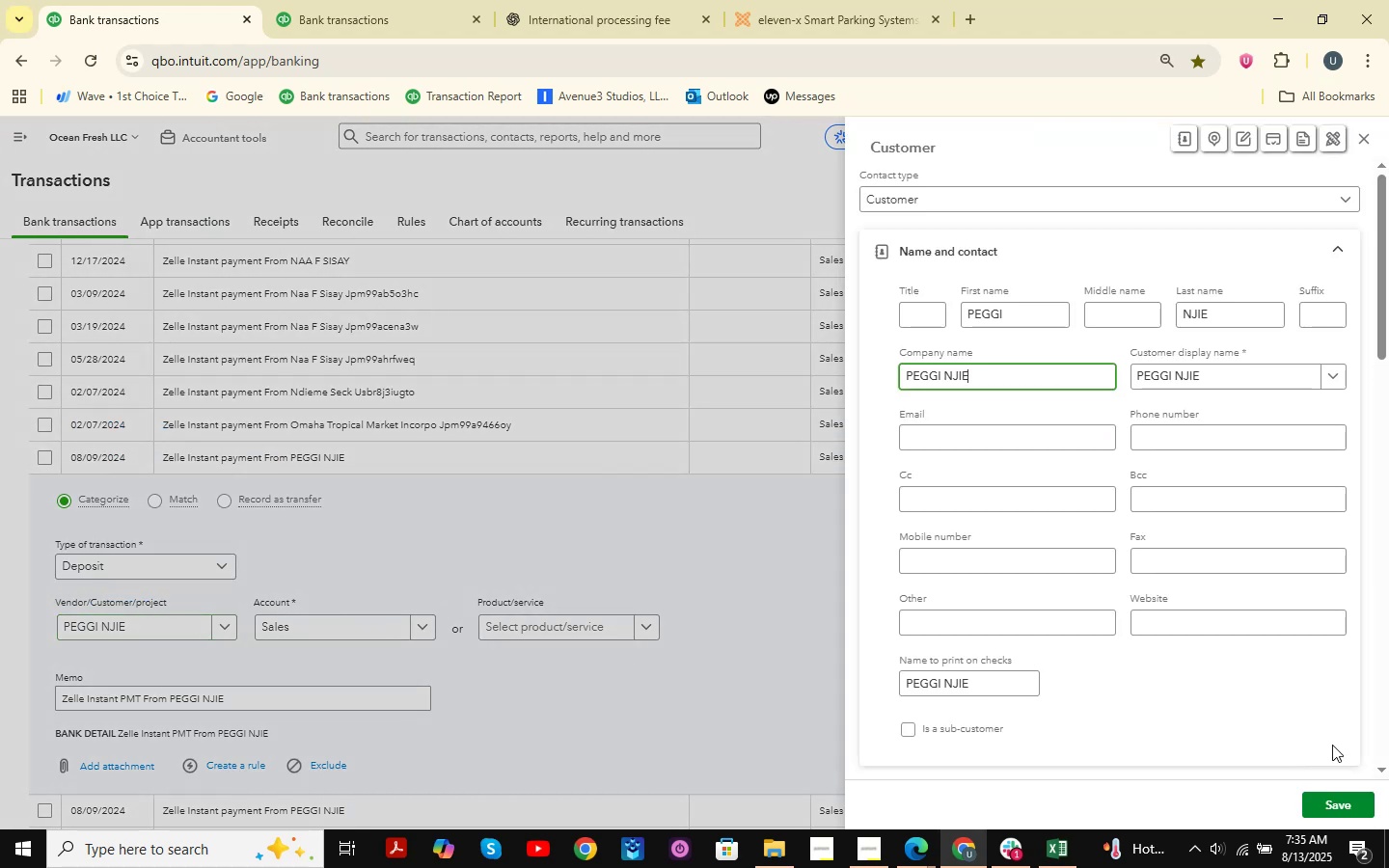 
left_click([1359, 797])
 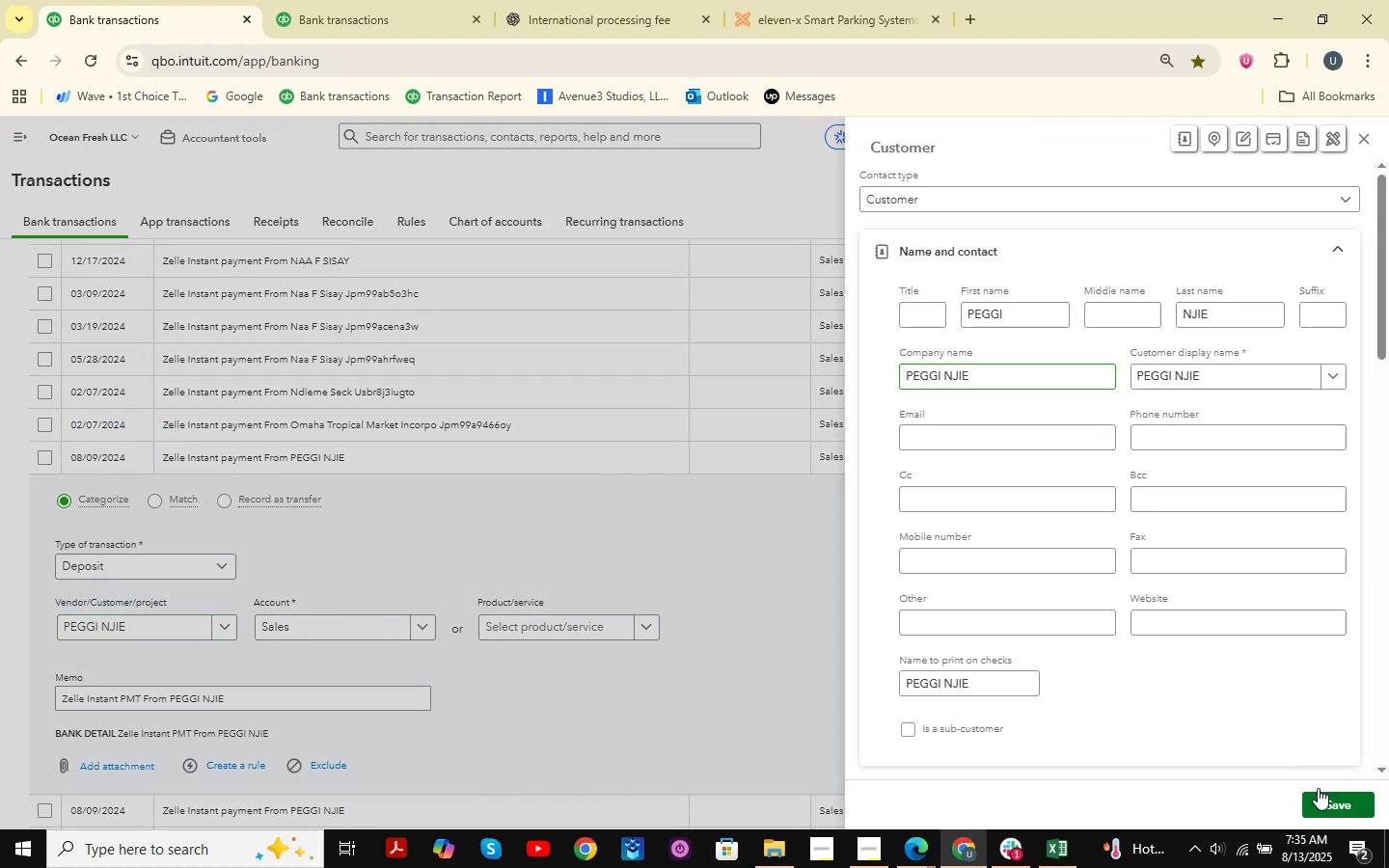 
mouse_move([1155, 728])
 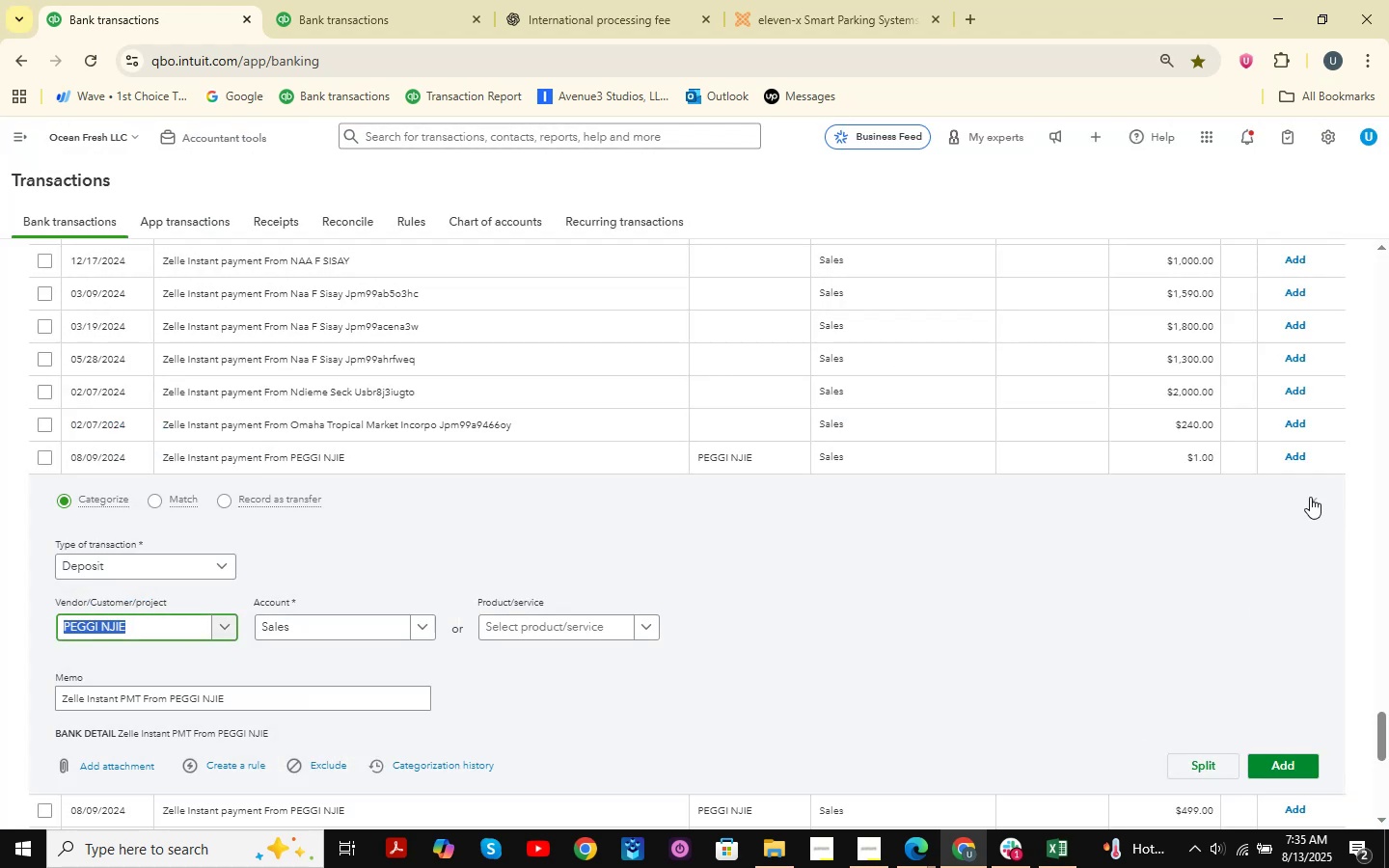 
left_click([1314, 499])
 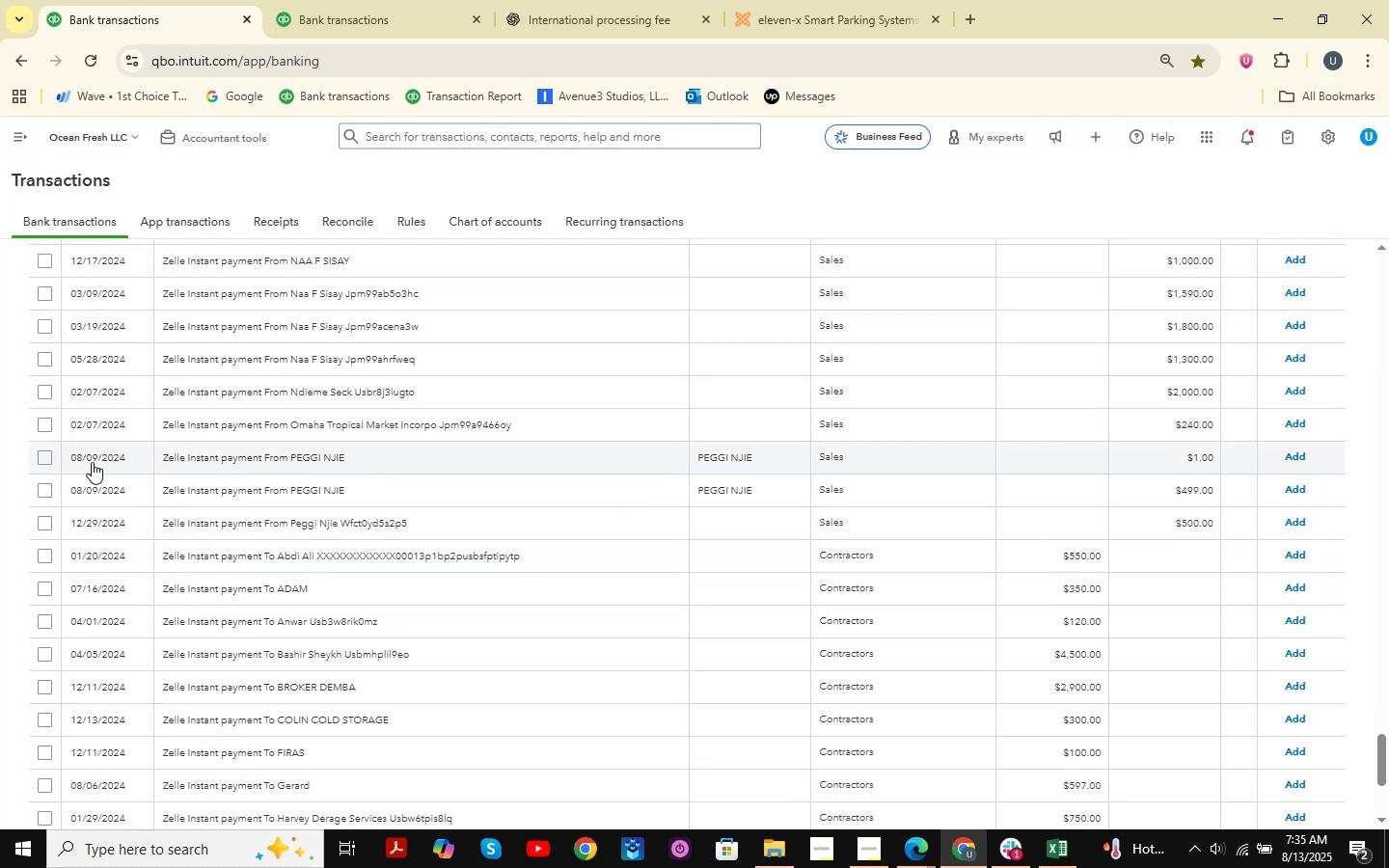 
left_click([43, 460])
 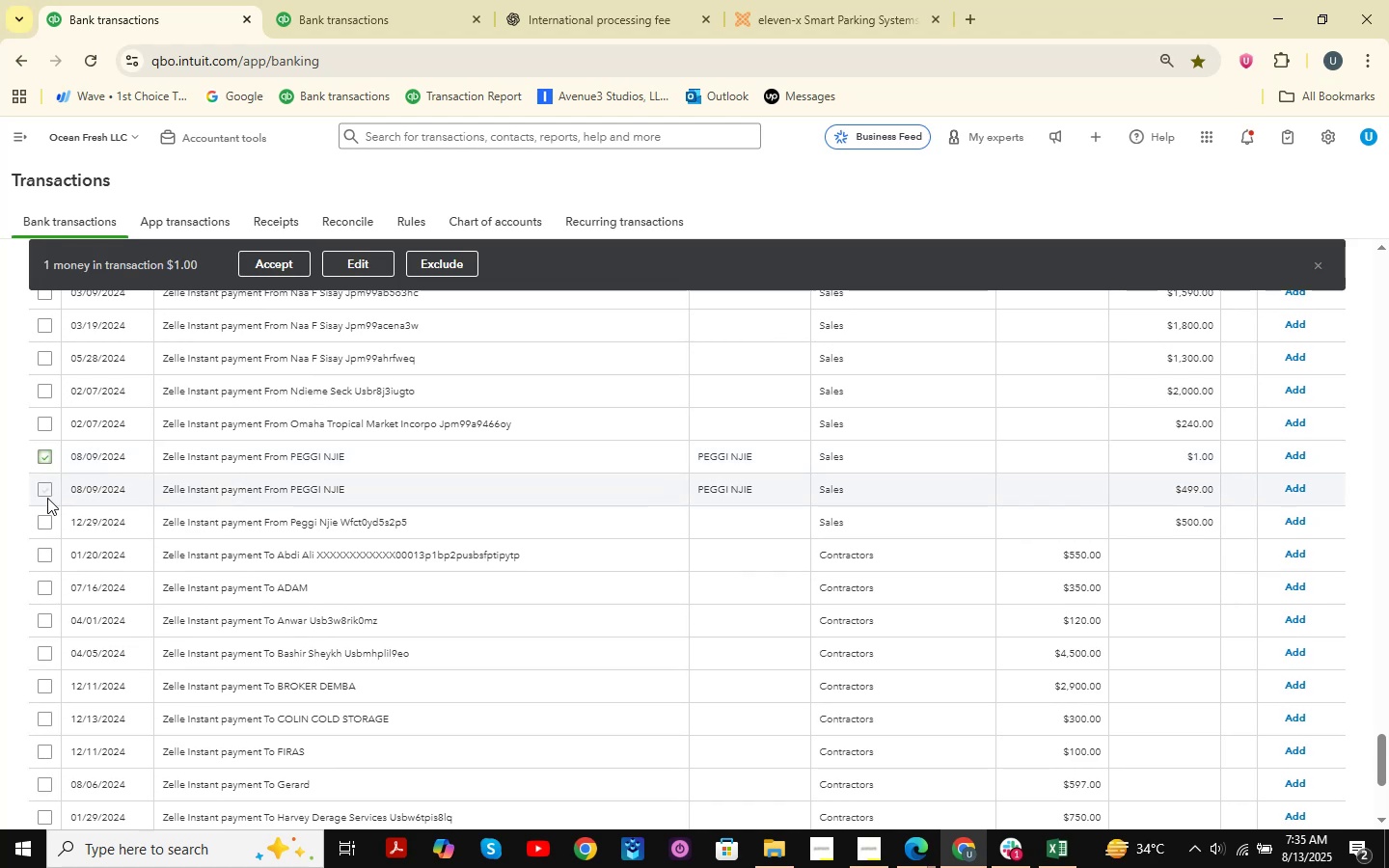 
left_click([44, 498])
 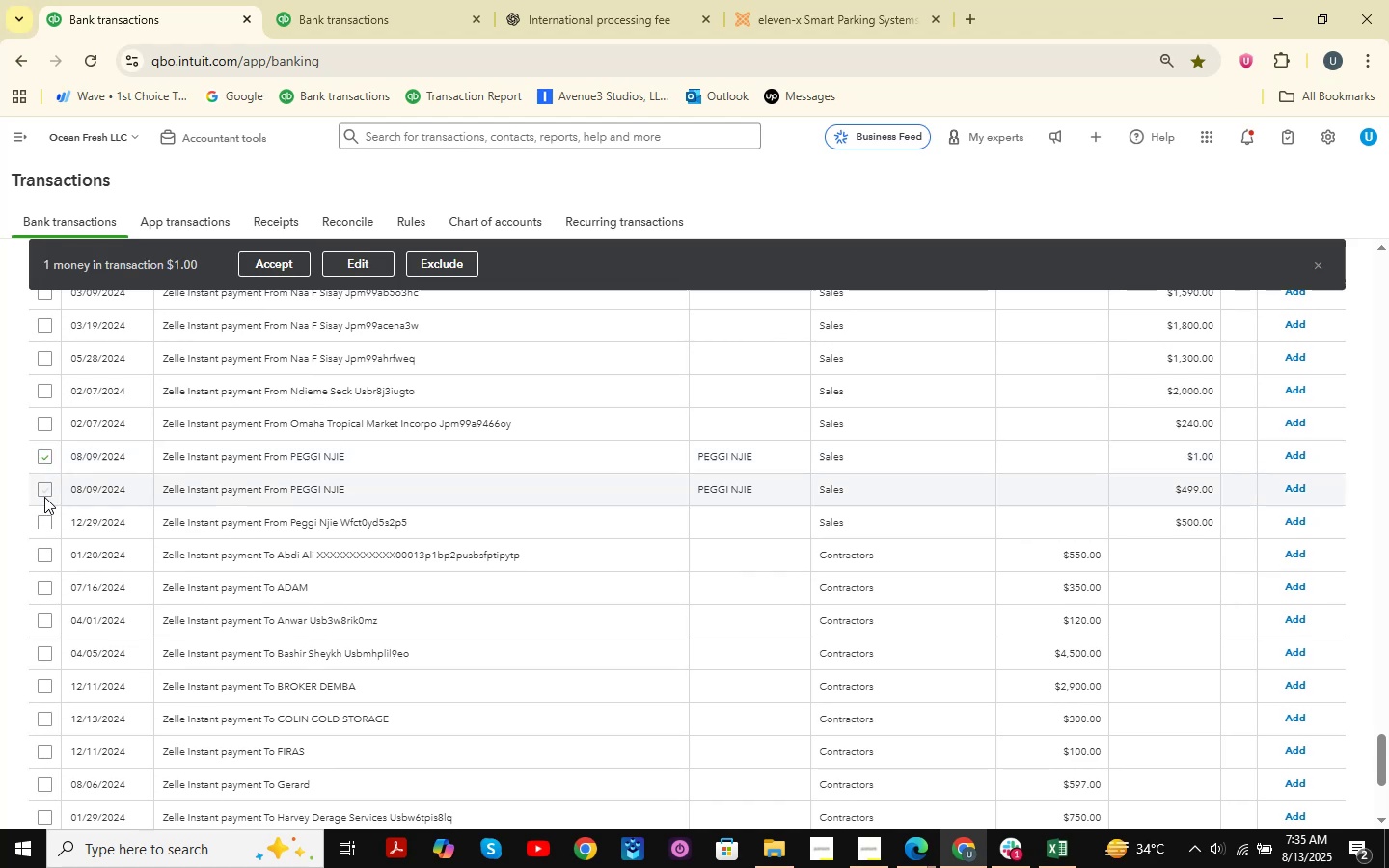 
left_click([42, 491])
 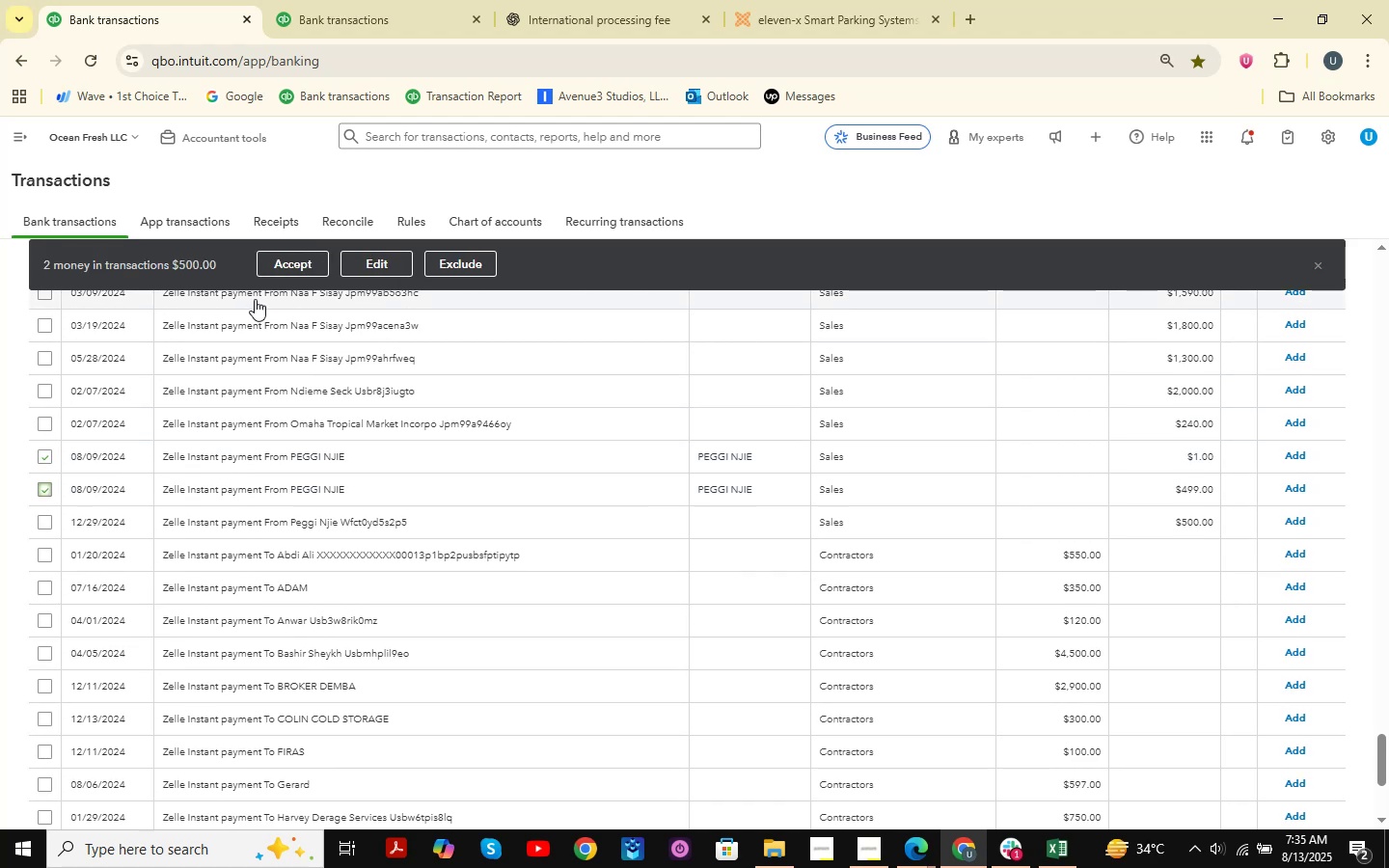 
left_click([291, 257])
 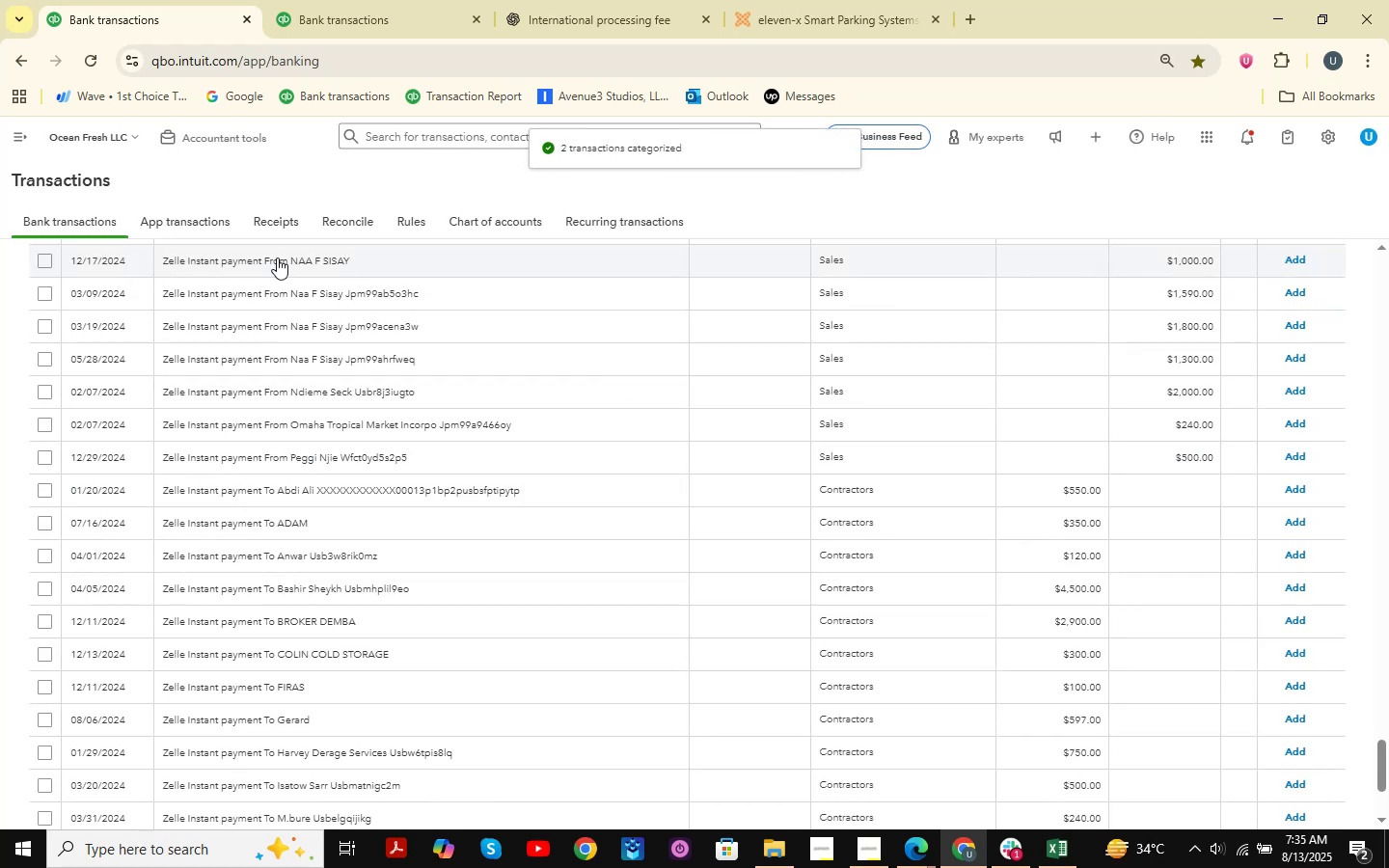 
wait(8.28)
 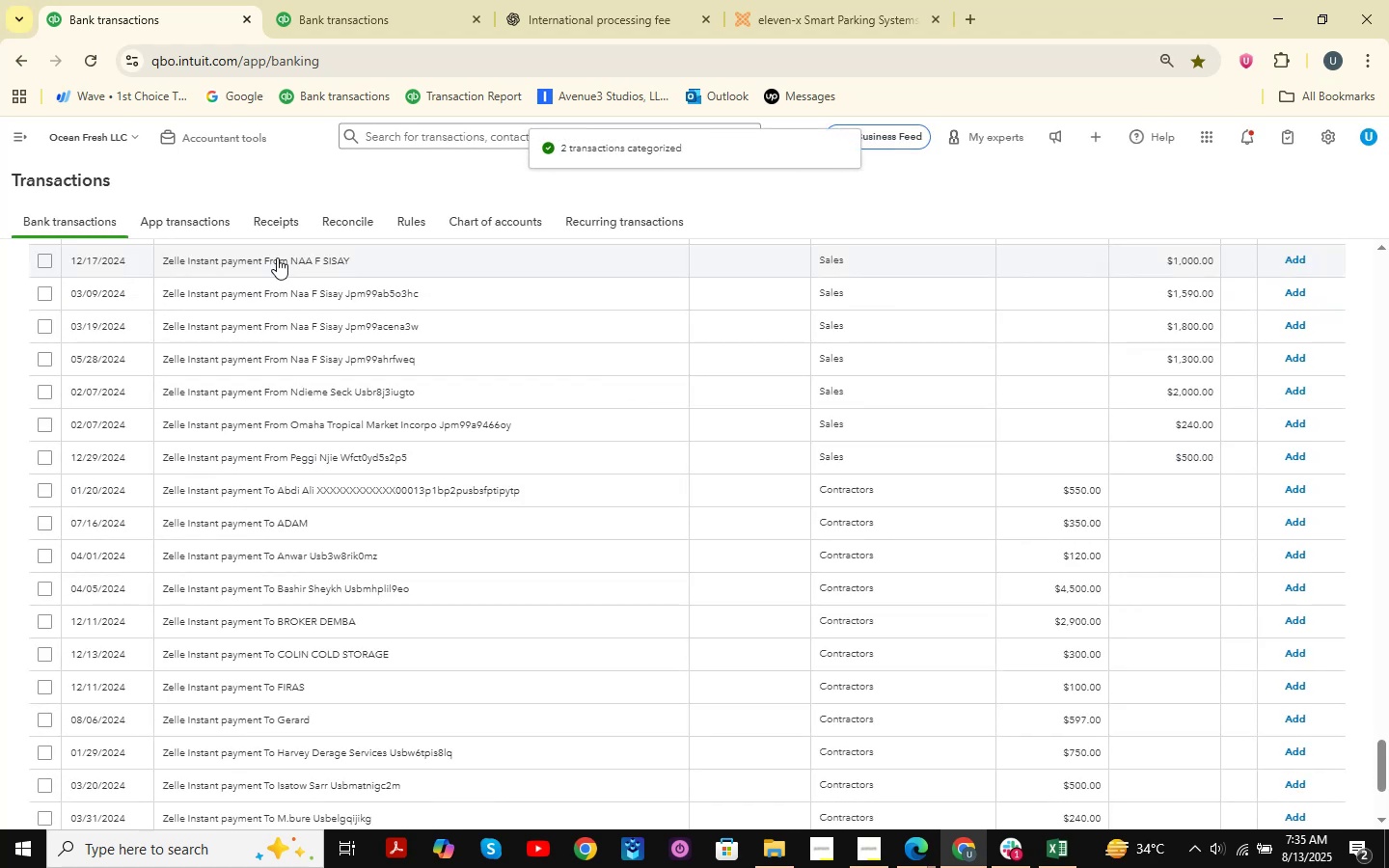 
scroll: coordinate [506, 434], scroll_direction: down, amount: 3.0
 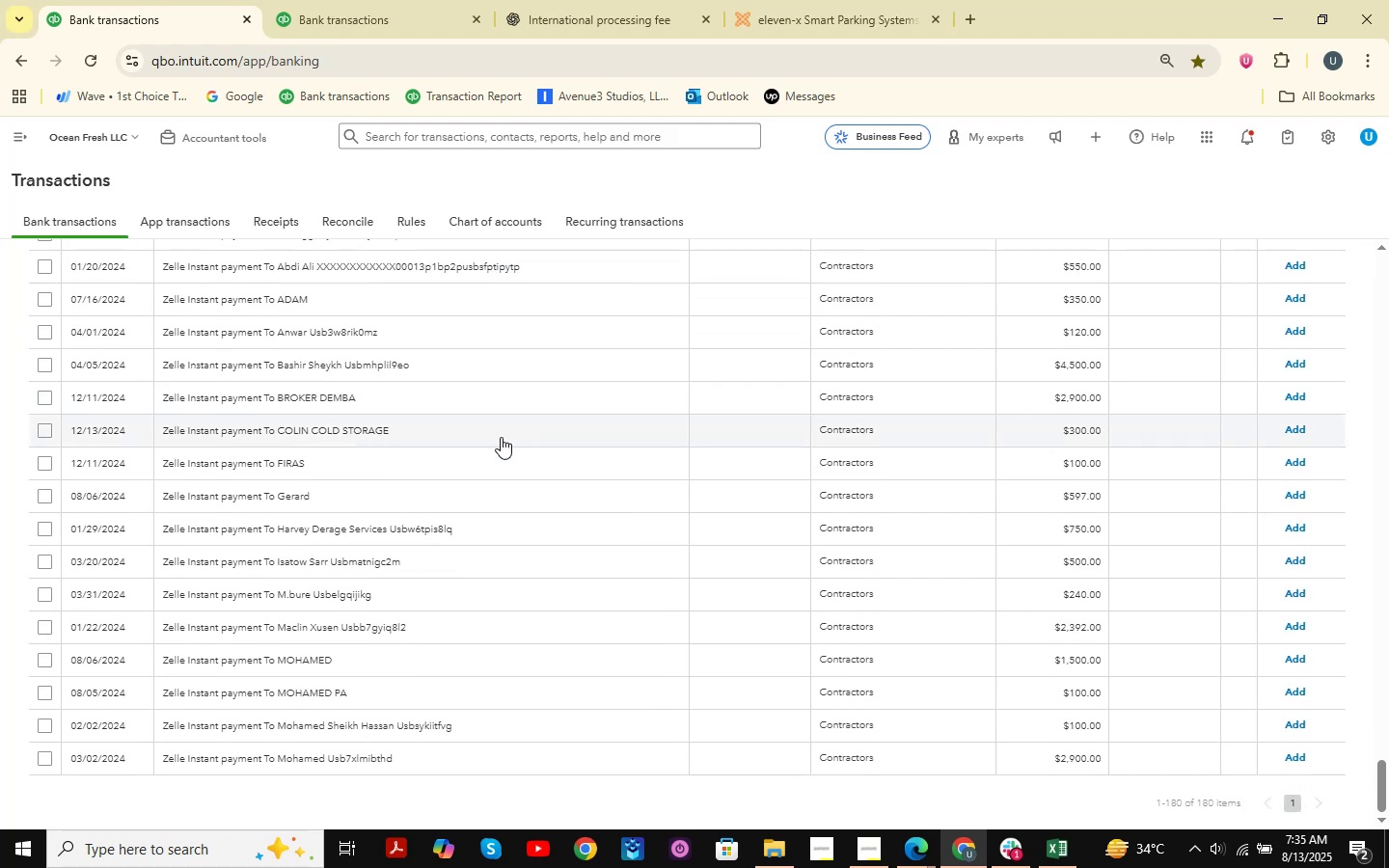 
scroll: coordinate [497, 433], scroll_direction: up, amount: 15.0
 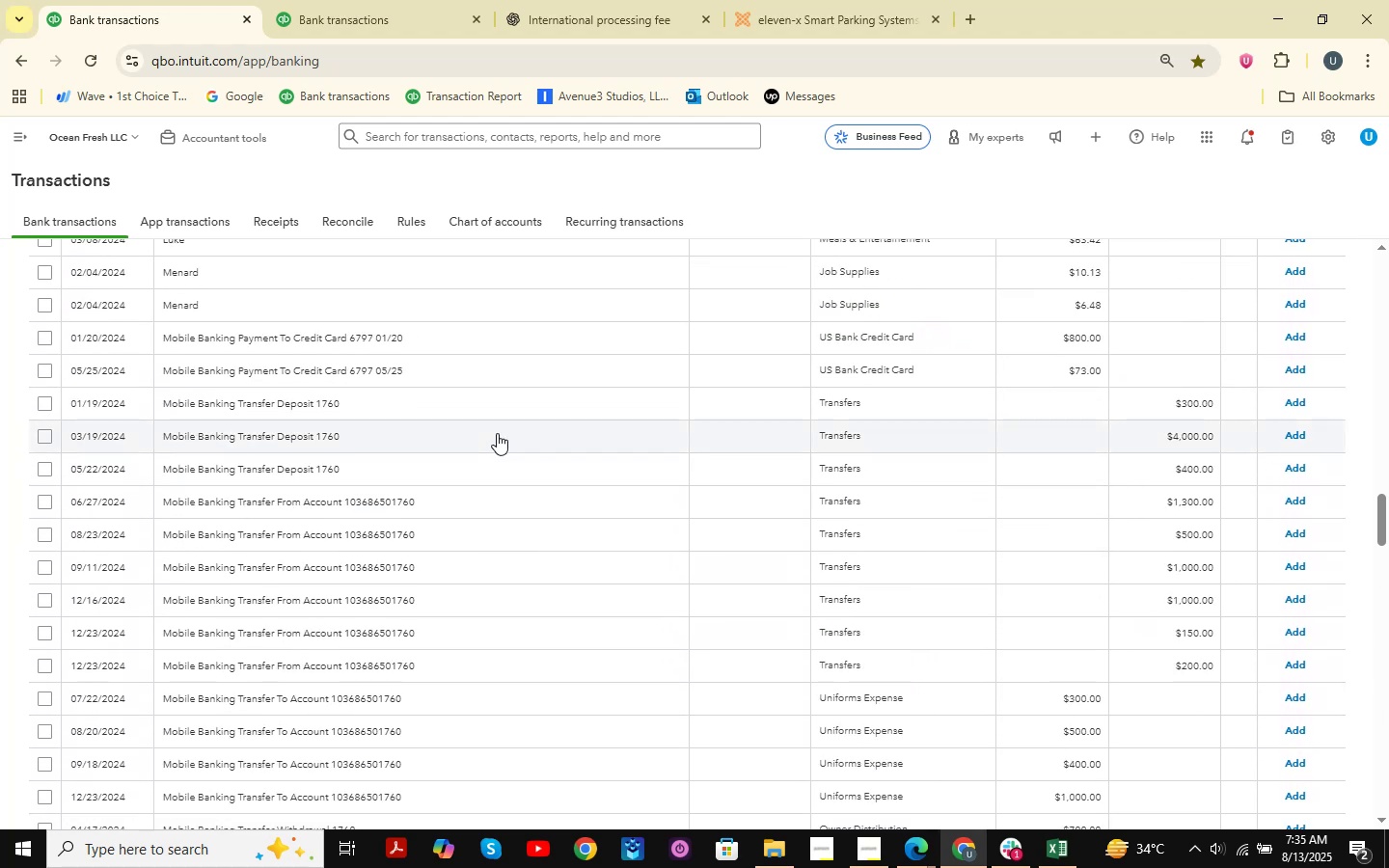 
scroll: coordinate [406, 399], scroll_direction: up, amount: 18.0
 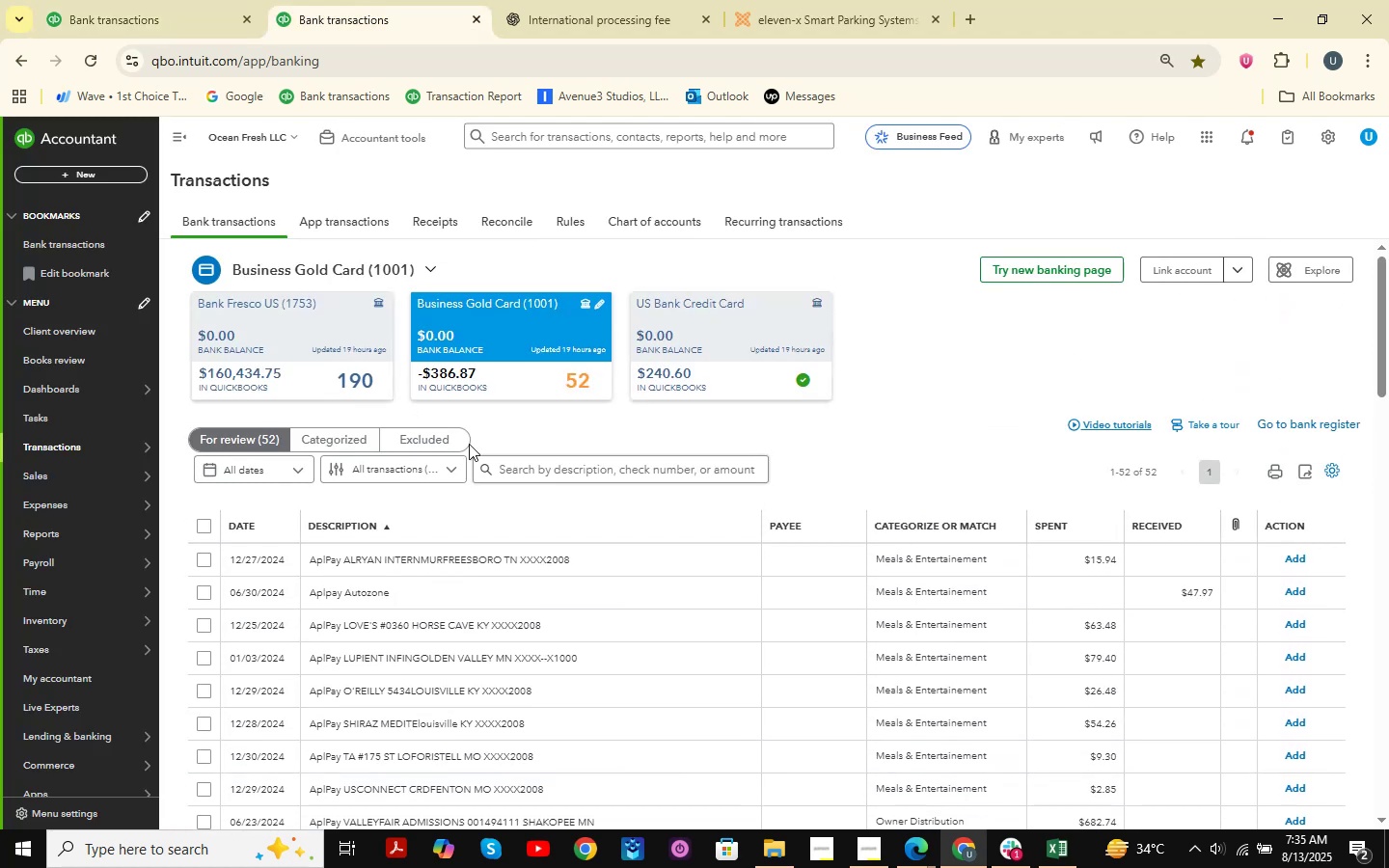 
left_click([138, 0])
 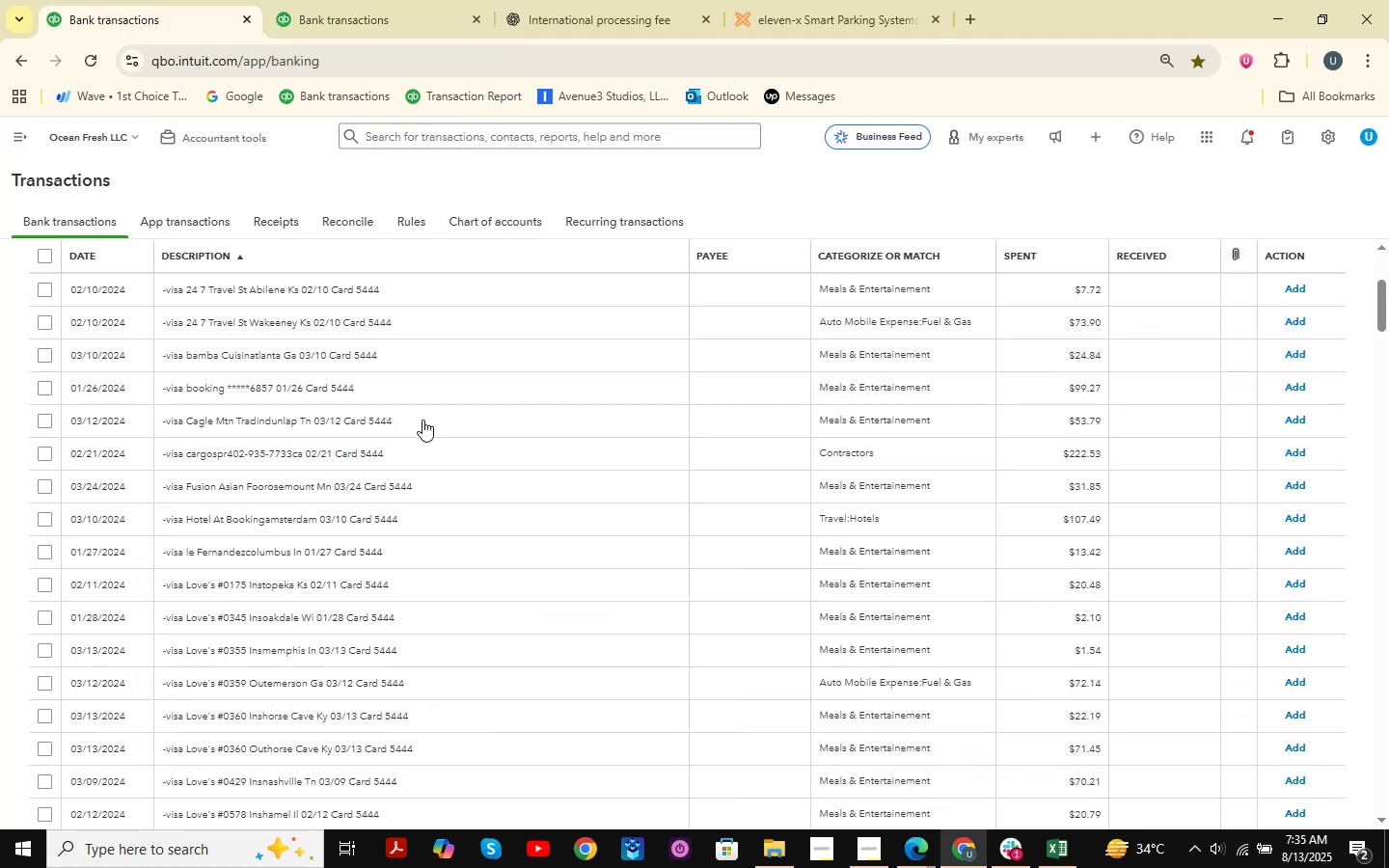 
scroll: coordinate [558, 561], scroll_direction: up, amount: 9.0
 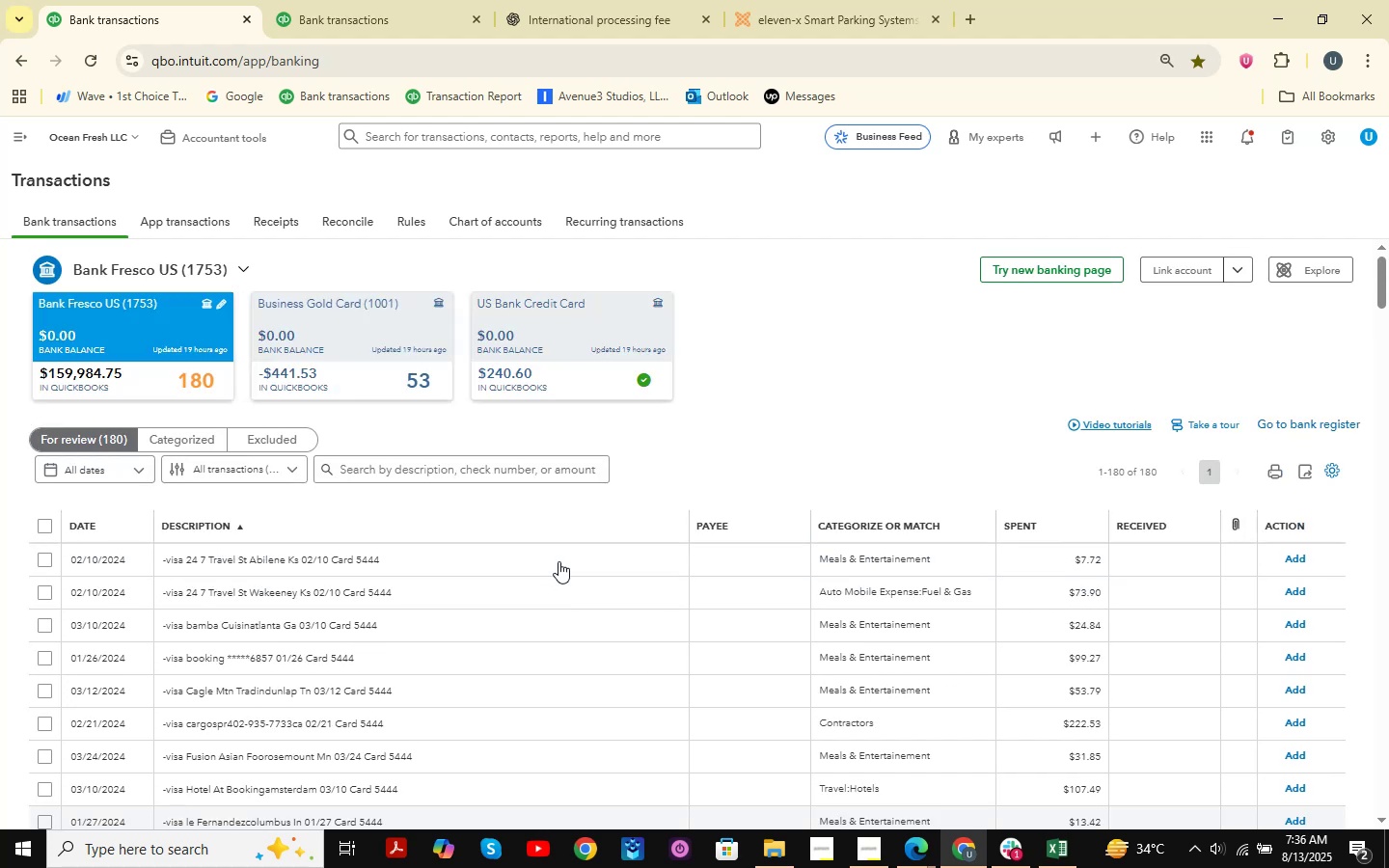 
scroll: coordinate [277, 418], scroll_direction: down, amount: 39.0
 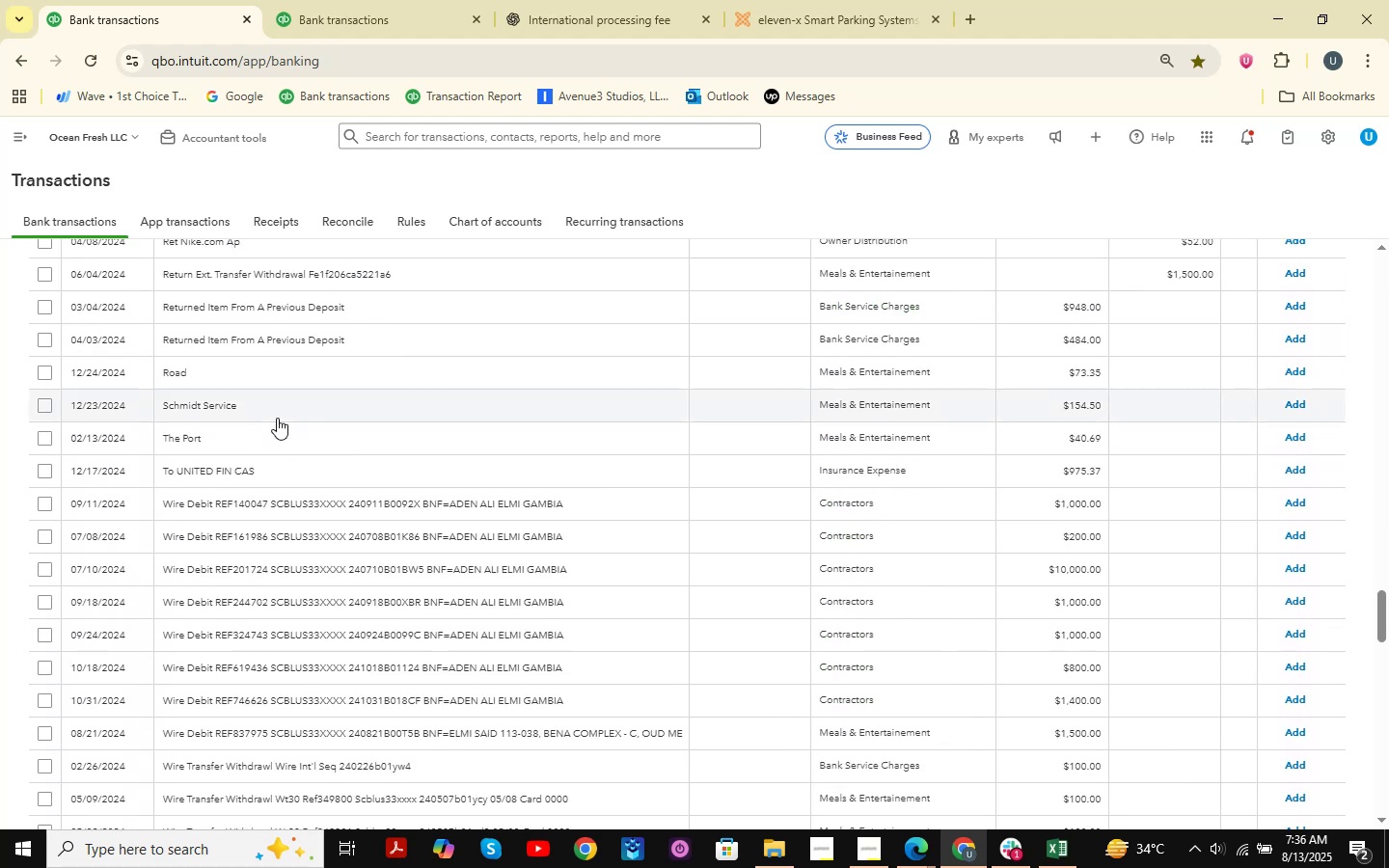 
scroll: coordinate [277, 418], scroll_direction: up, amount: 30.0
 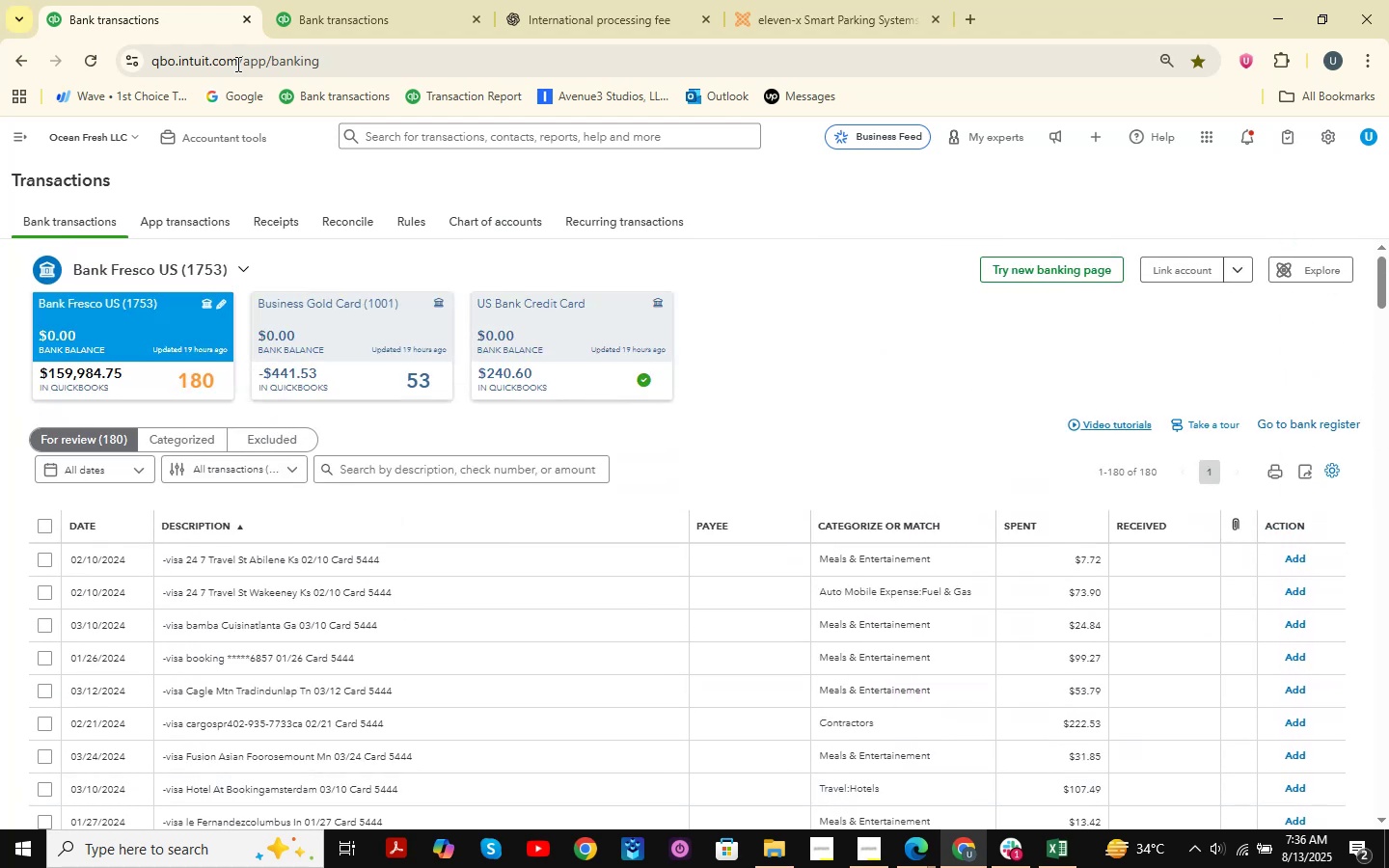 
left_click([335, 0])
 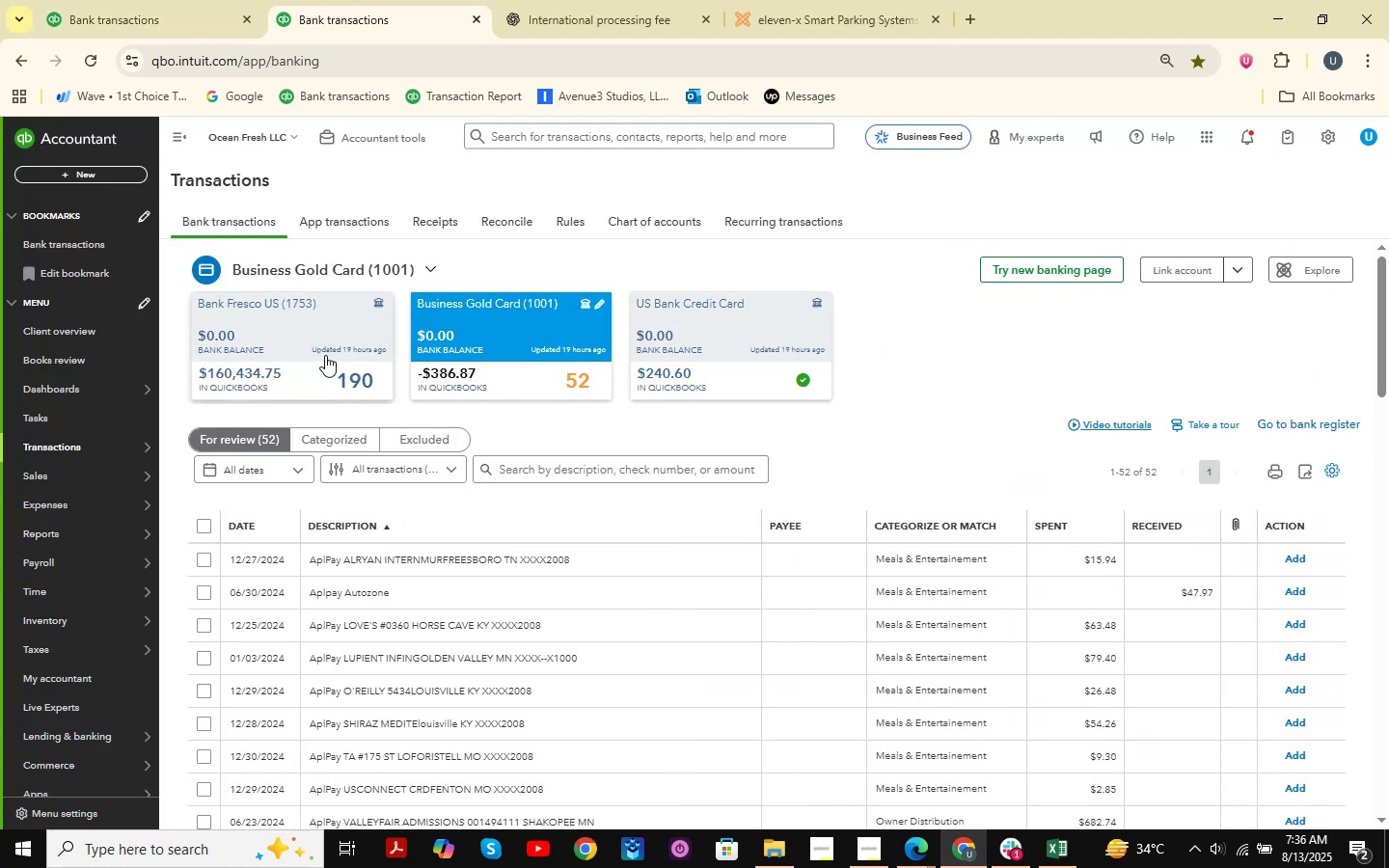 
scroll: coordinate [394, 446], scroll_direction: down, amount: 3.0
 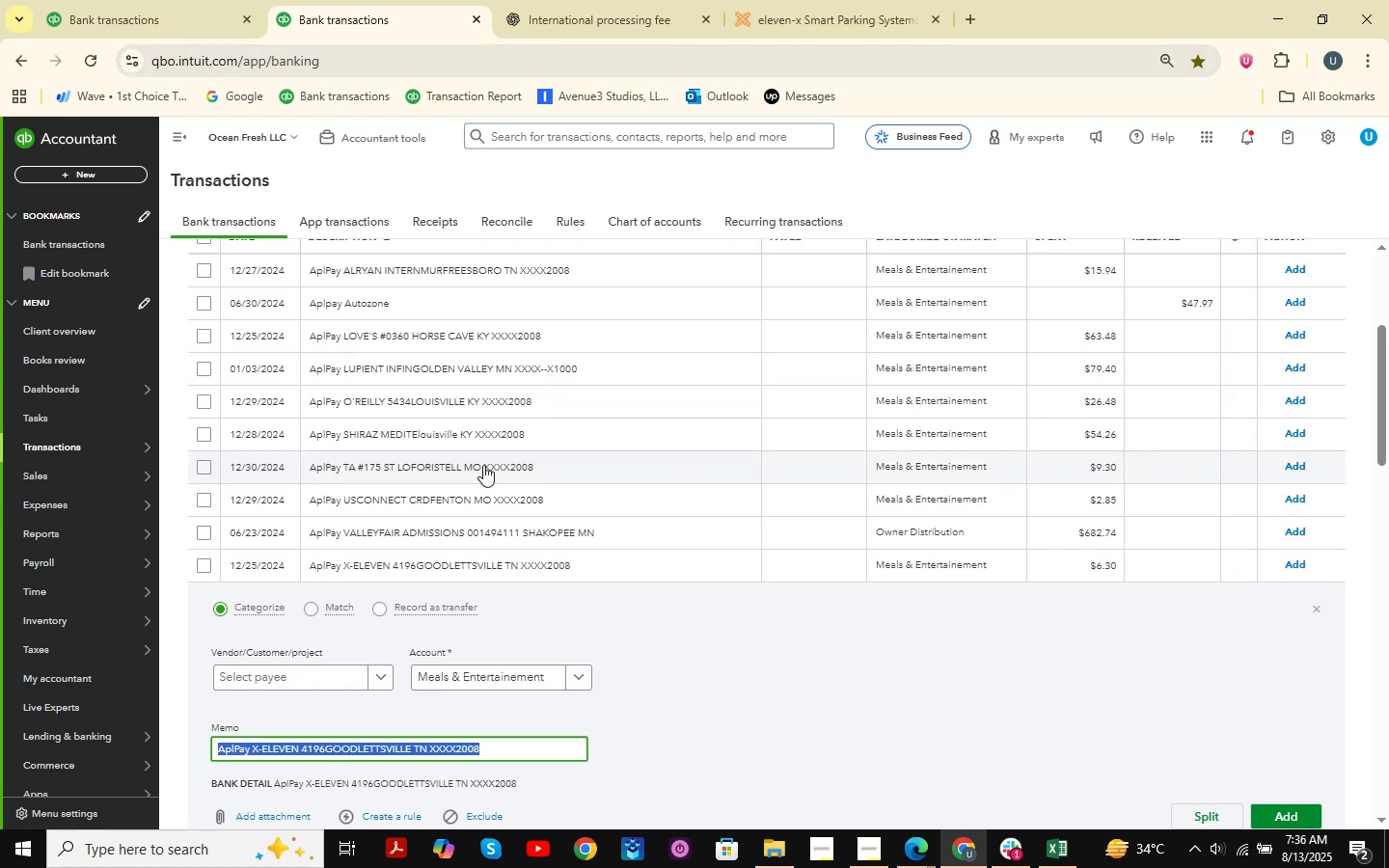 
wait(16.92)
 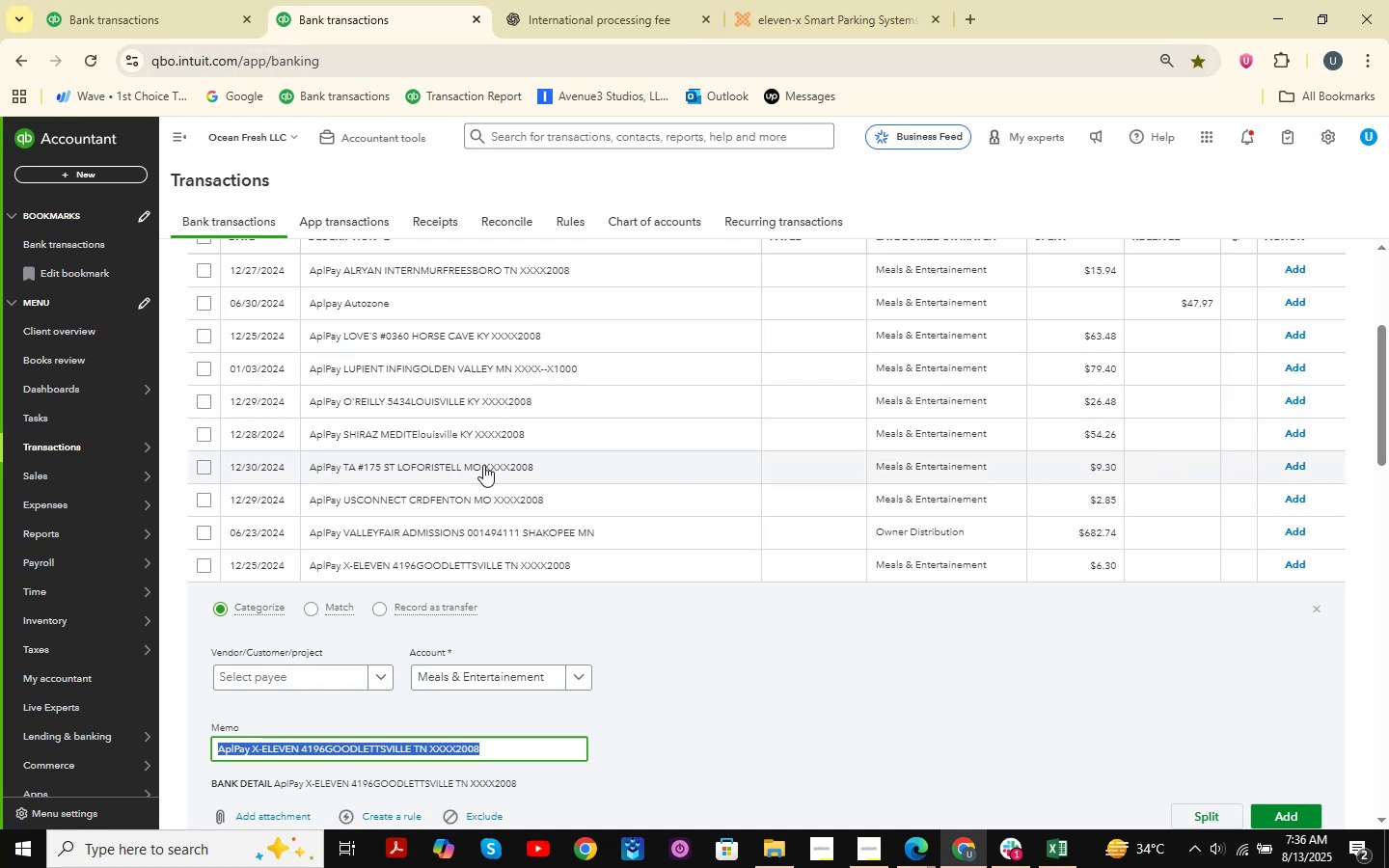 
left_click_drag(start_coordinate=[505, 747], to_coordinate=[255, 769])
 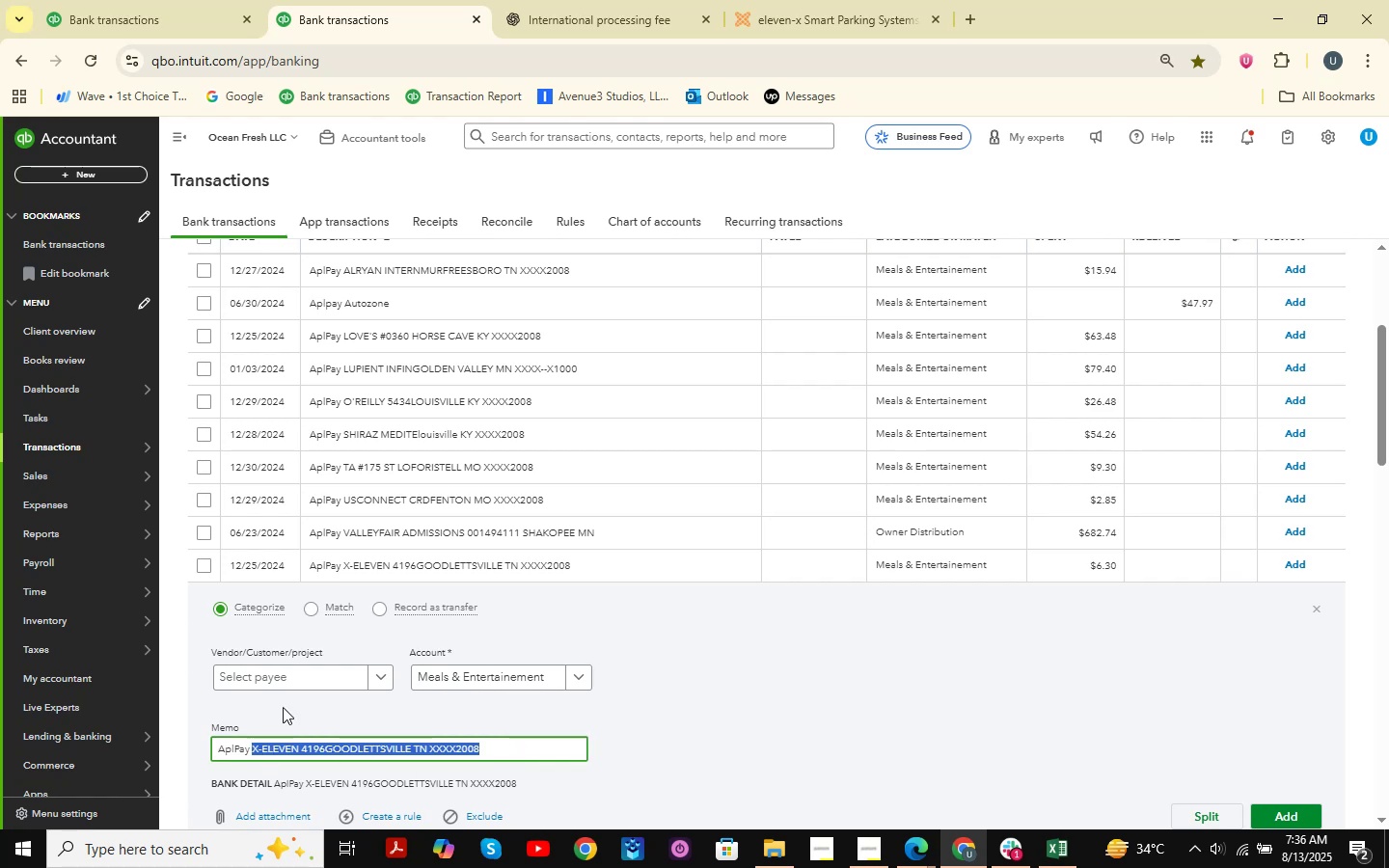 
key(Control+C)
 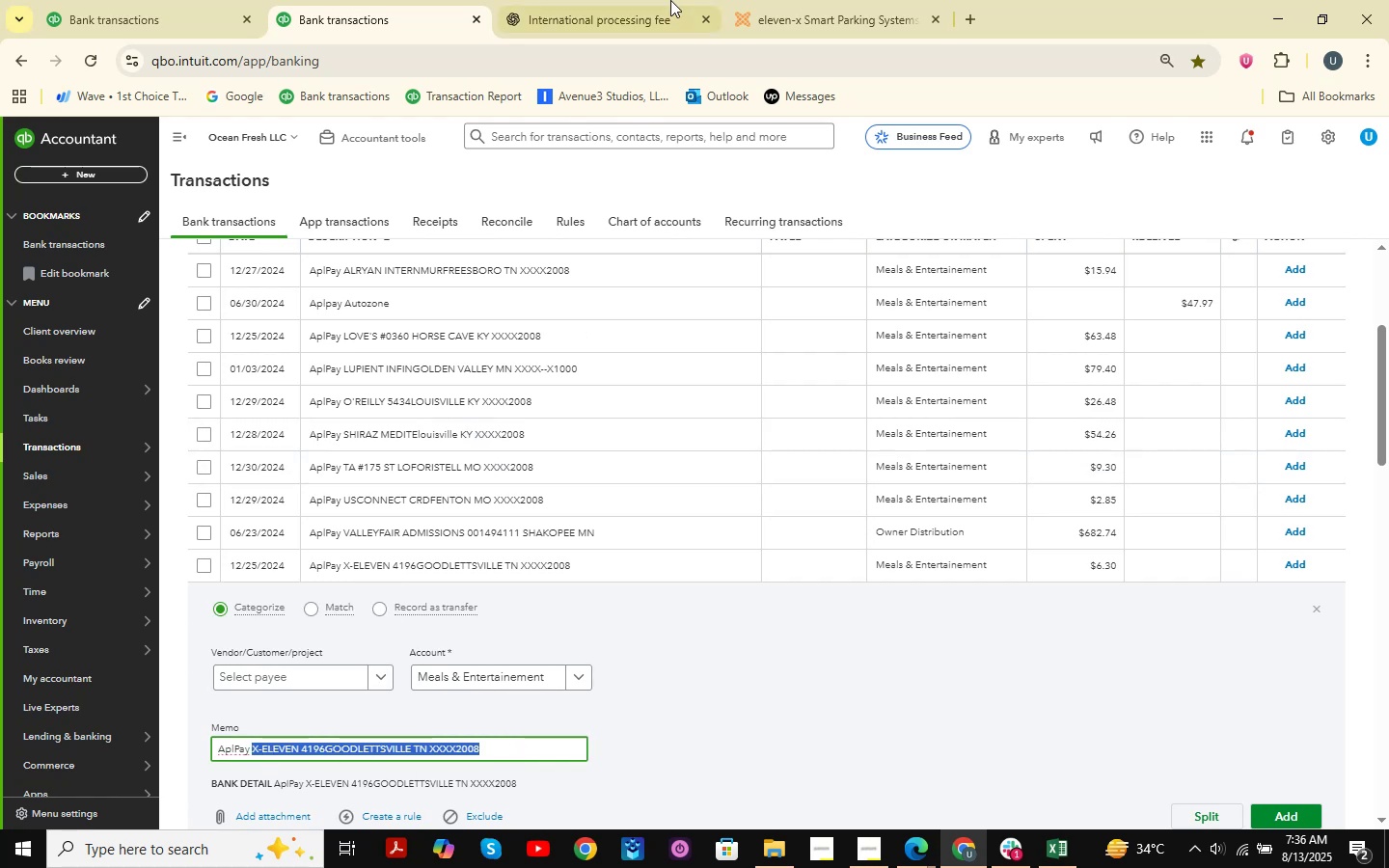 
left_click([662, 0])
 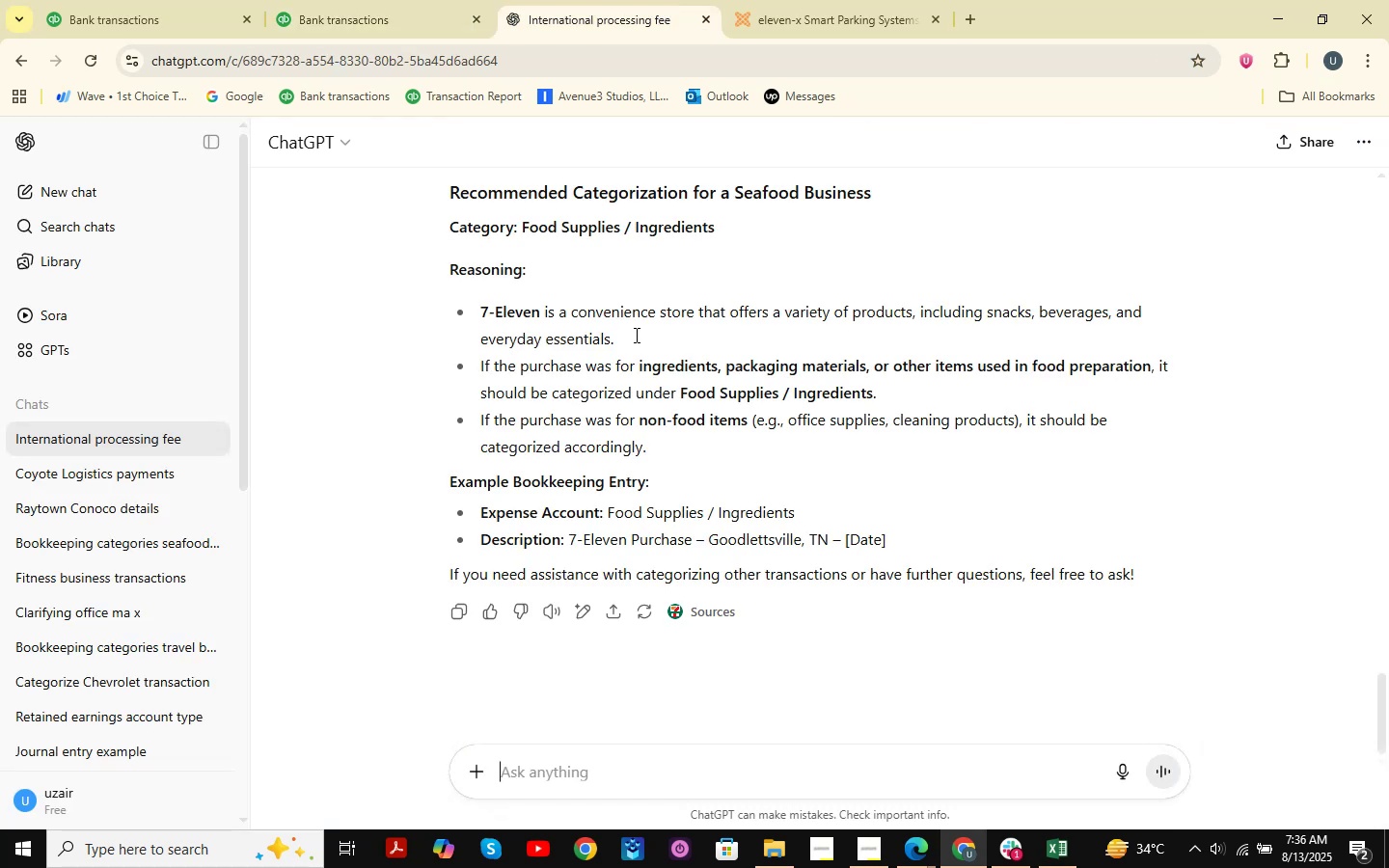 
key(Control+ControlLeft)
 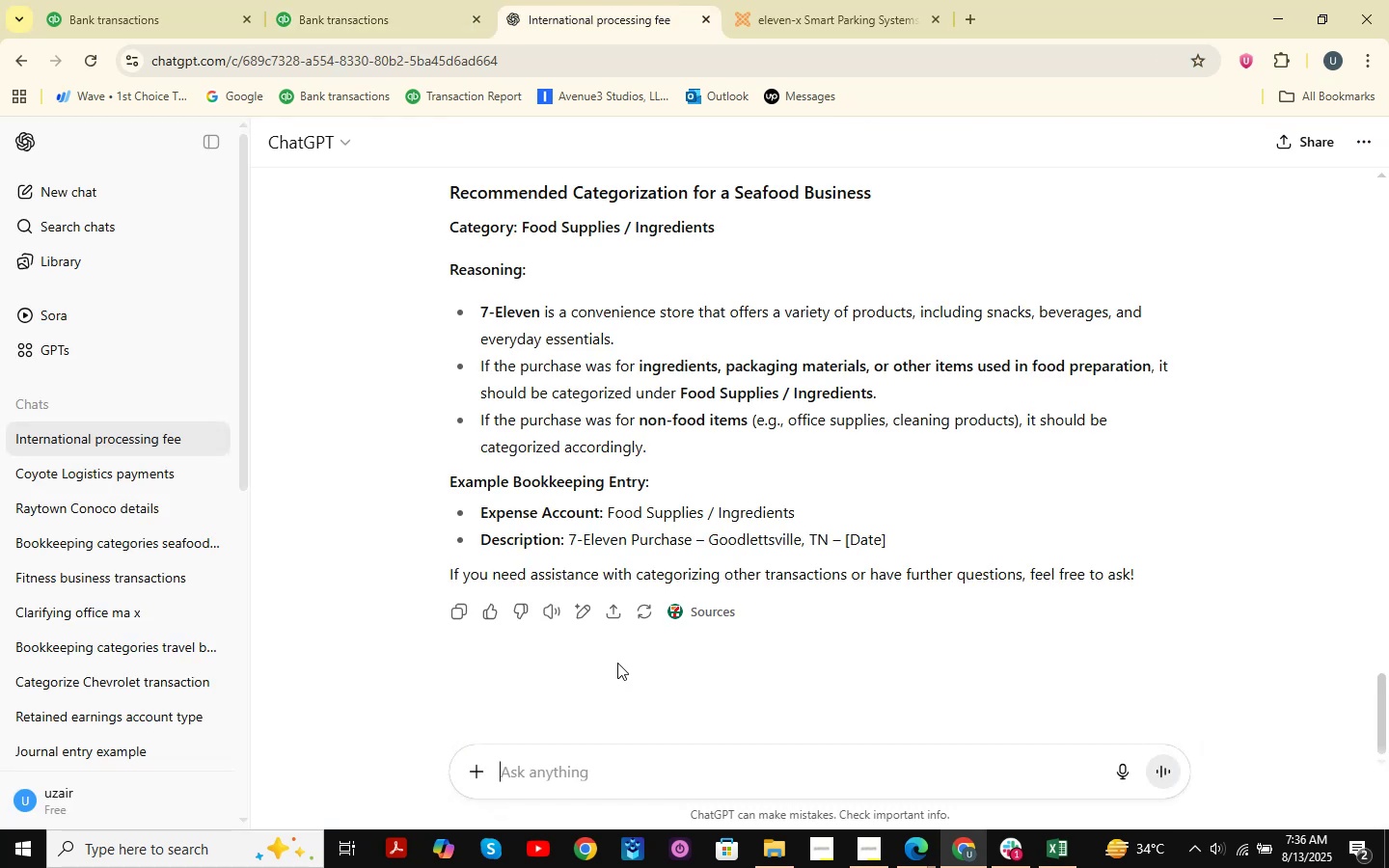 
key(Control+V)
 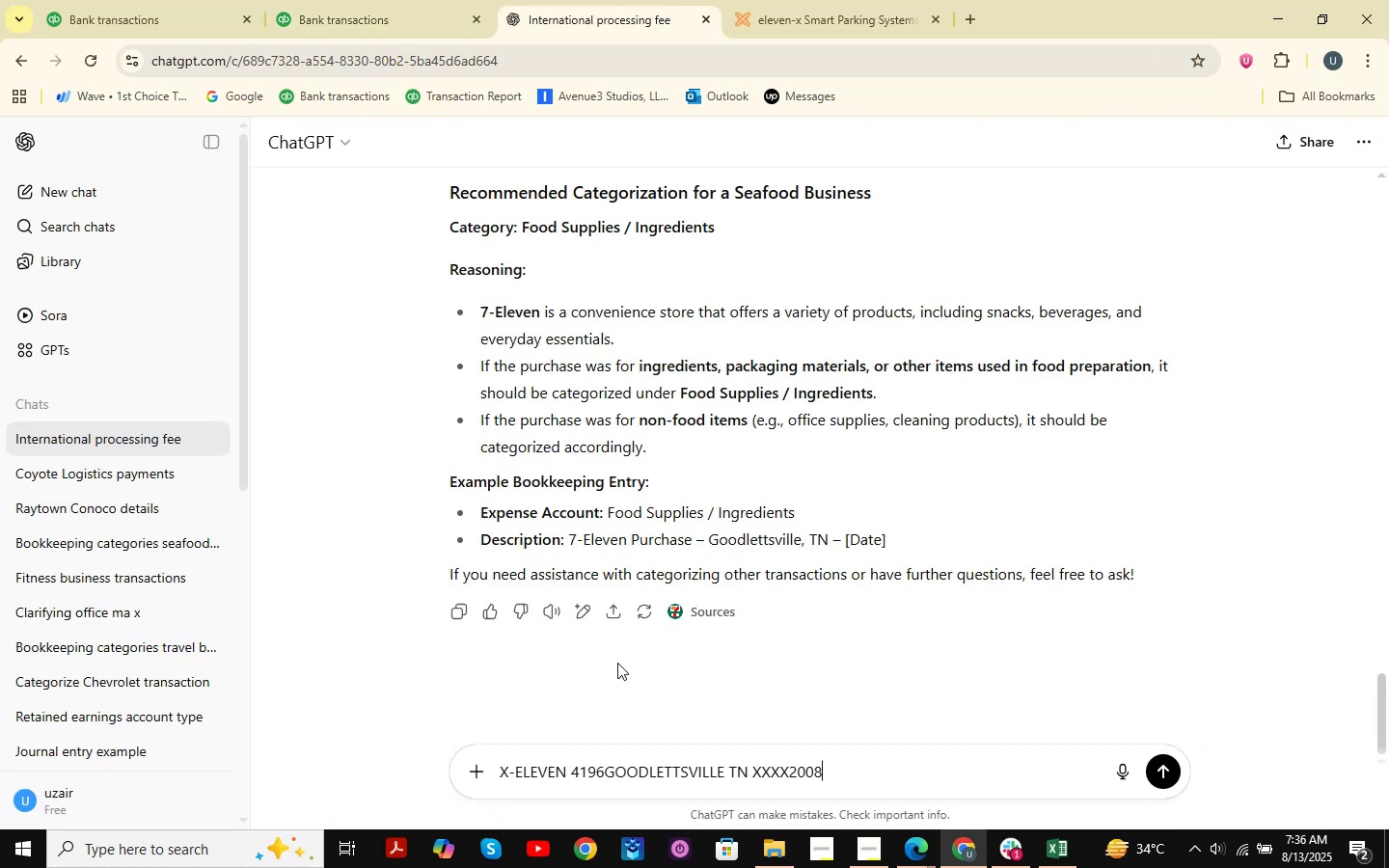 
key(NumpadEnter)
 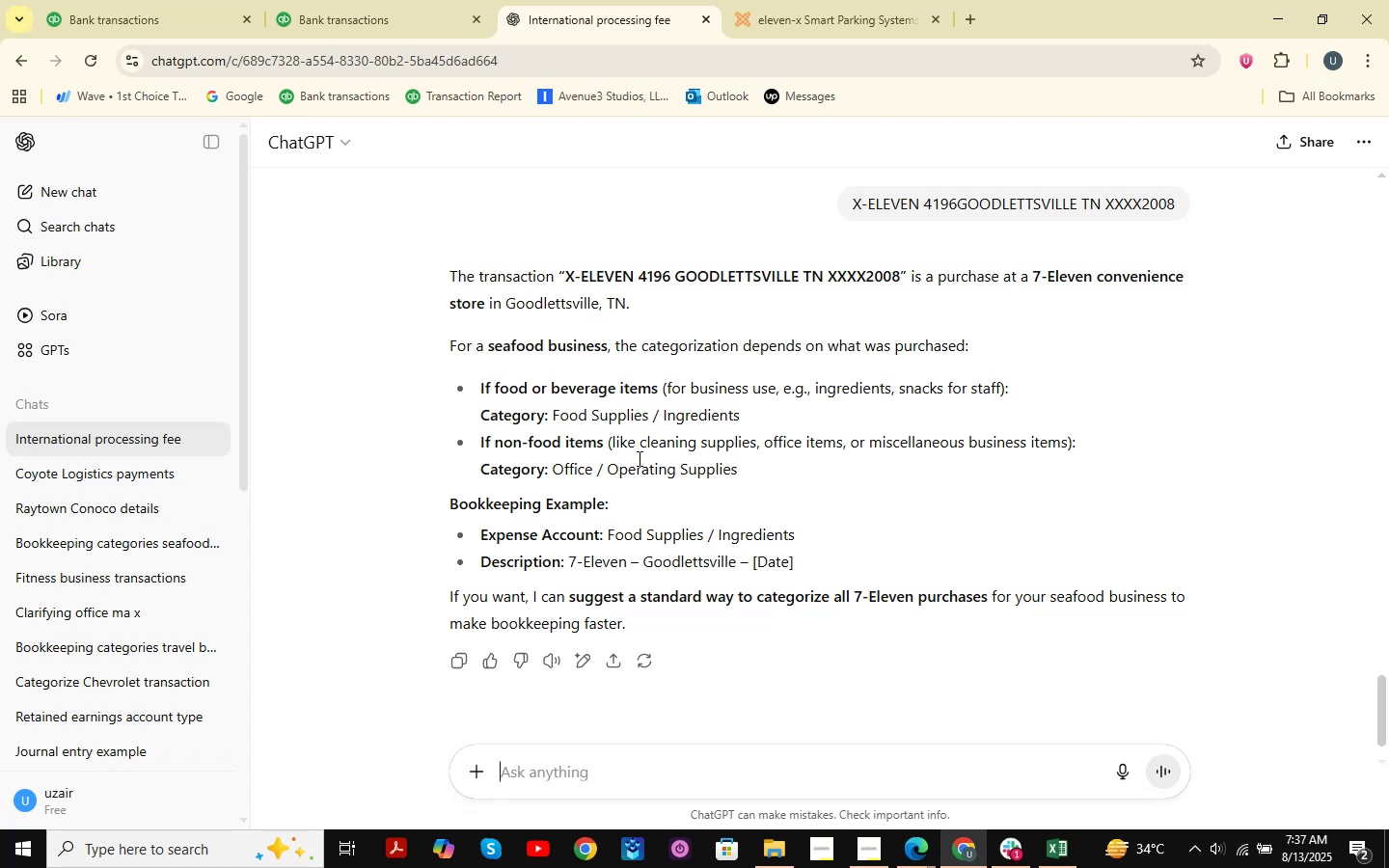 
wait(30.69)
 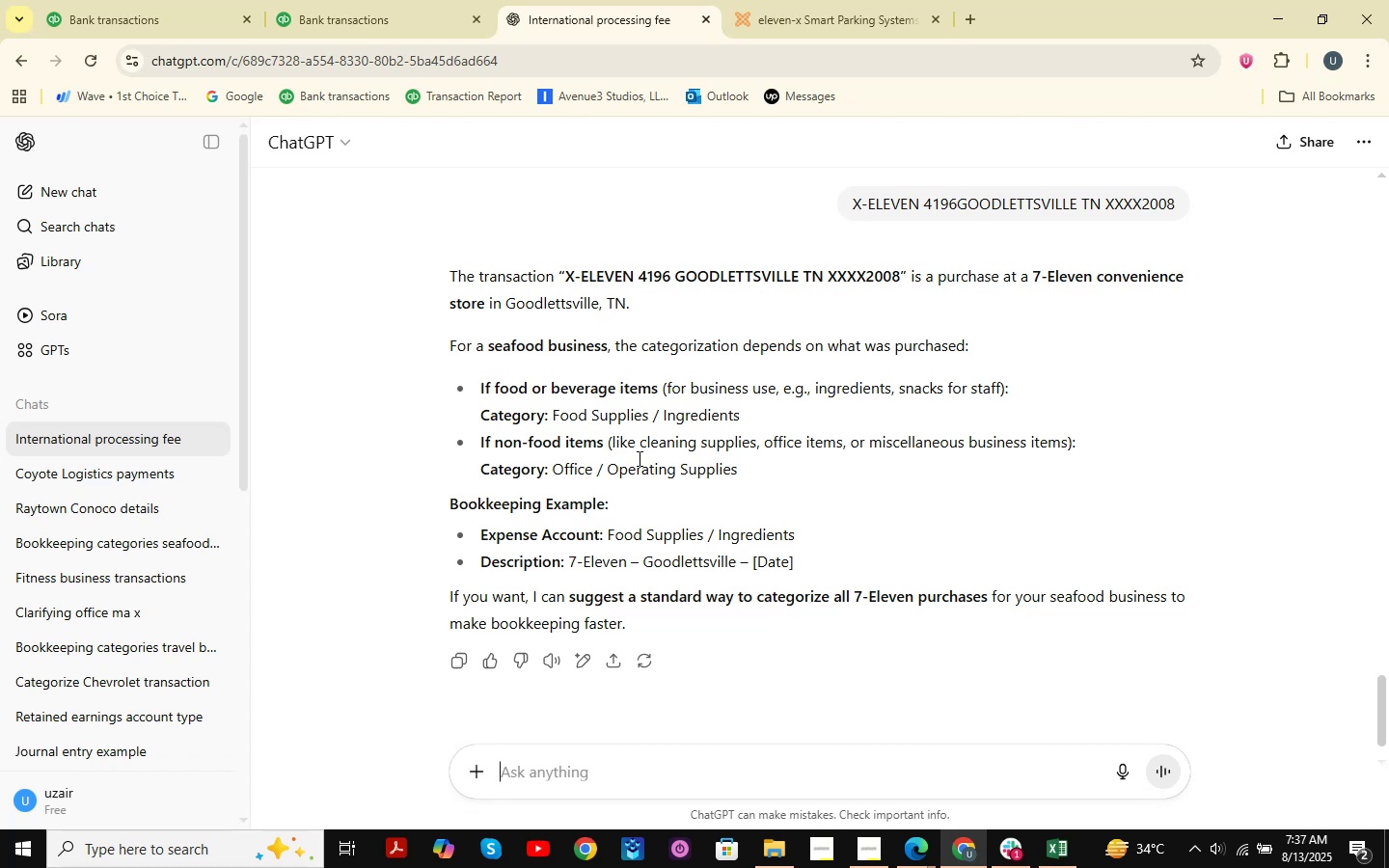 
left_click([1058, 848])
 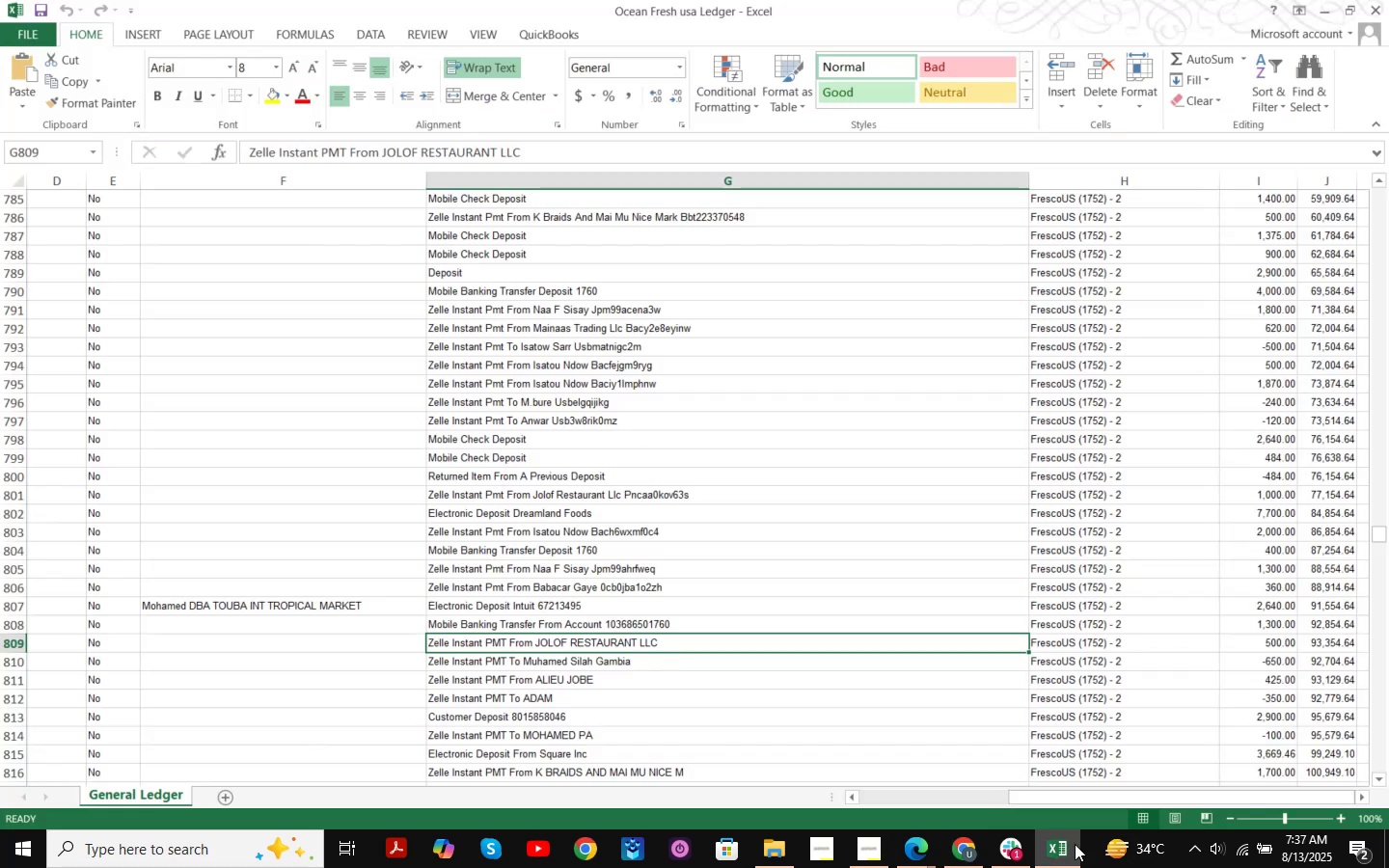 
key(Control+F)
 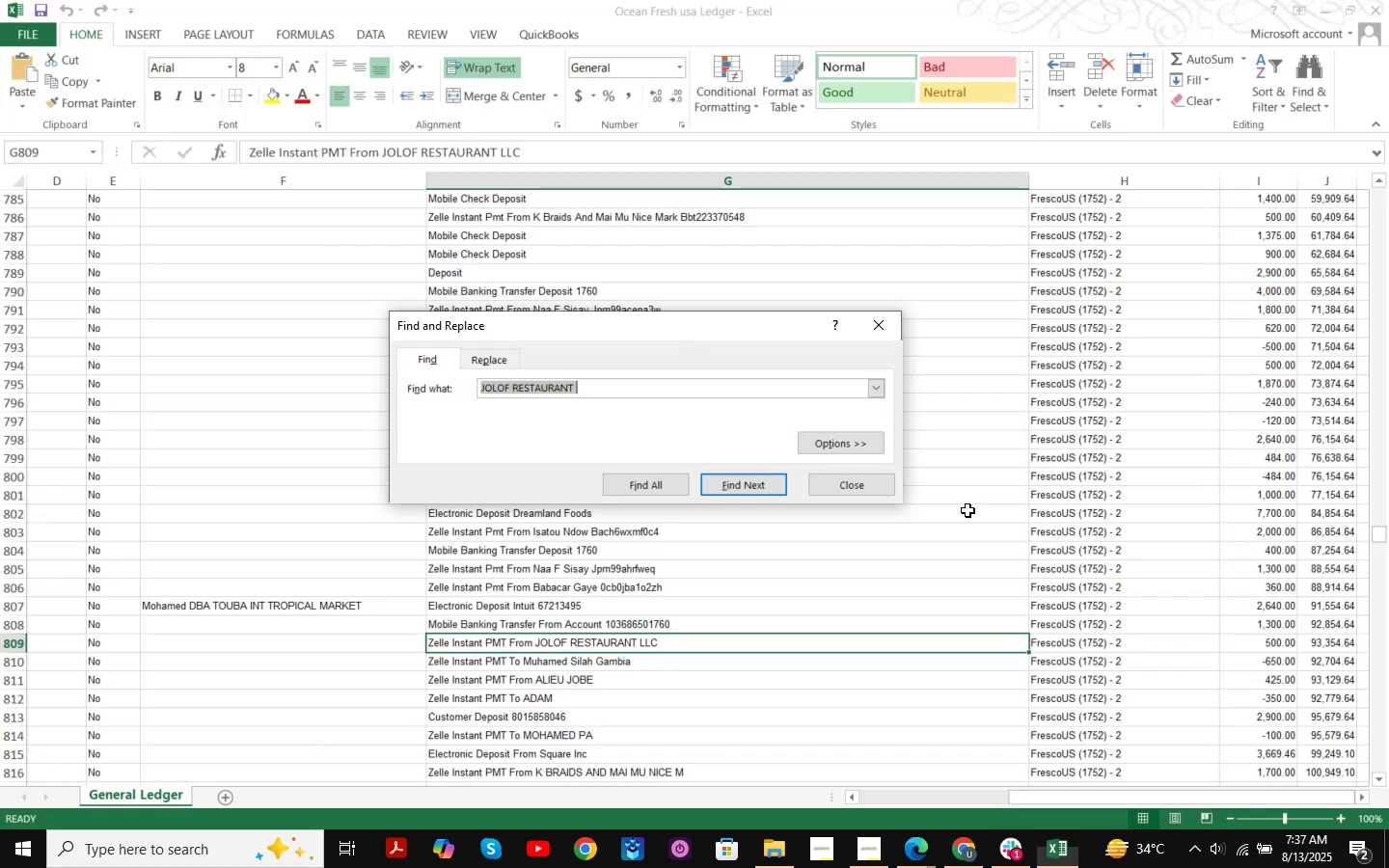 
key(Control+ControlLeft)
 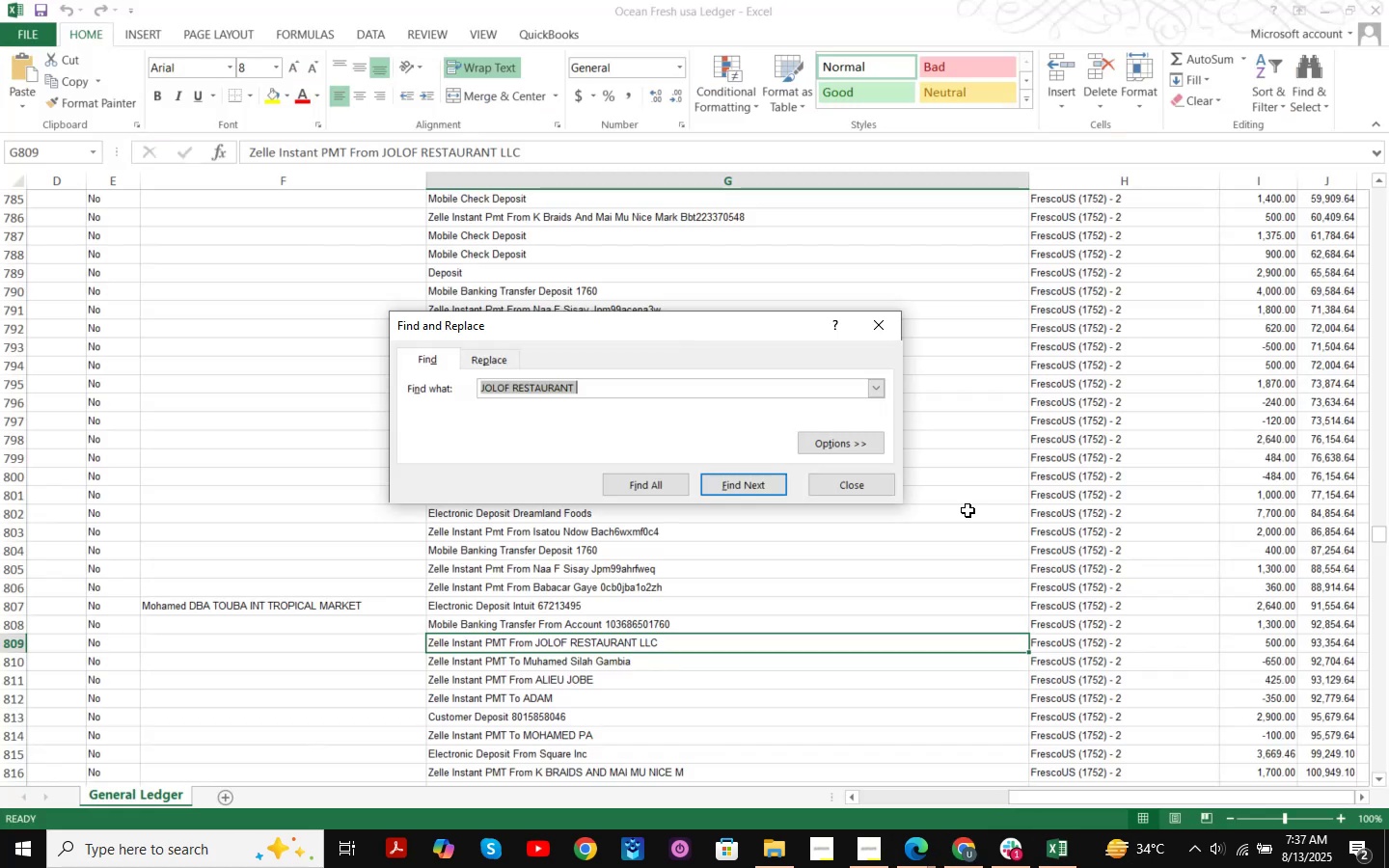 
key(Control+V)
 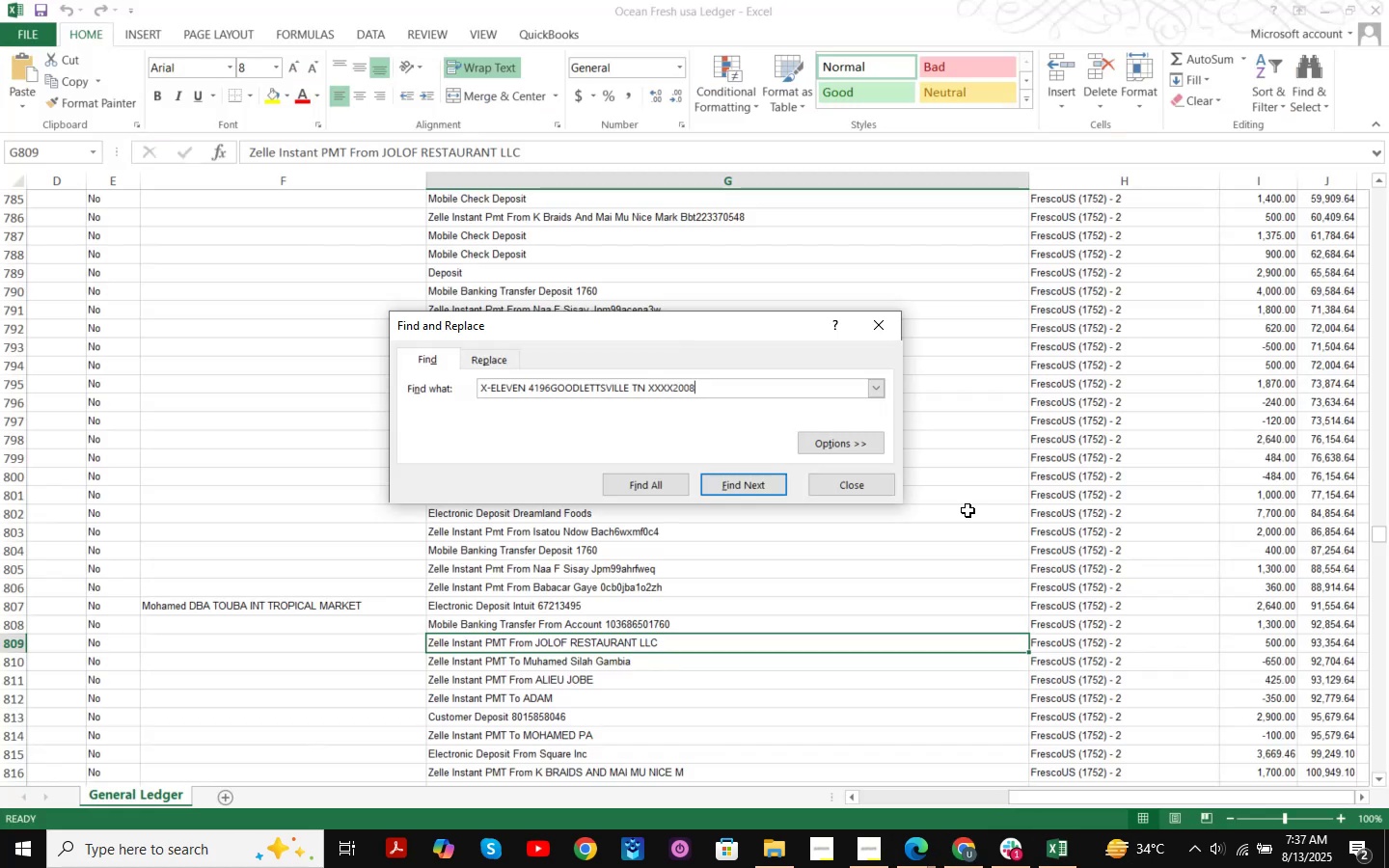 
key(NumpadEnter)
 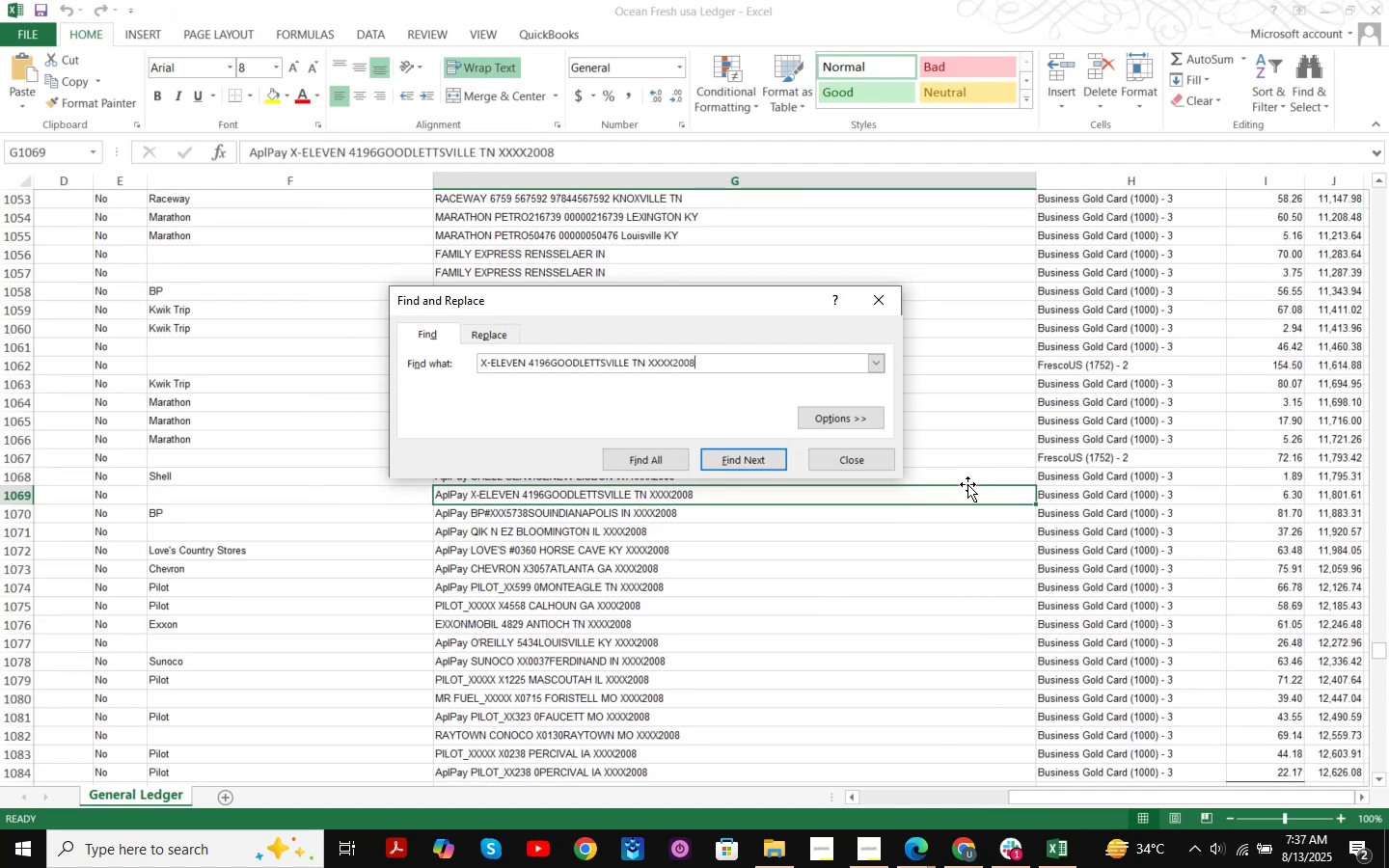 
key(NumpadEnter)
 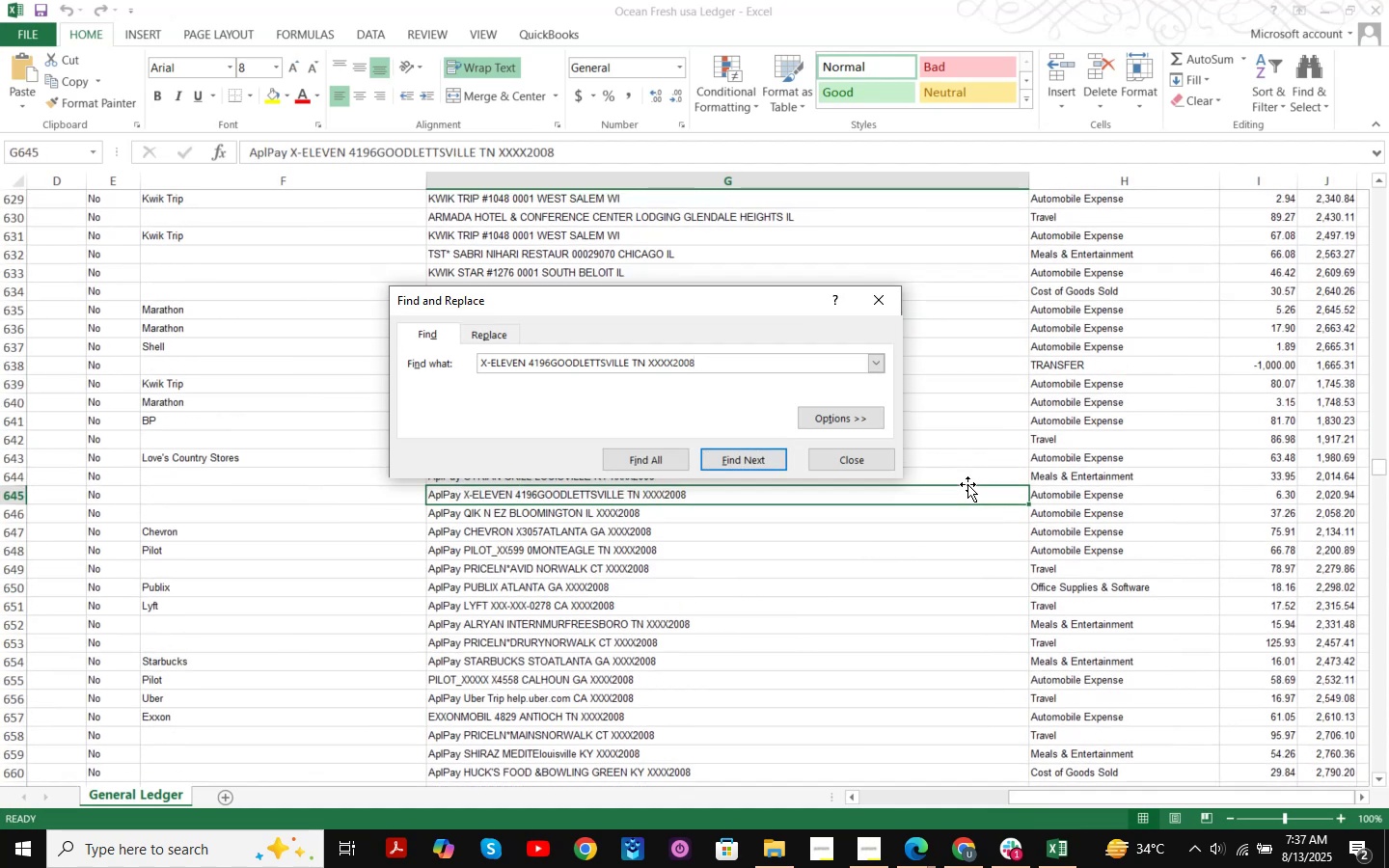 
key(NumpadEnter)
 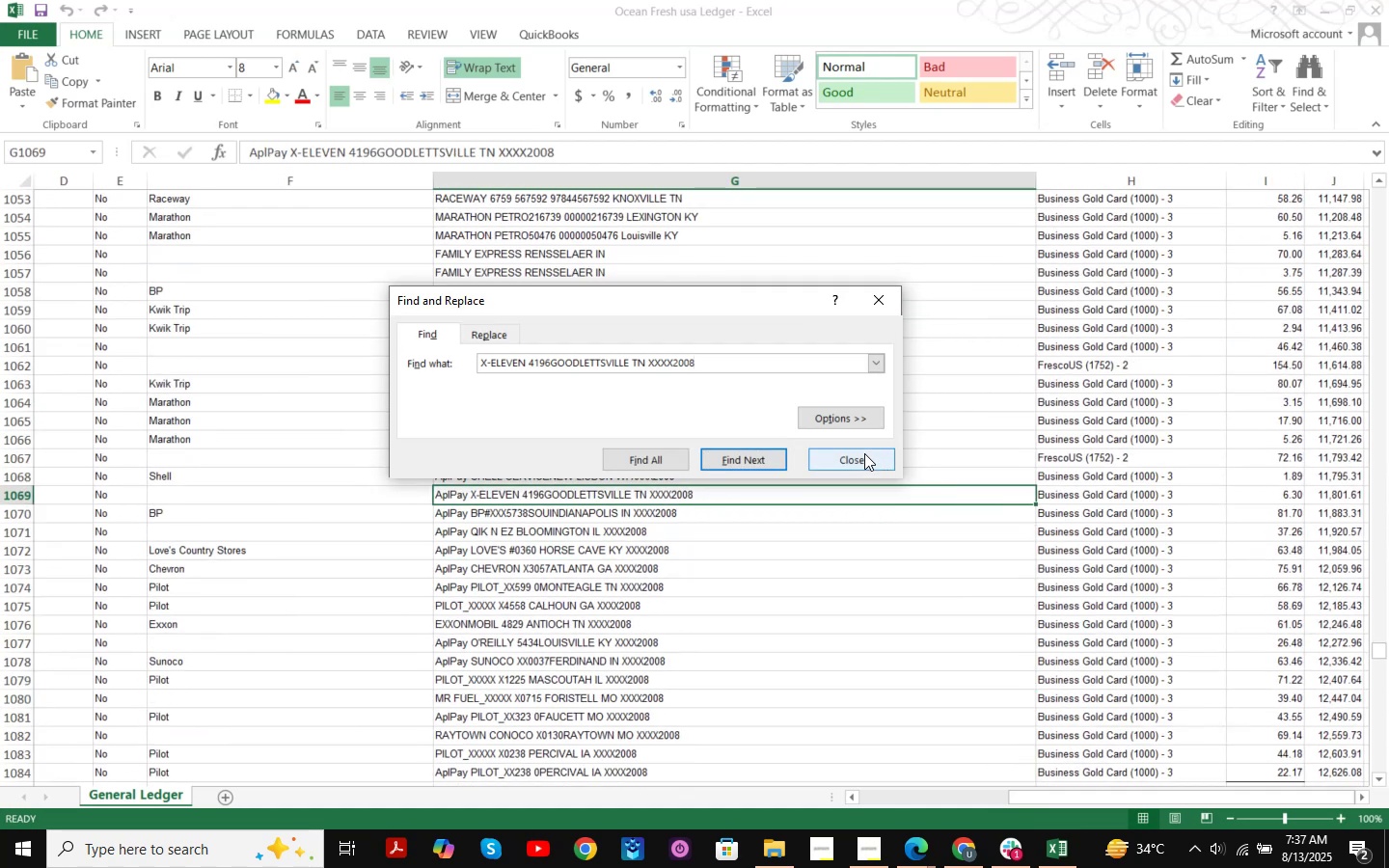 
left_click([864, 453])
 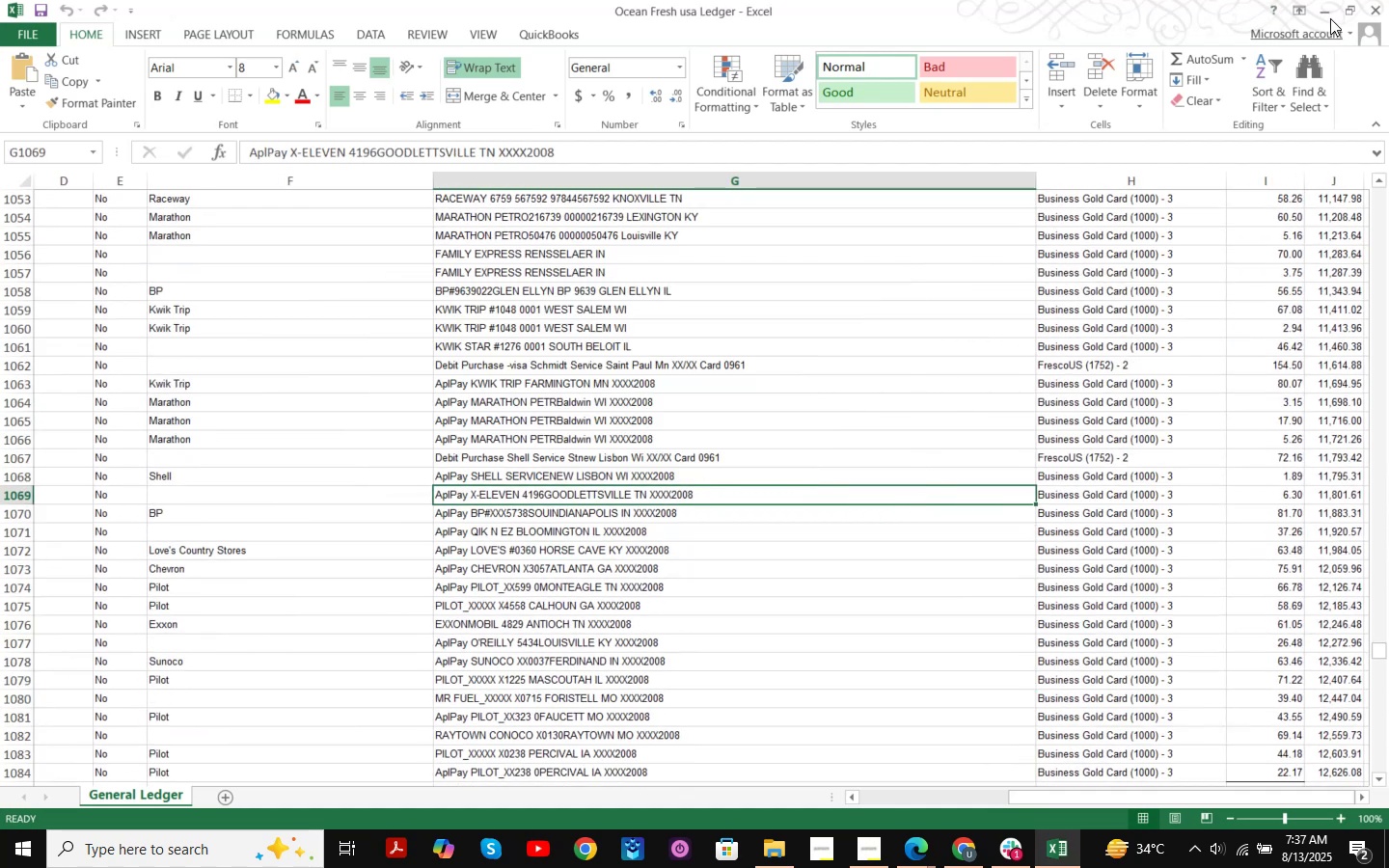 
left_click([1331, 14])
 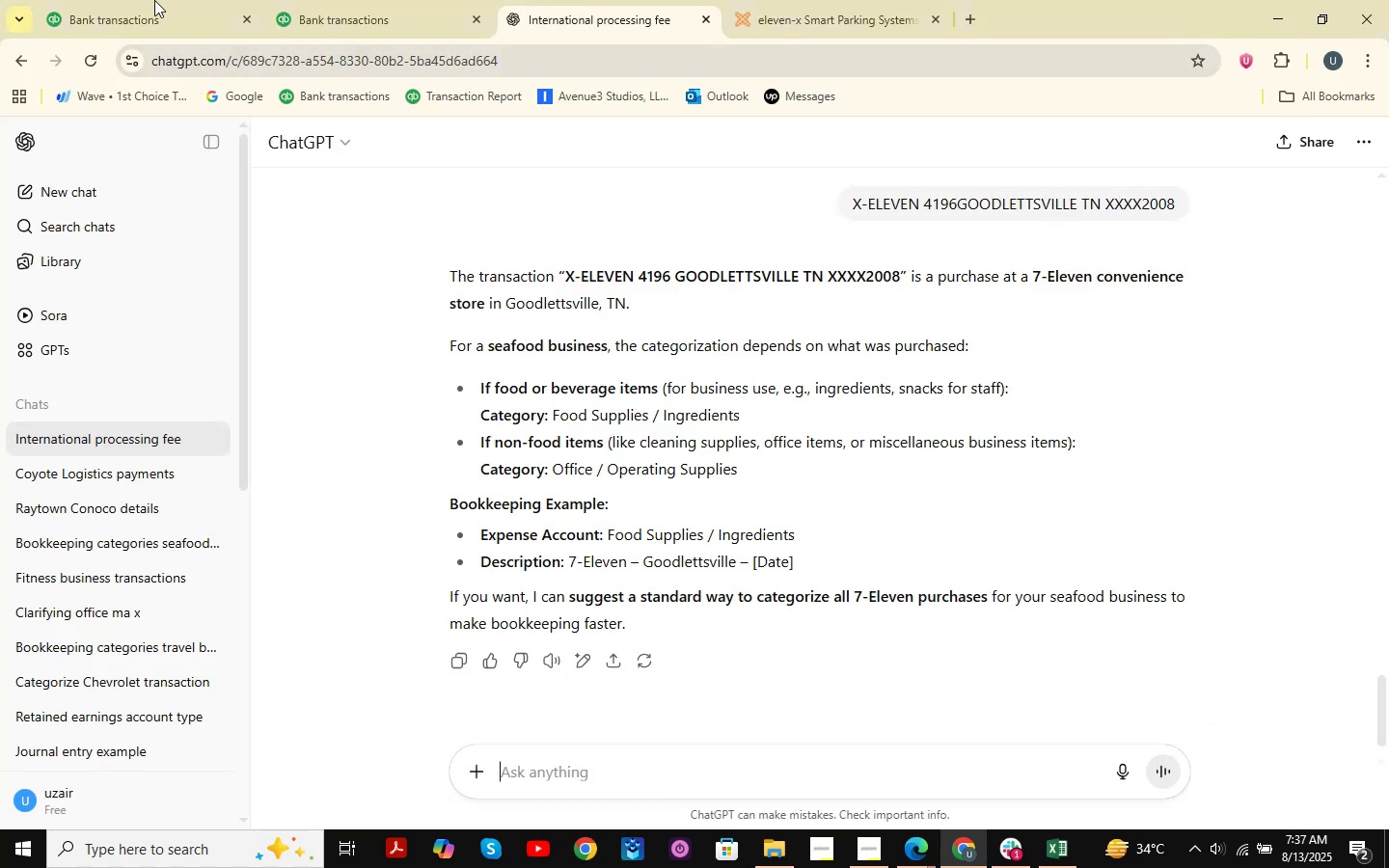 
left_click([143, 0])
 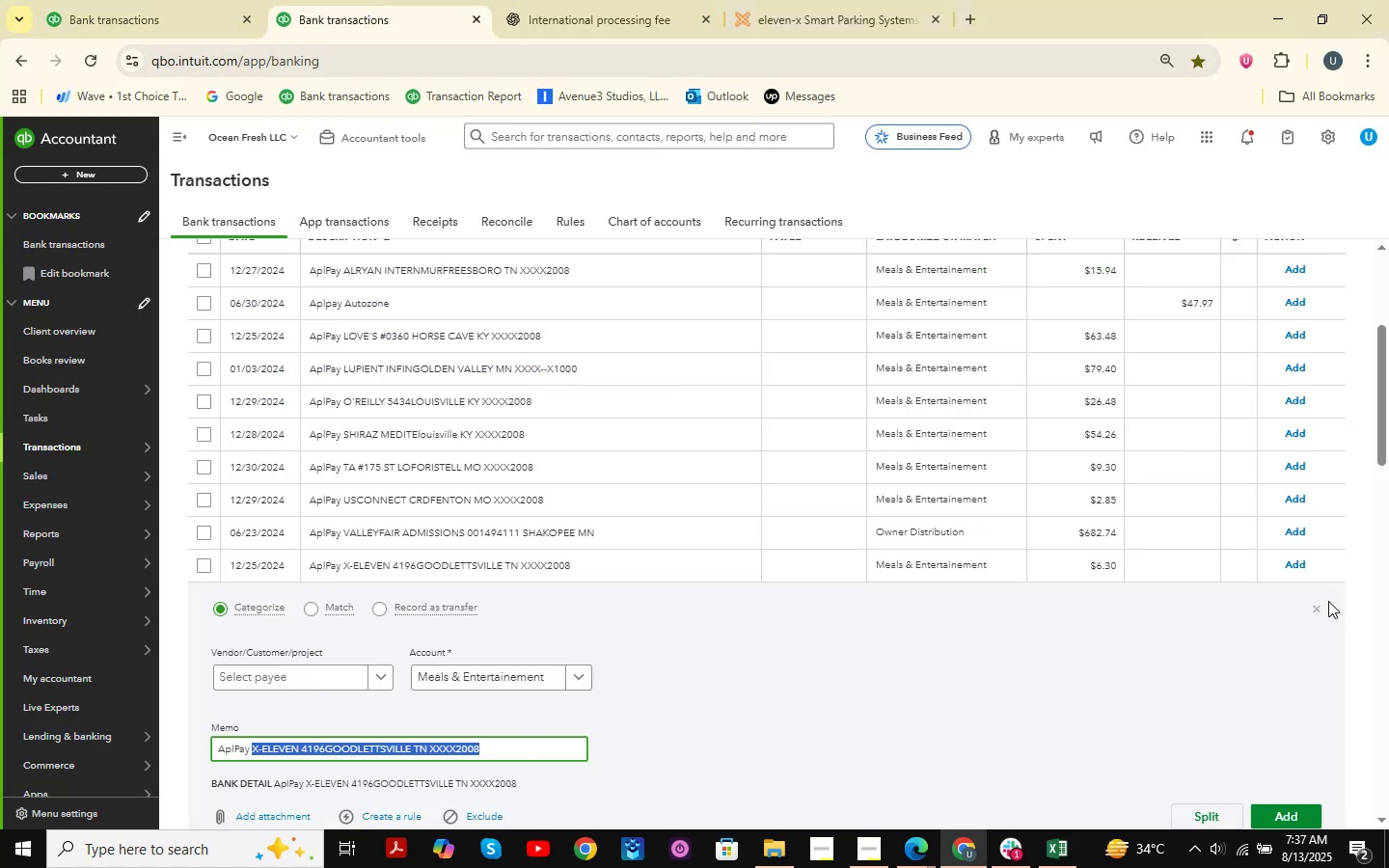 
left_click([1322, 609])
 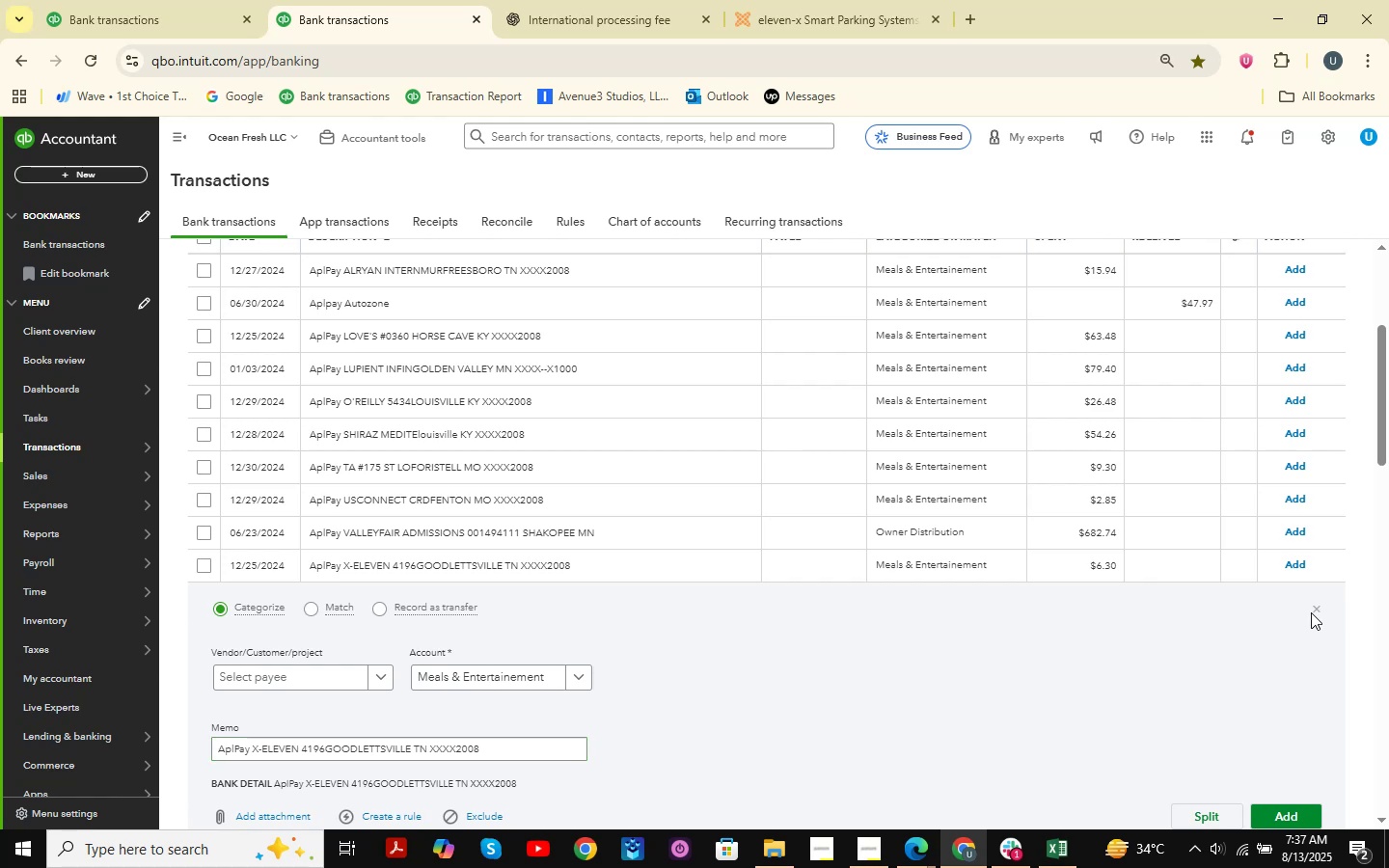 
left_click([1312, 611])
 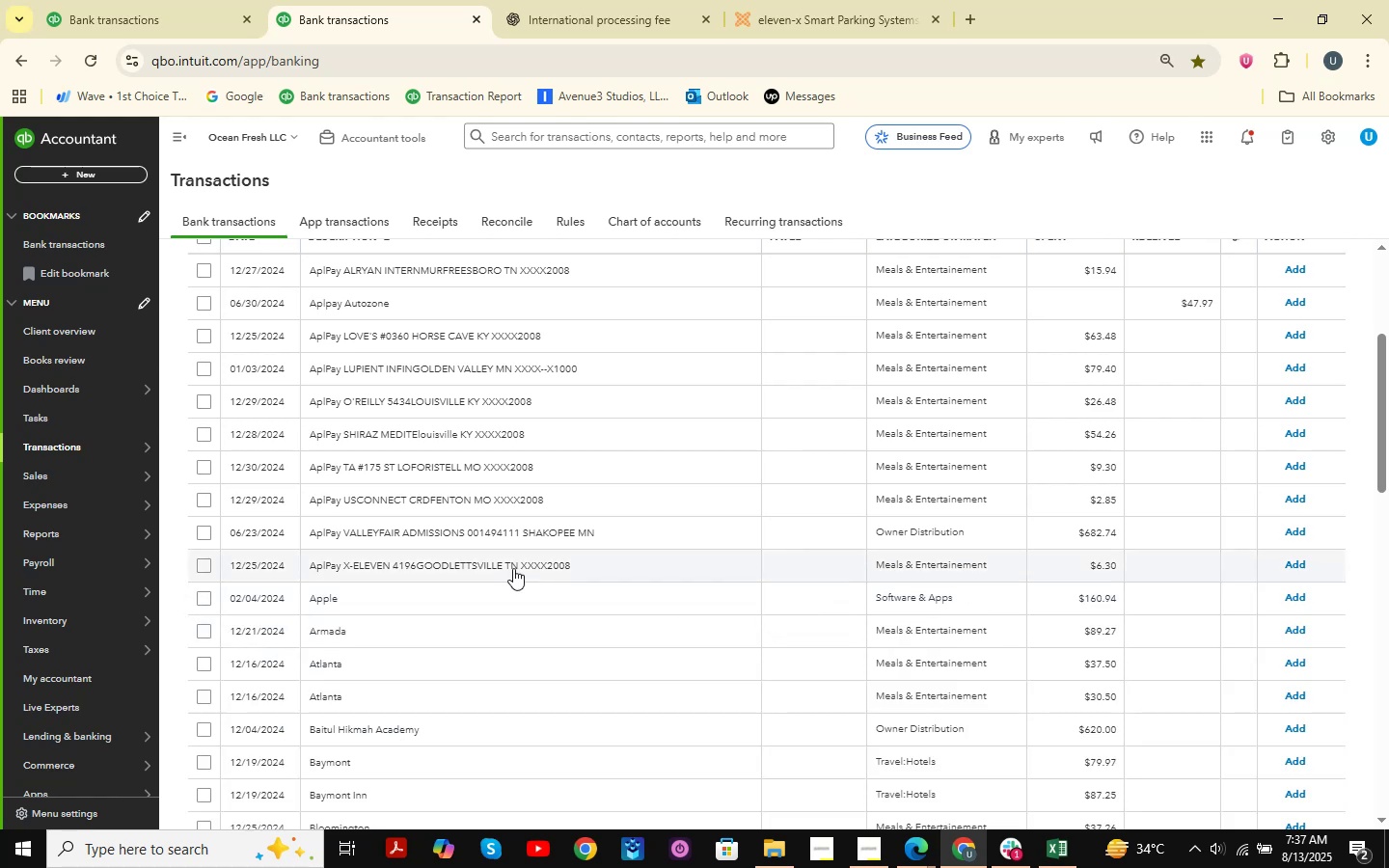 
left_click([446, 561])
 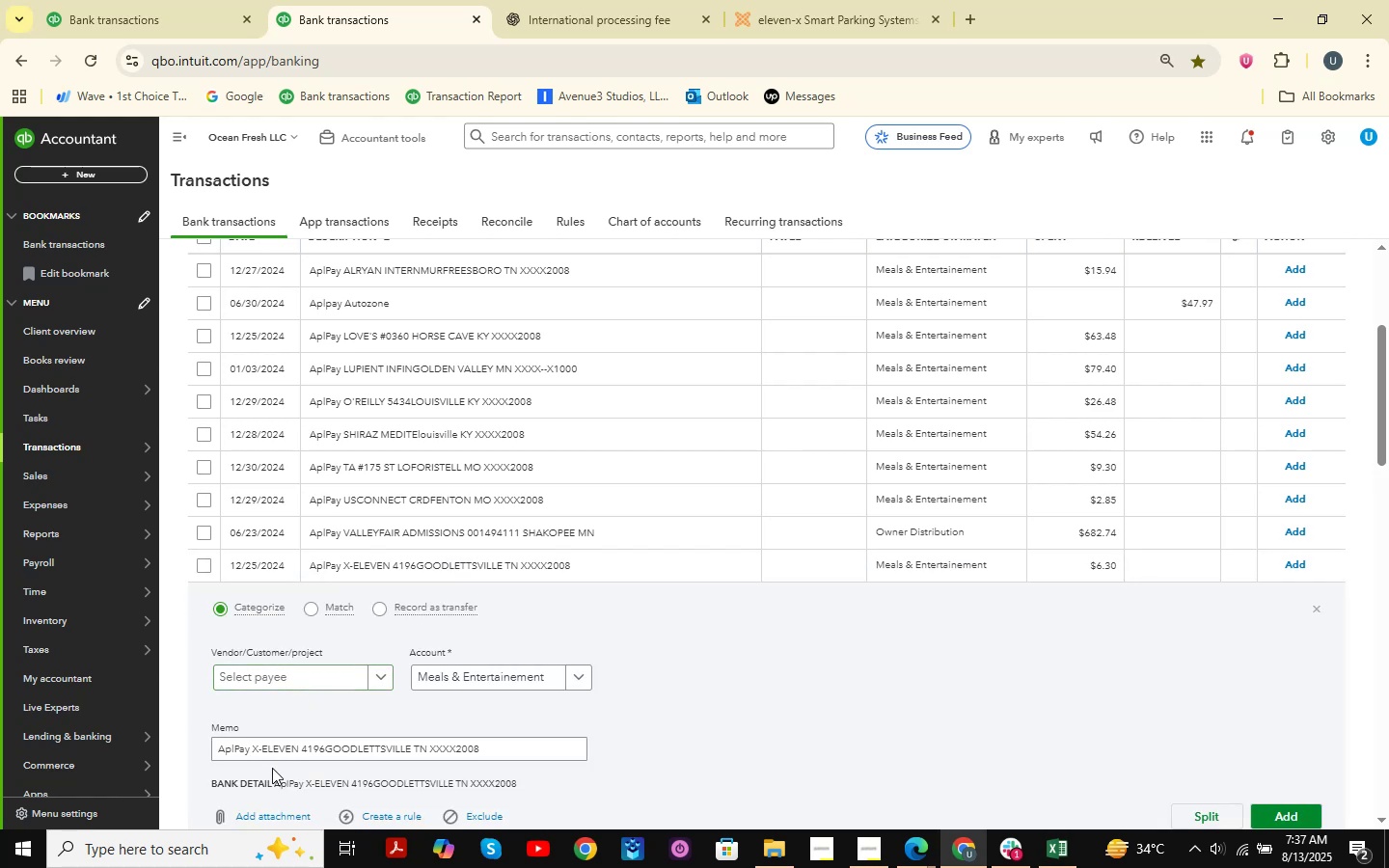 
left_click_drag(start_coordinate=[250, 755], to_coordinate=[298, 763])
 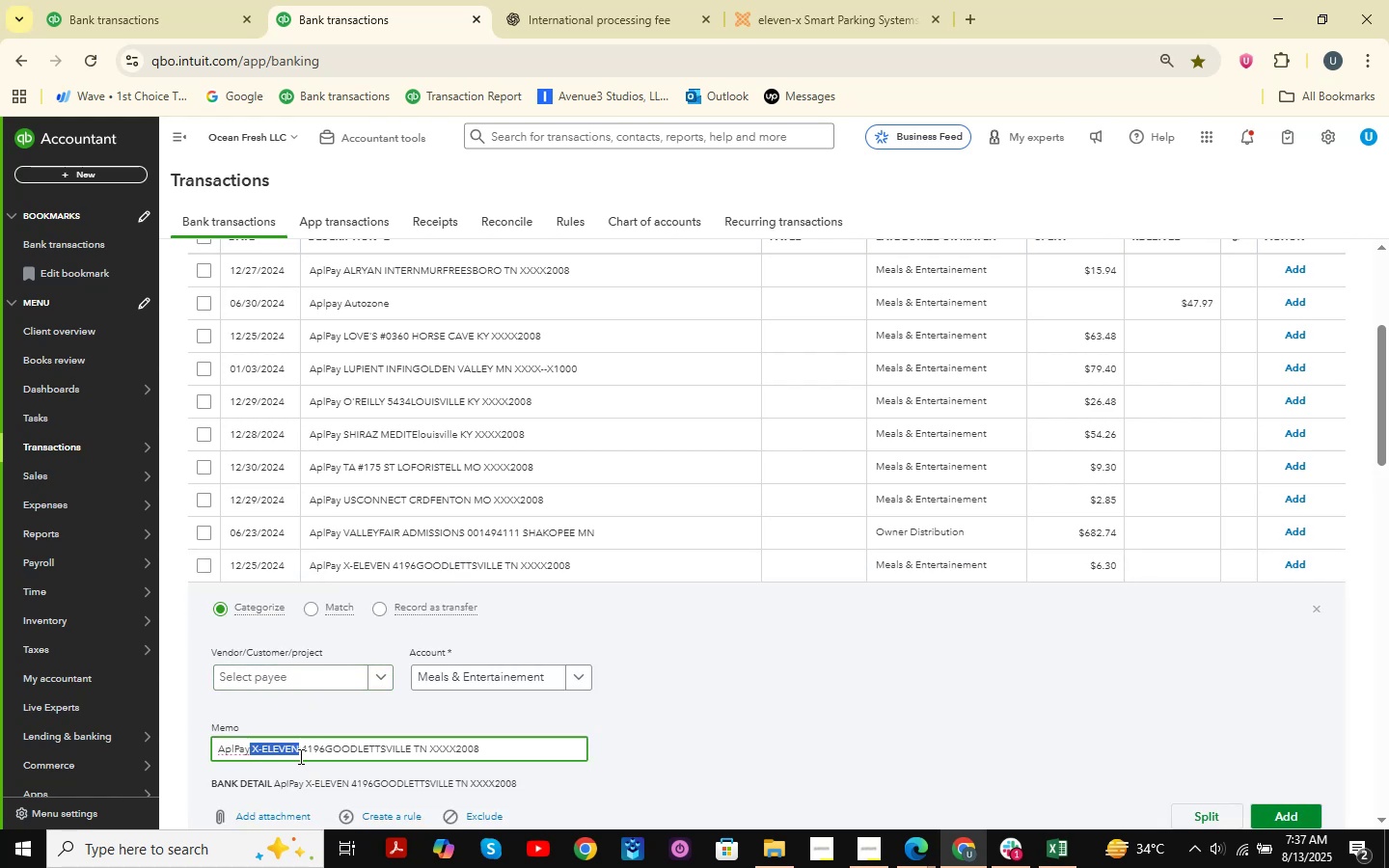 
key(Control+C)
 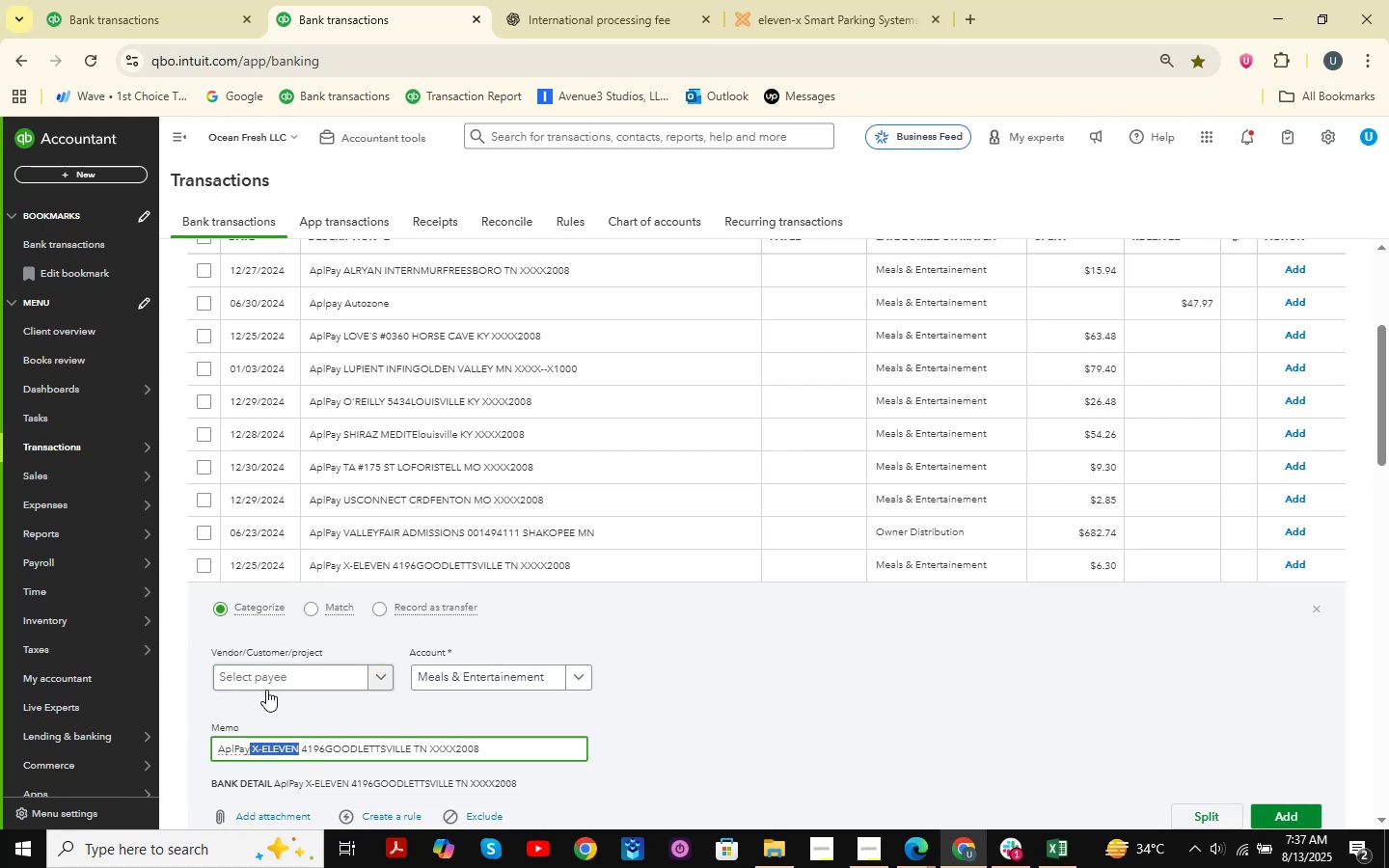 
left_click([279, 677])
 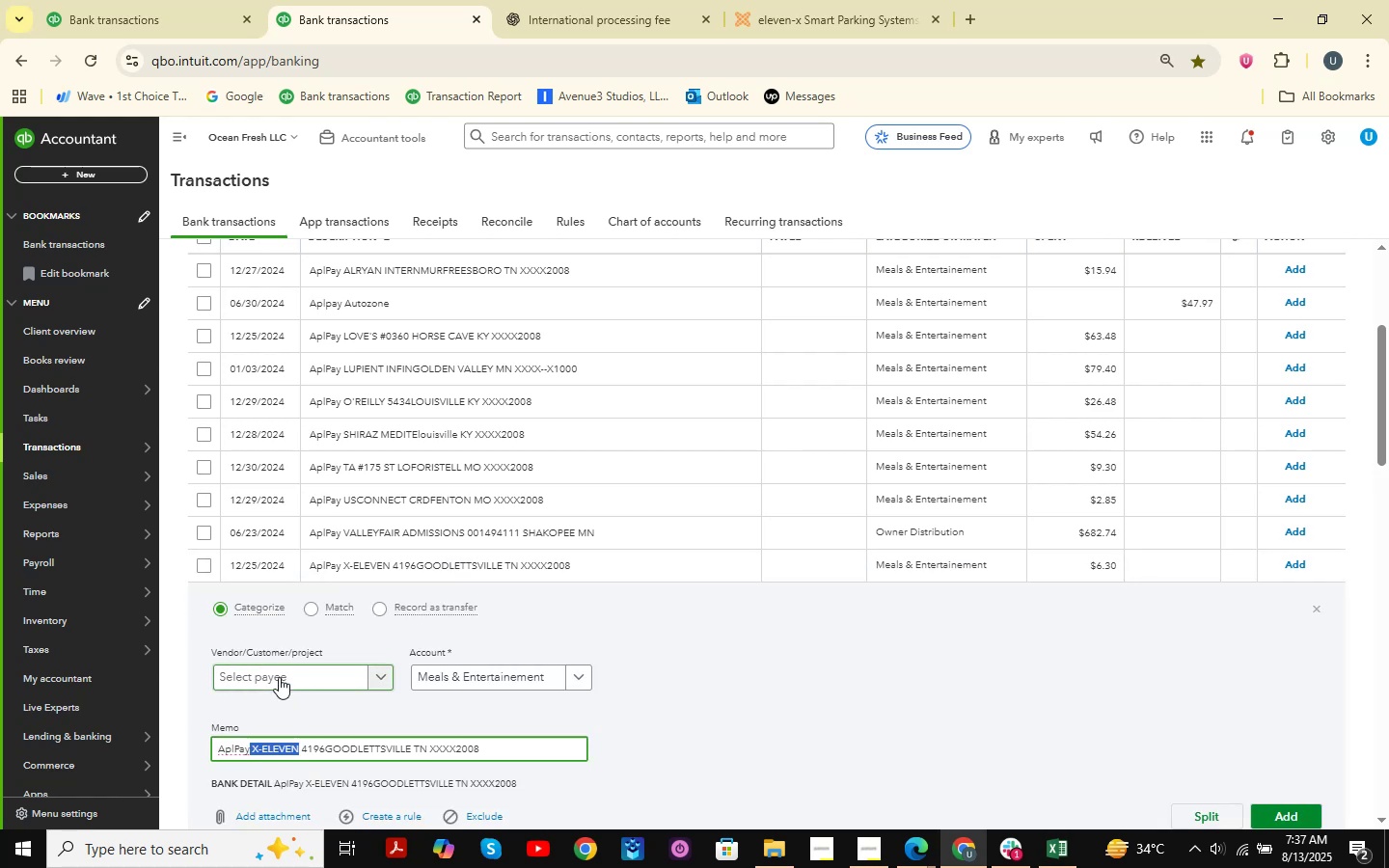 
key(Control+V)
 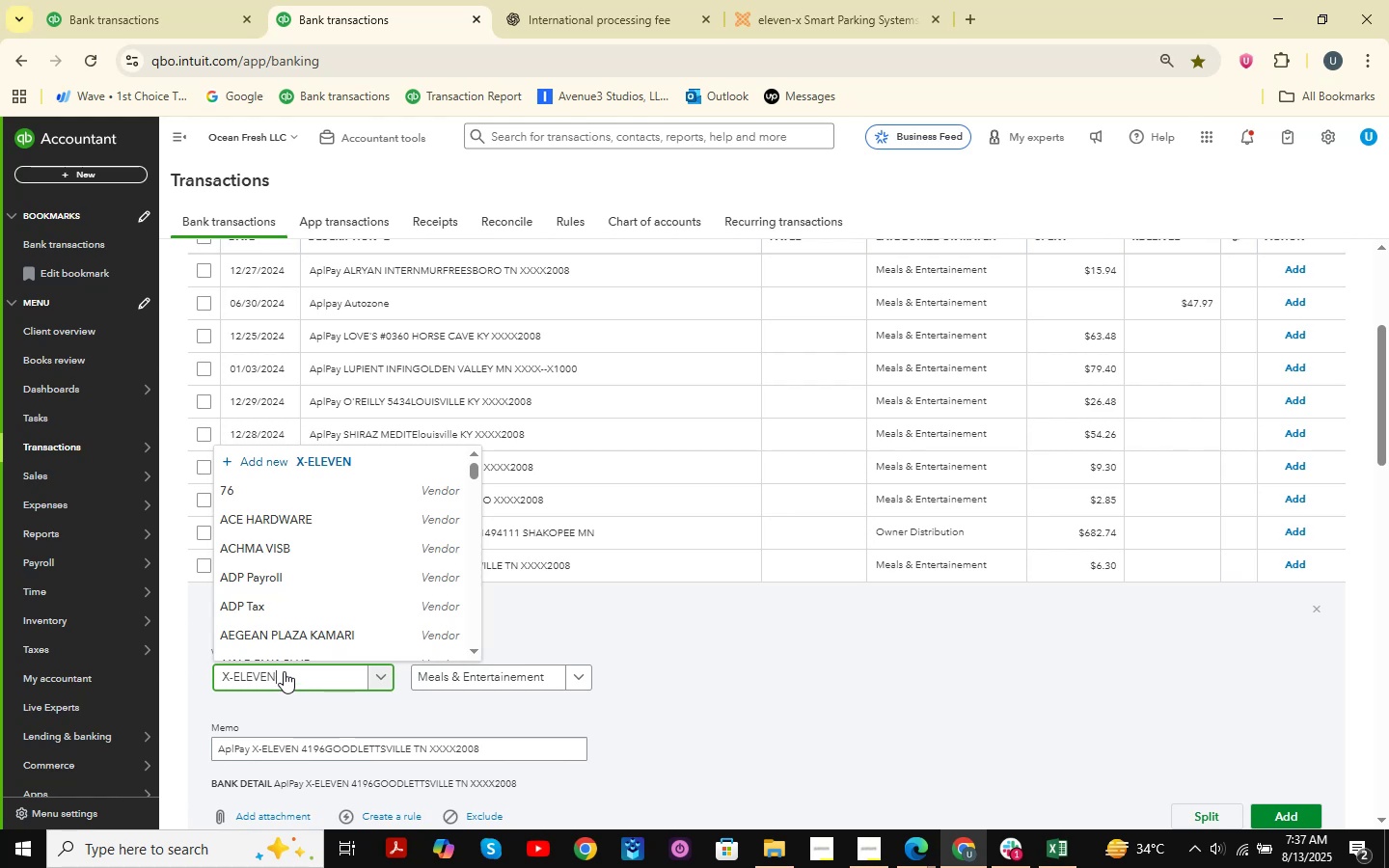 
left_click([282, 643])
 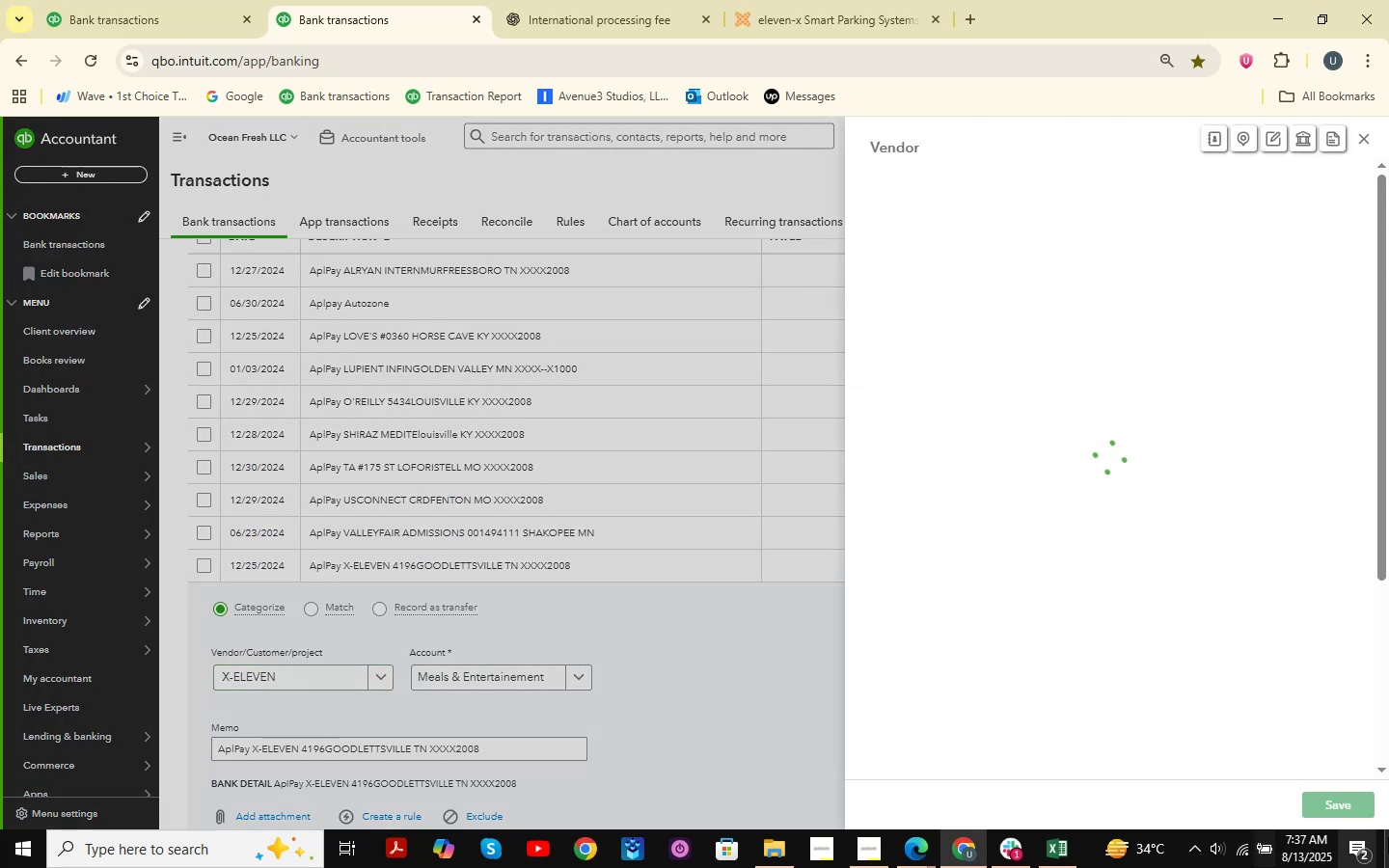 
left_click([1349, 808])
 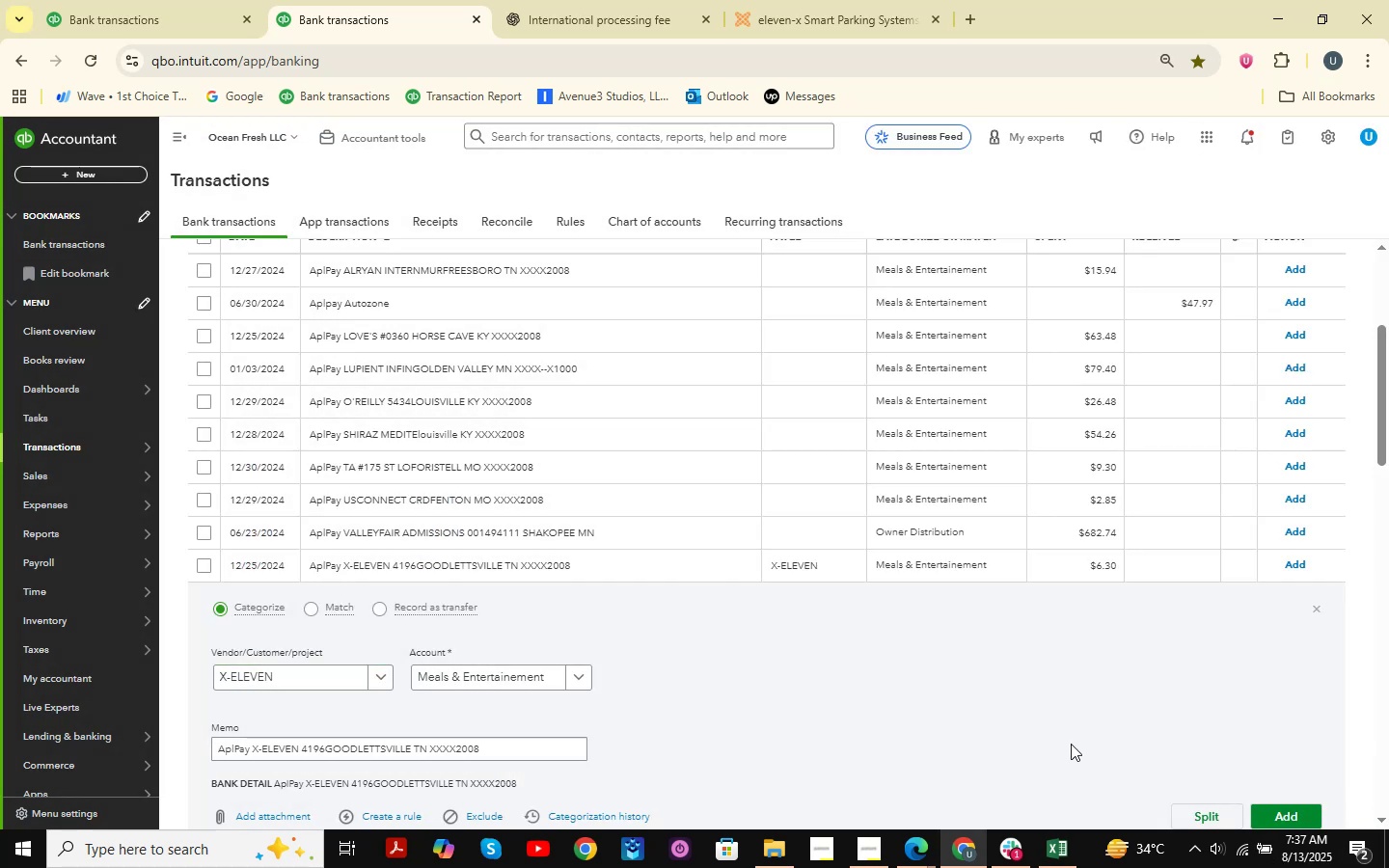 
left_click([549, 669])
 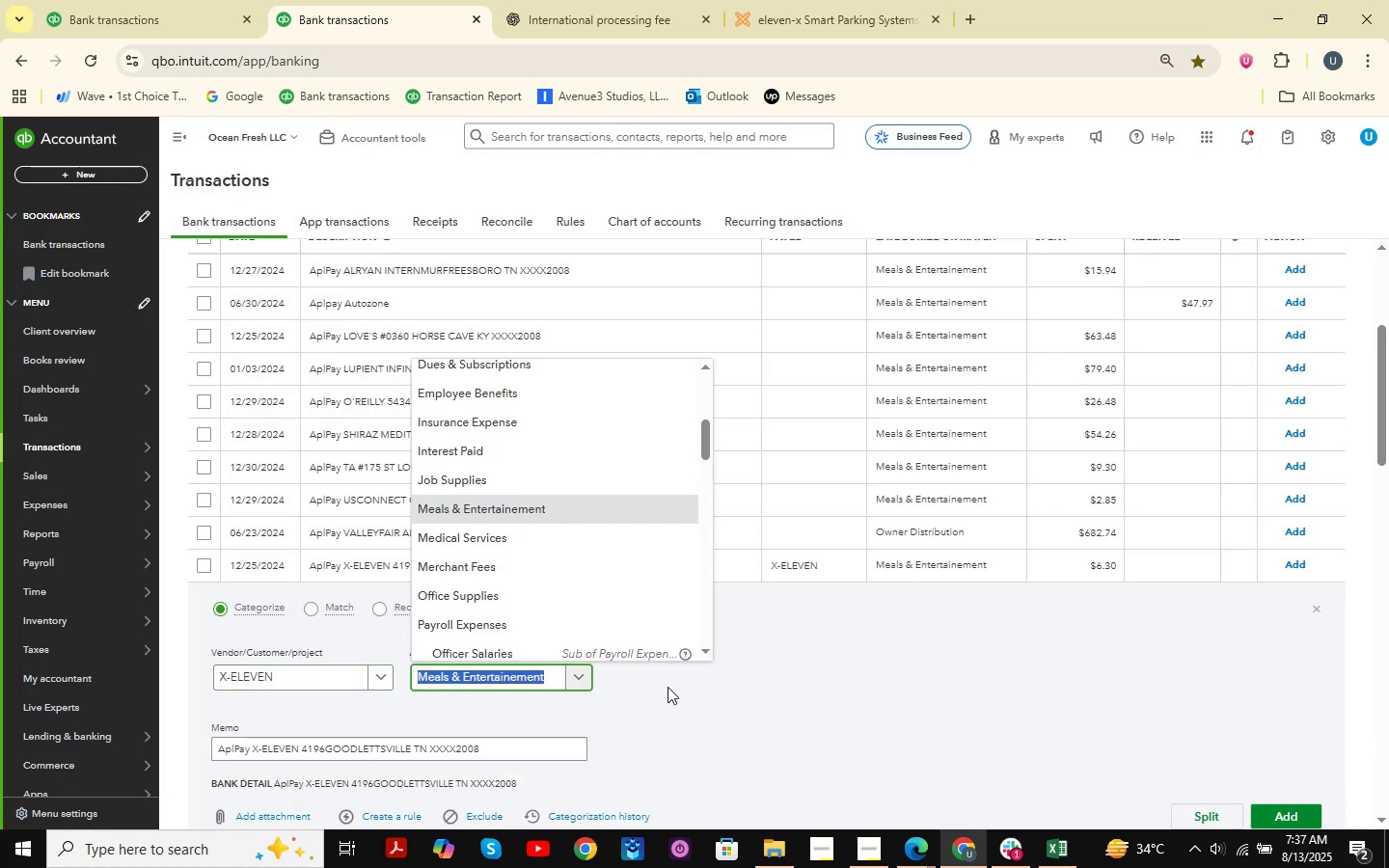 
type(auto)
 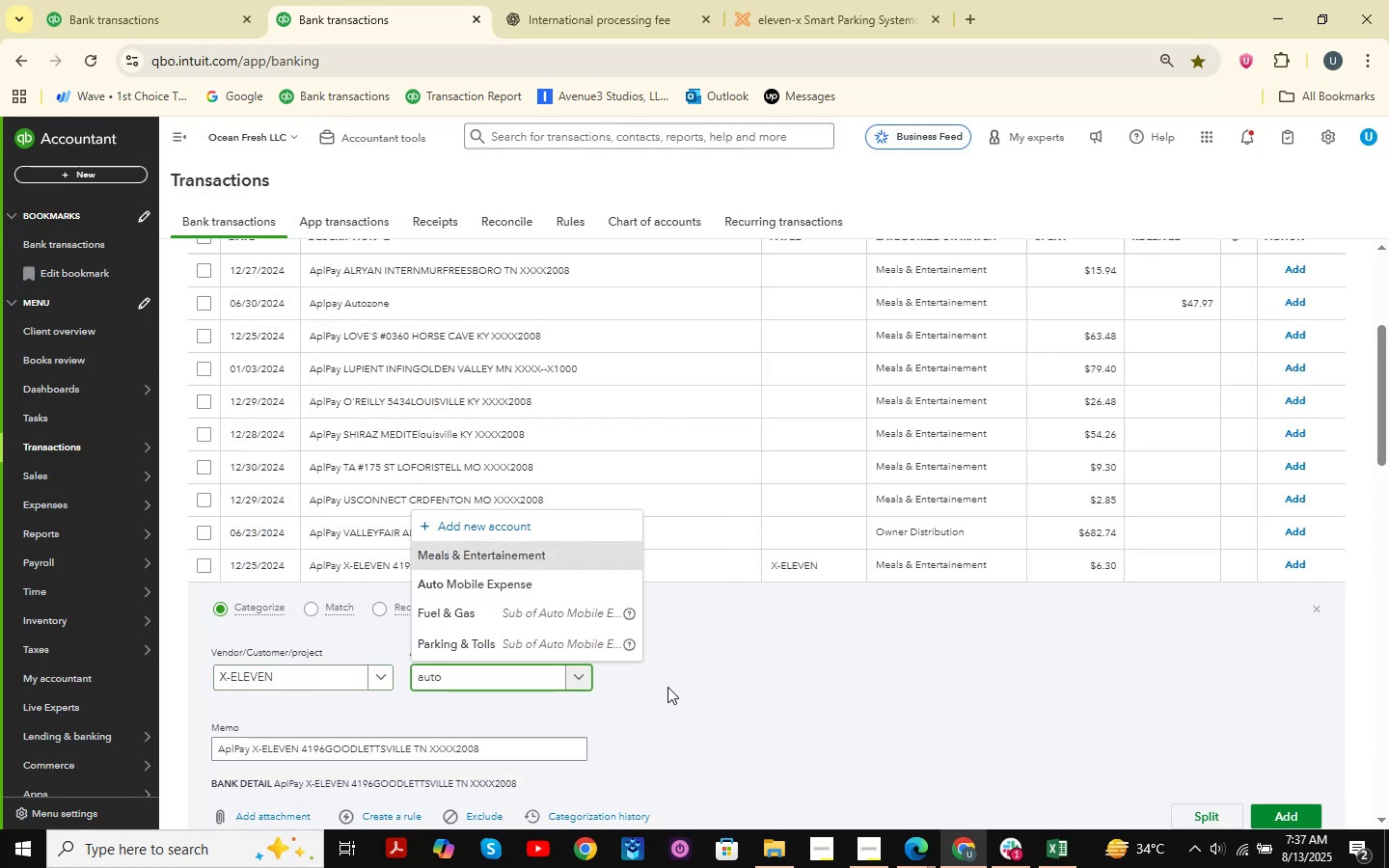 
key(ArrowDown)
 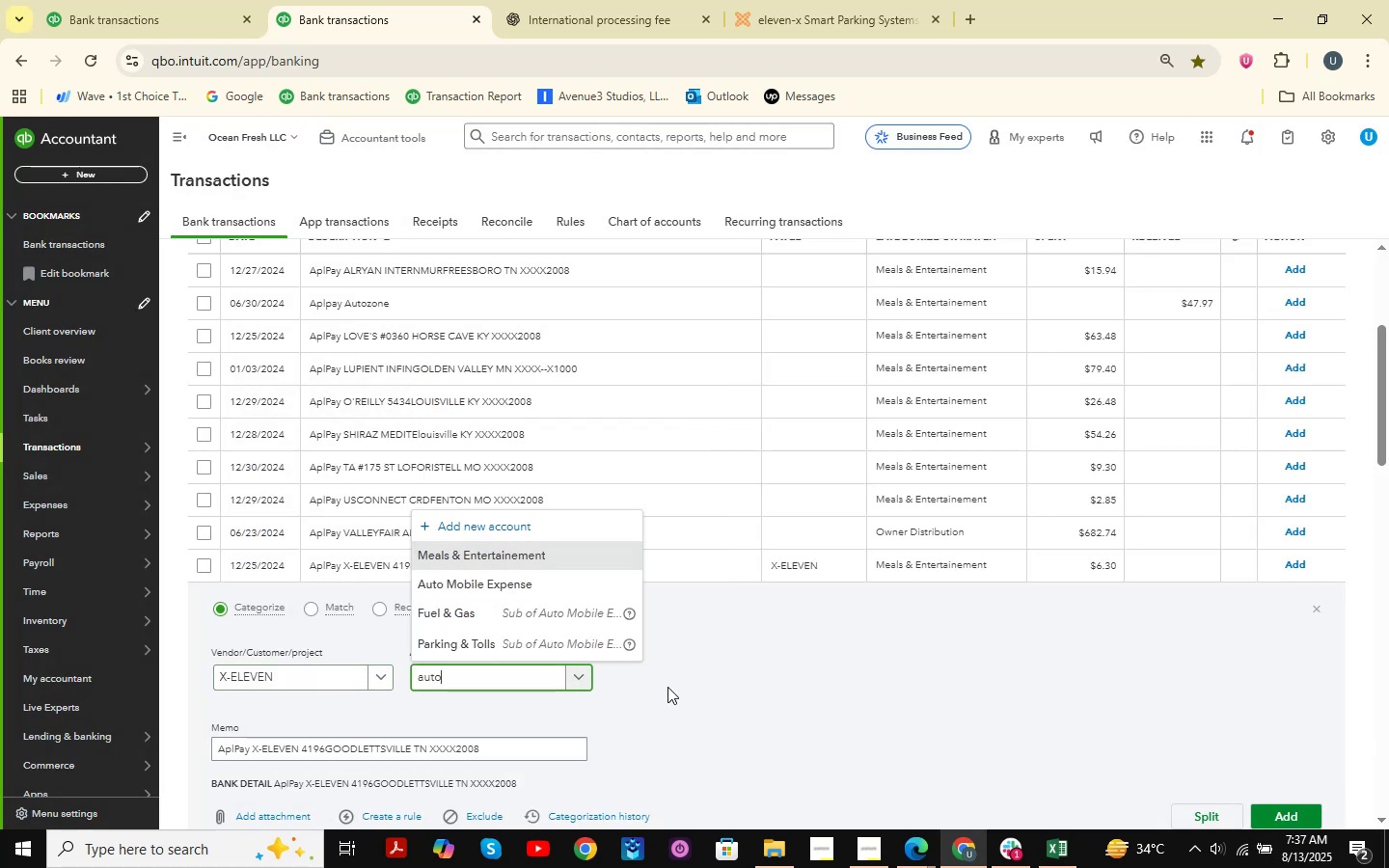 
key(ArrowDown)
 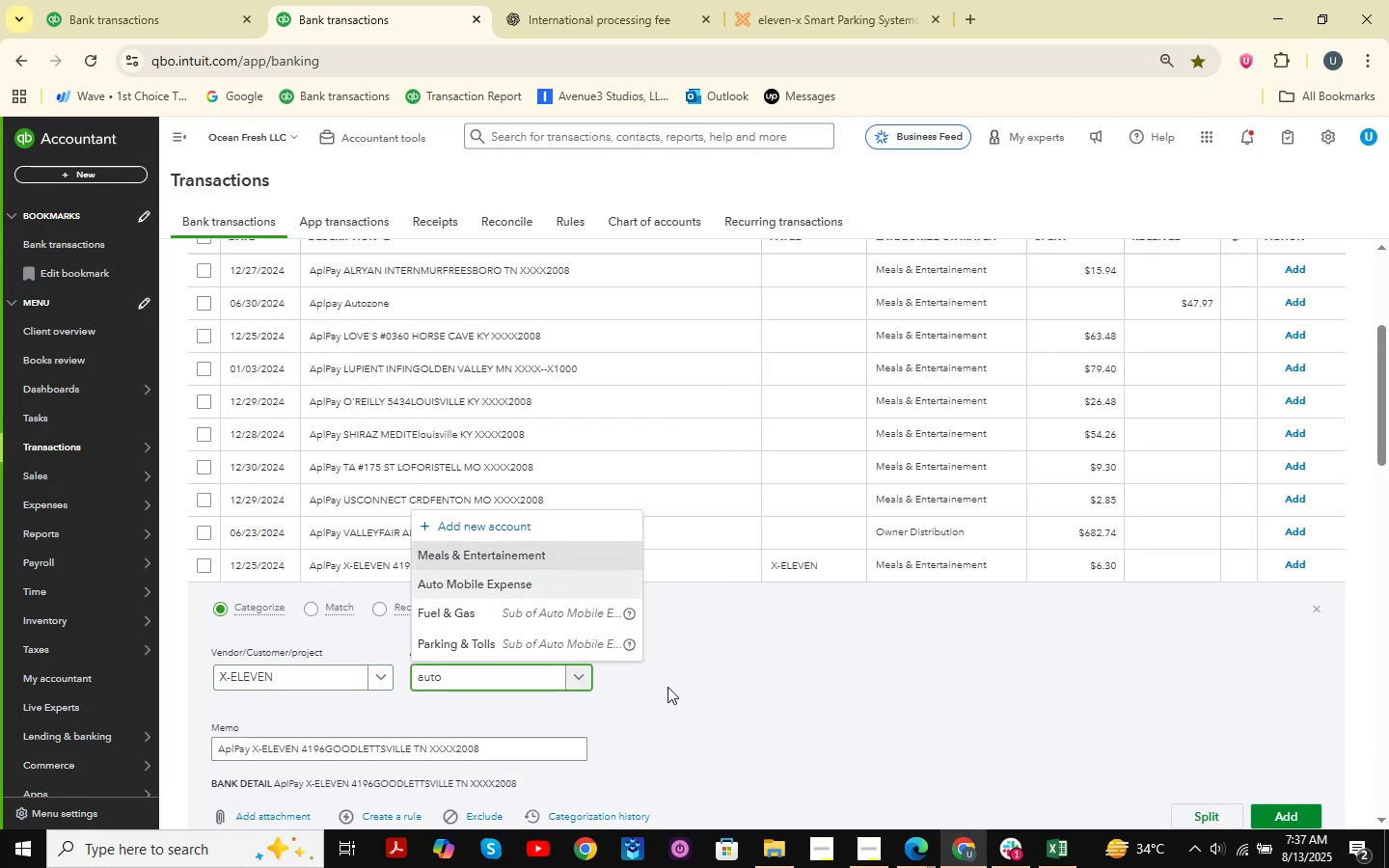 
key(Enter)
 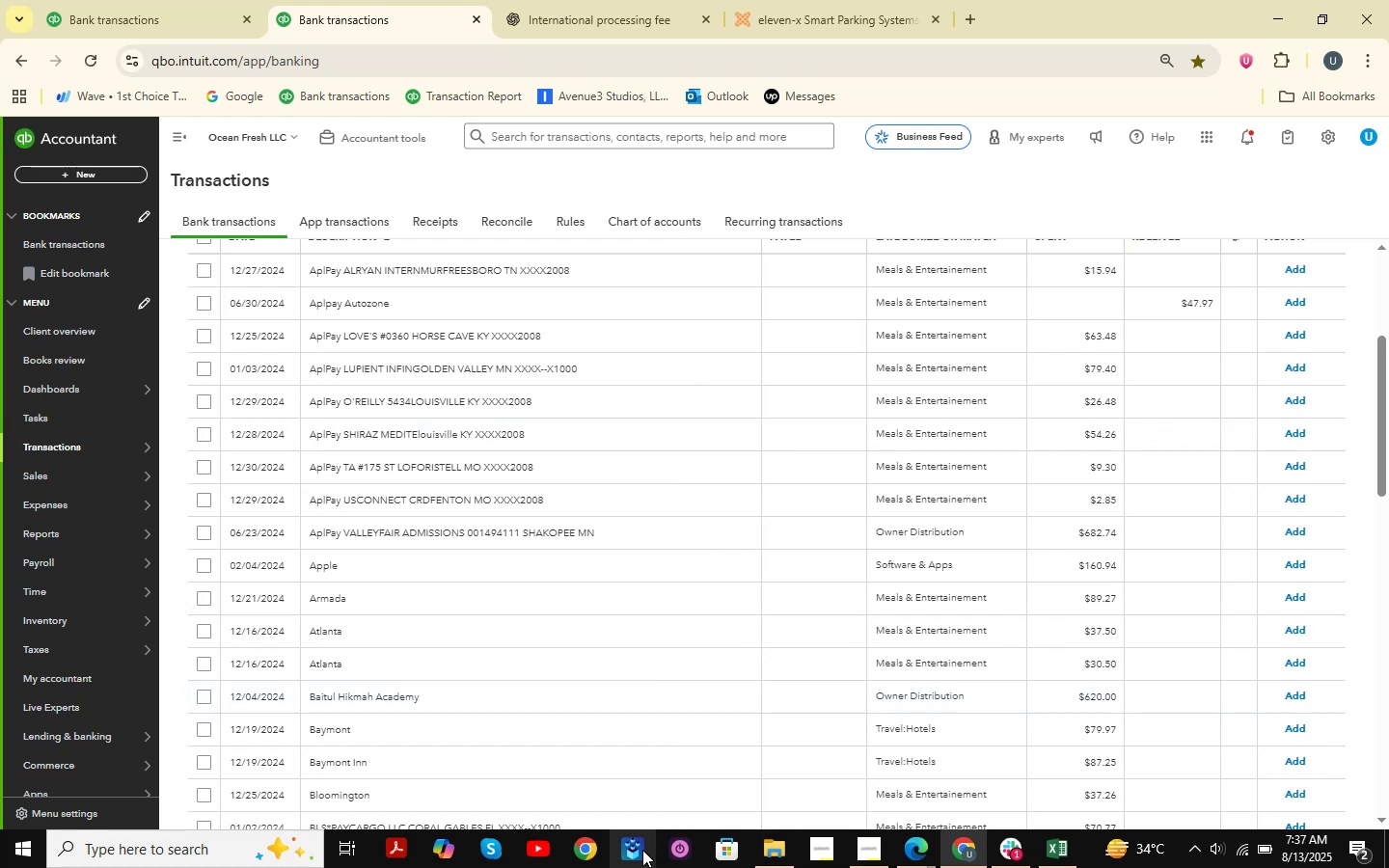 
wait(21.99)
 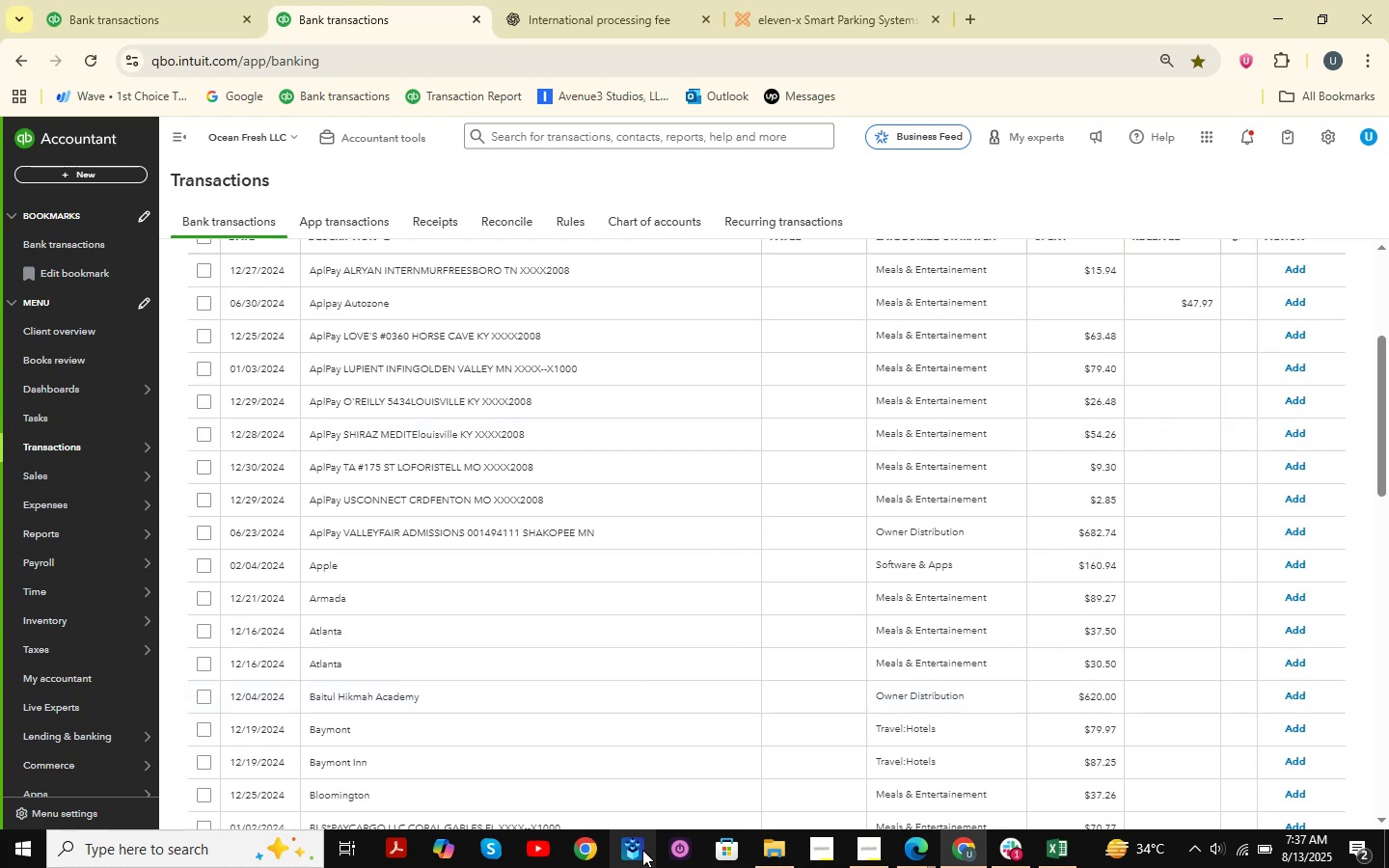 
scroll: coordinate [885, 665], scroll_direction: down, amount: 7.0
 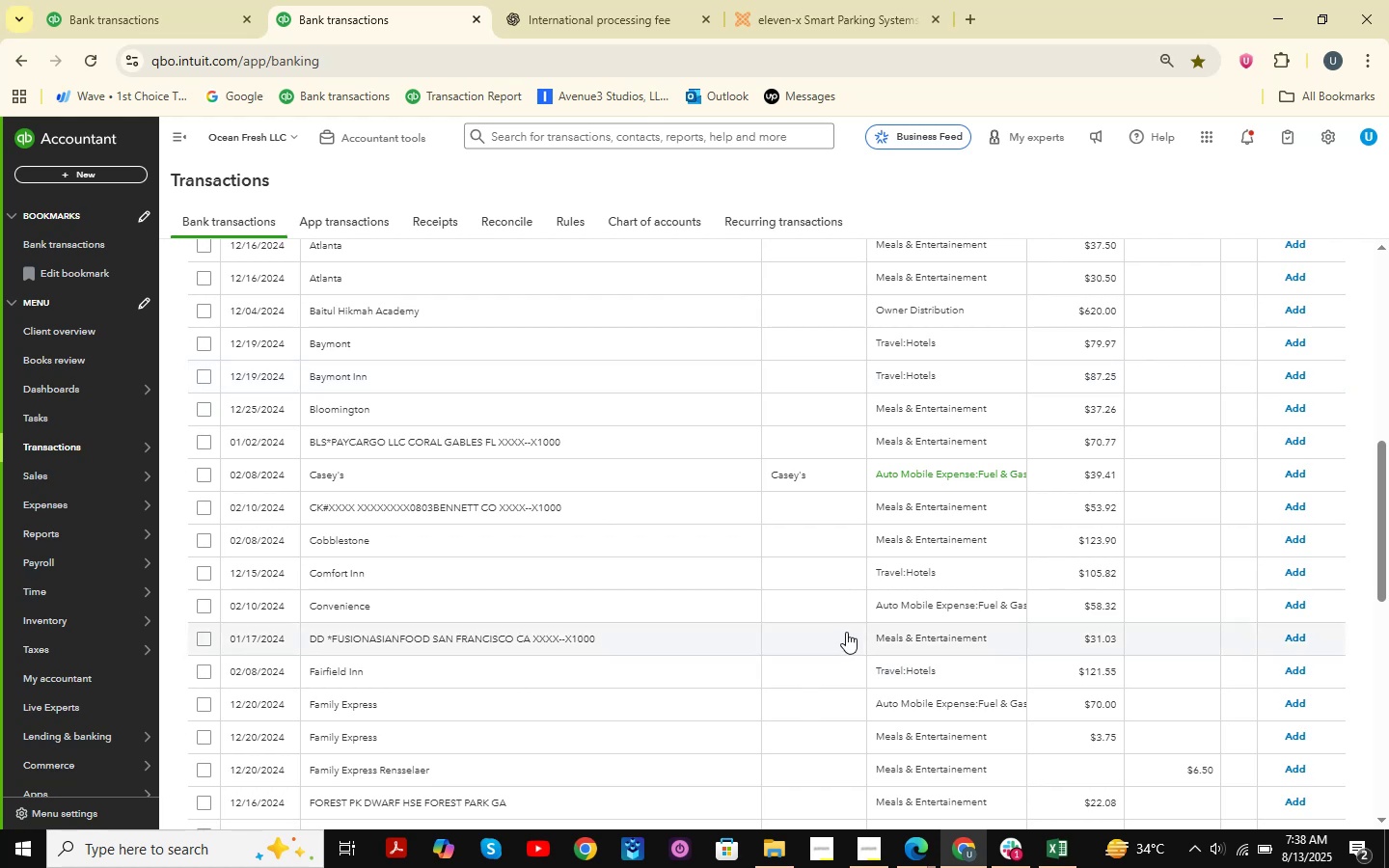 
wait(7.88)
 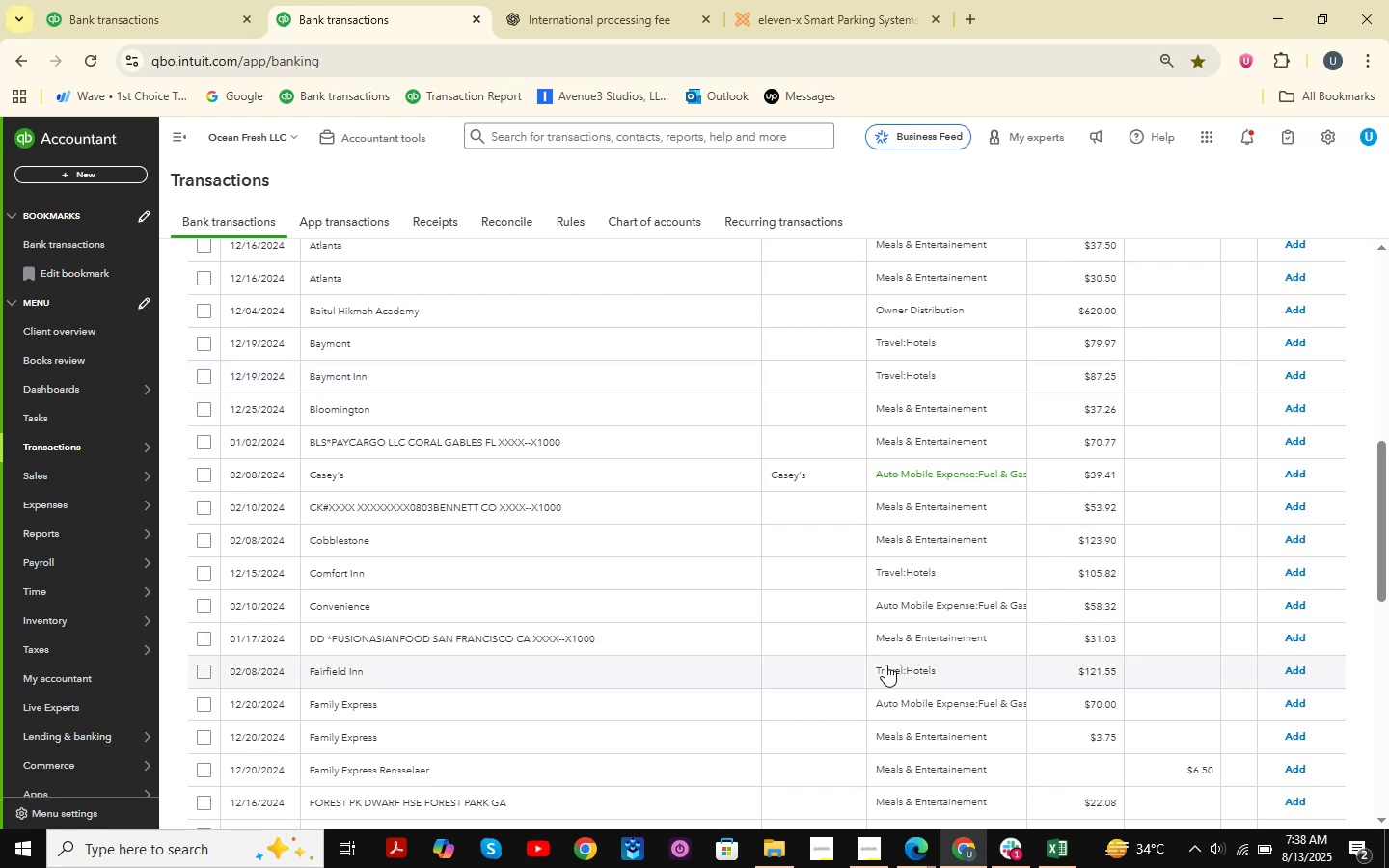 
scroll: coordinate [846, 632], scroll_direction: down, amount: 3.0
 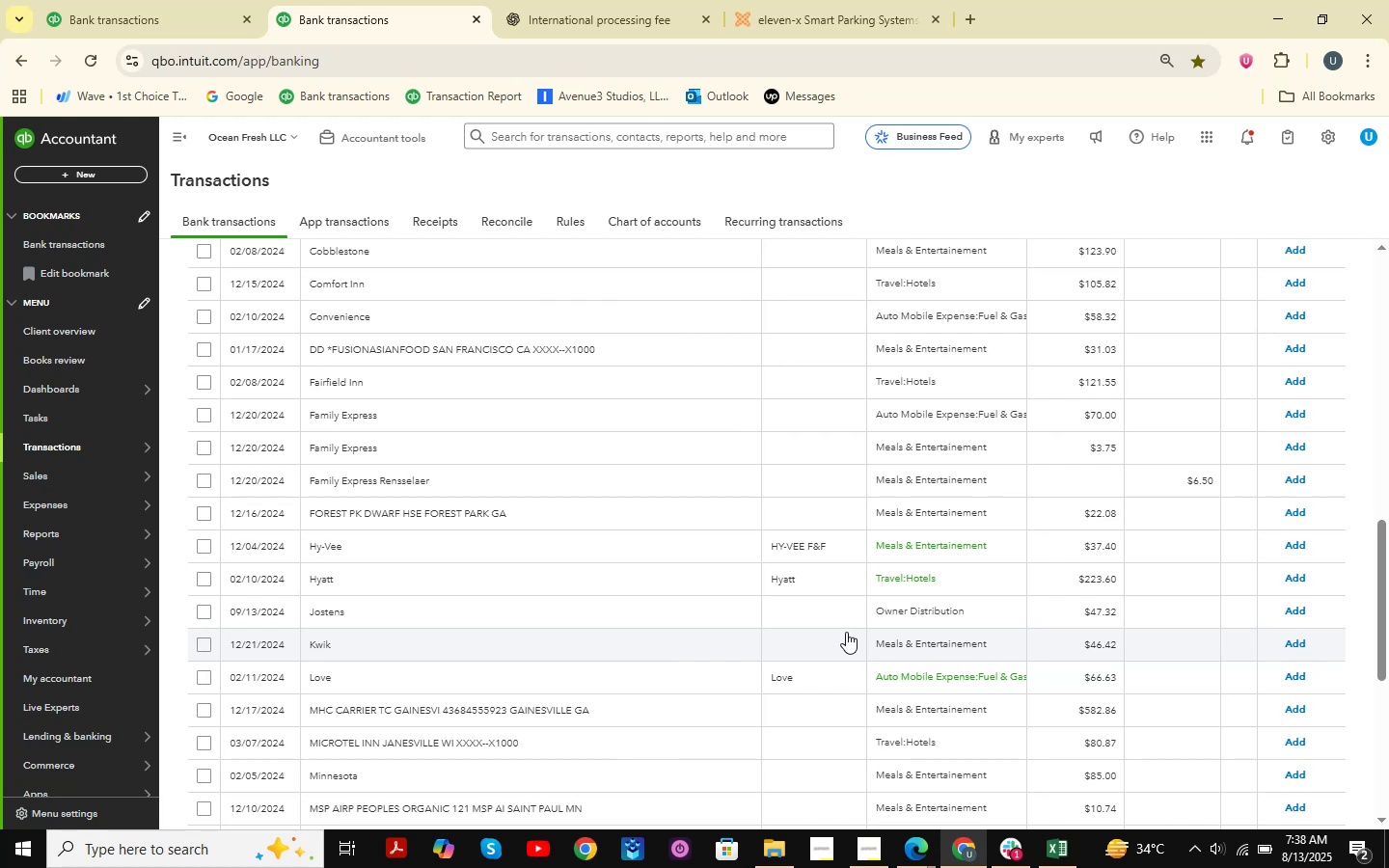 
wait(6.46)
 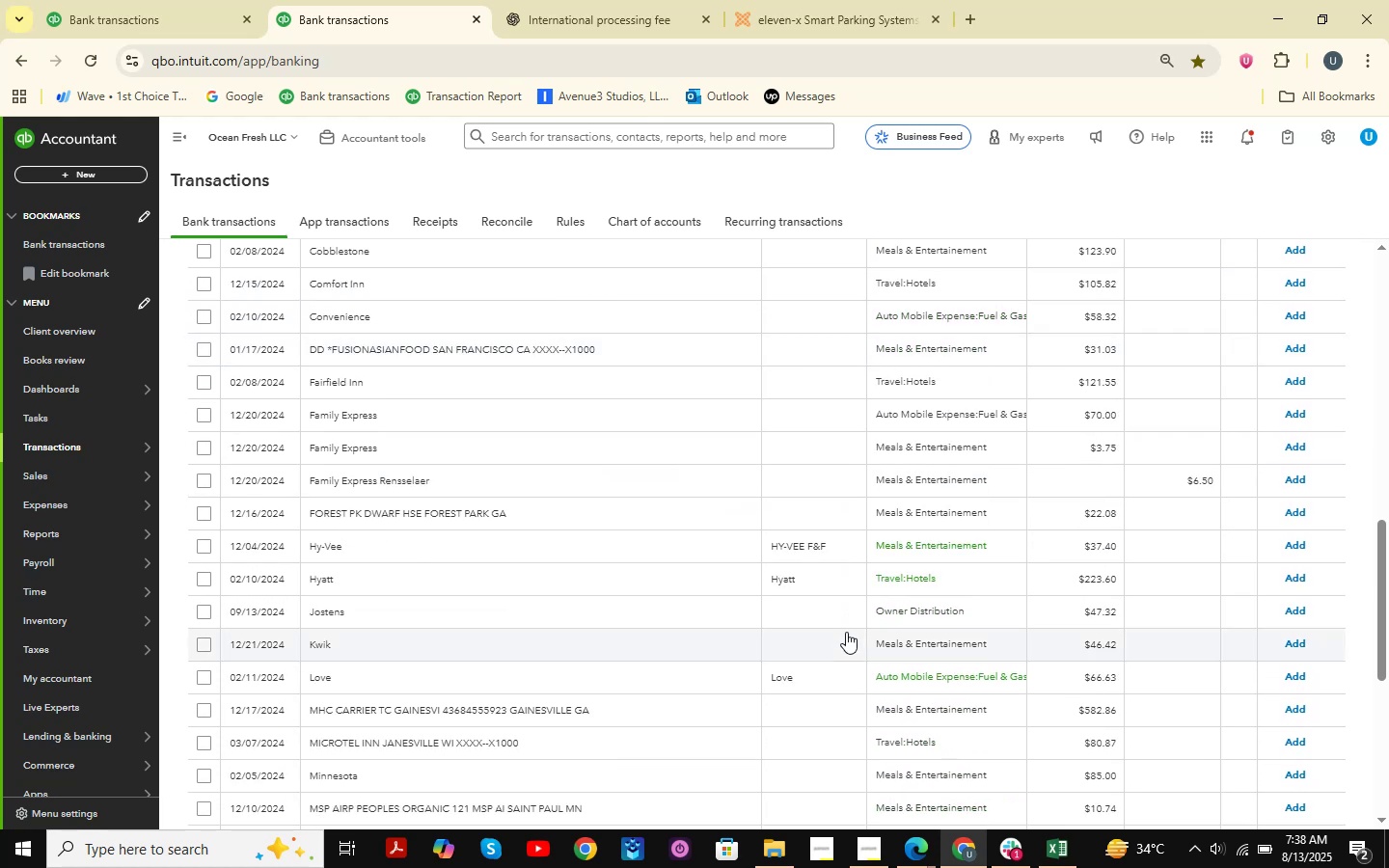 
scroll: coordinate [846, 632], scroll_direction: down, amount: 8.0
 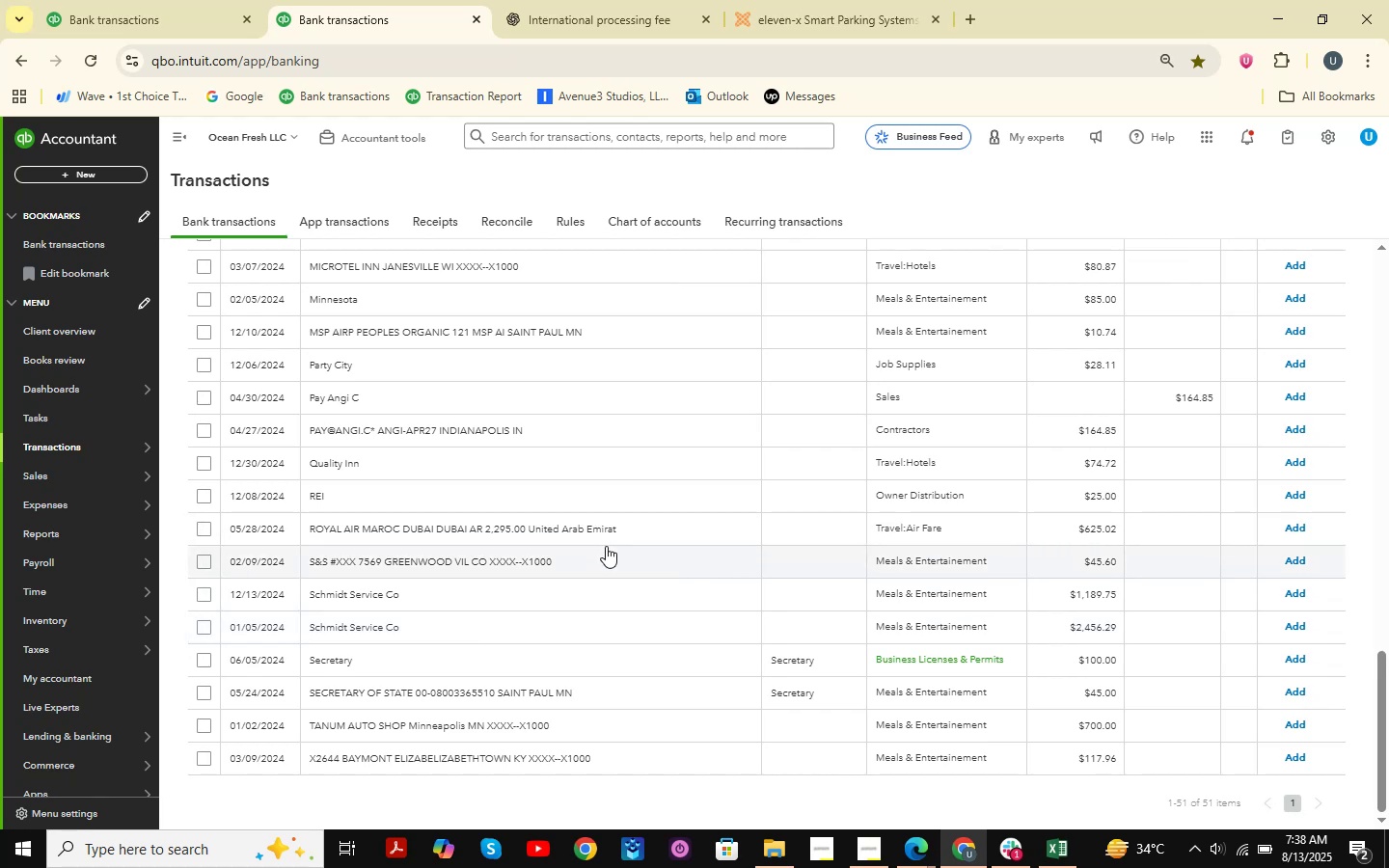 
left_click([449, 609])
 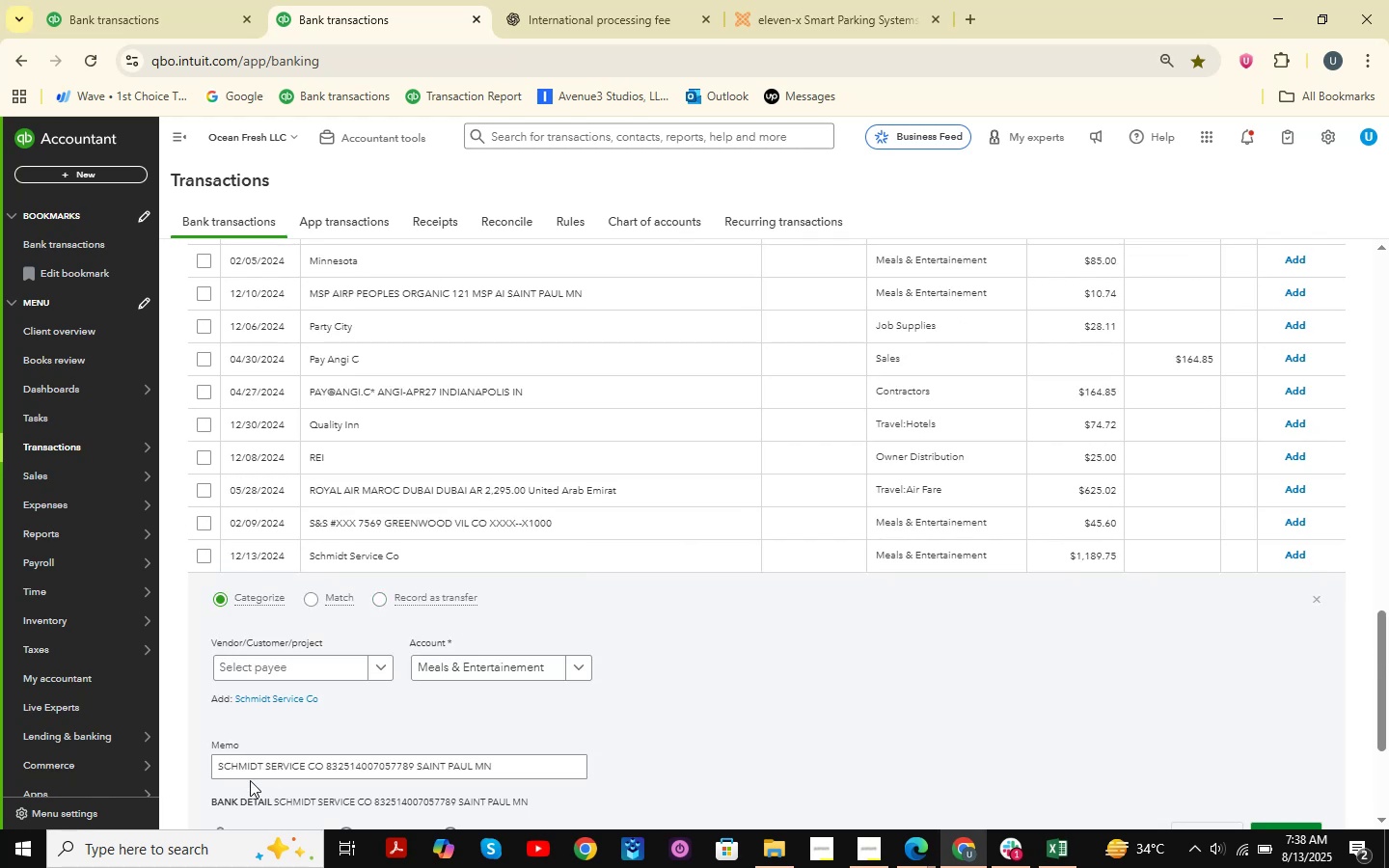 
left_click_drag(start_coordinate=[213, 768], to_coordinate=[790, 767])
 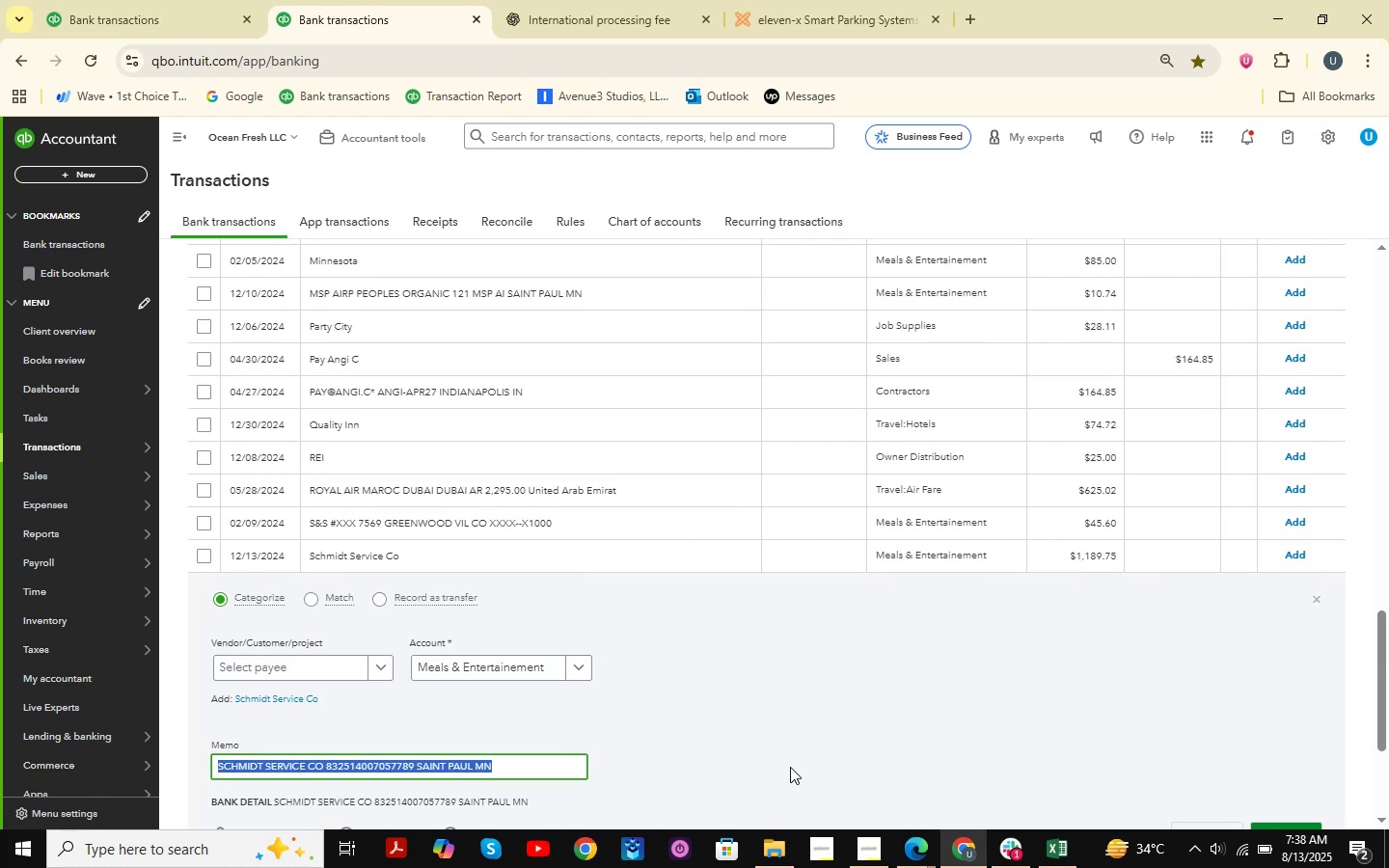 
key(Control+C)
 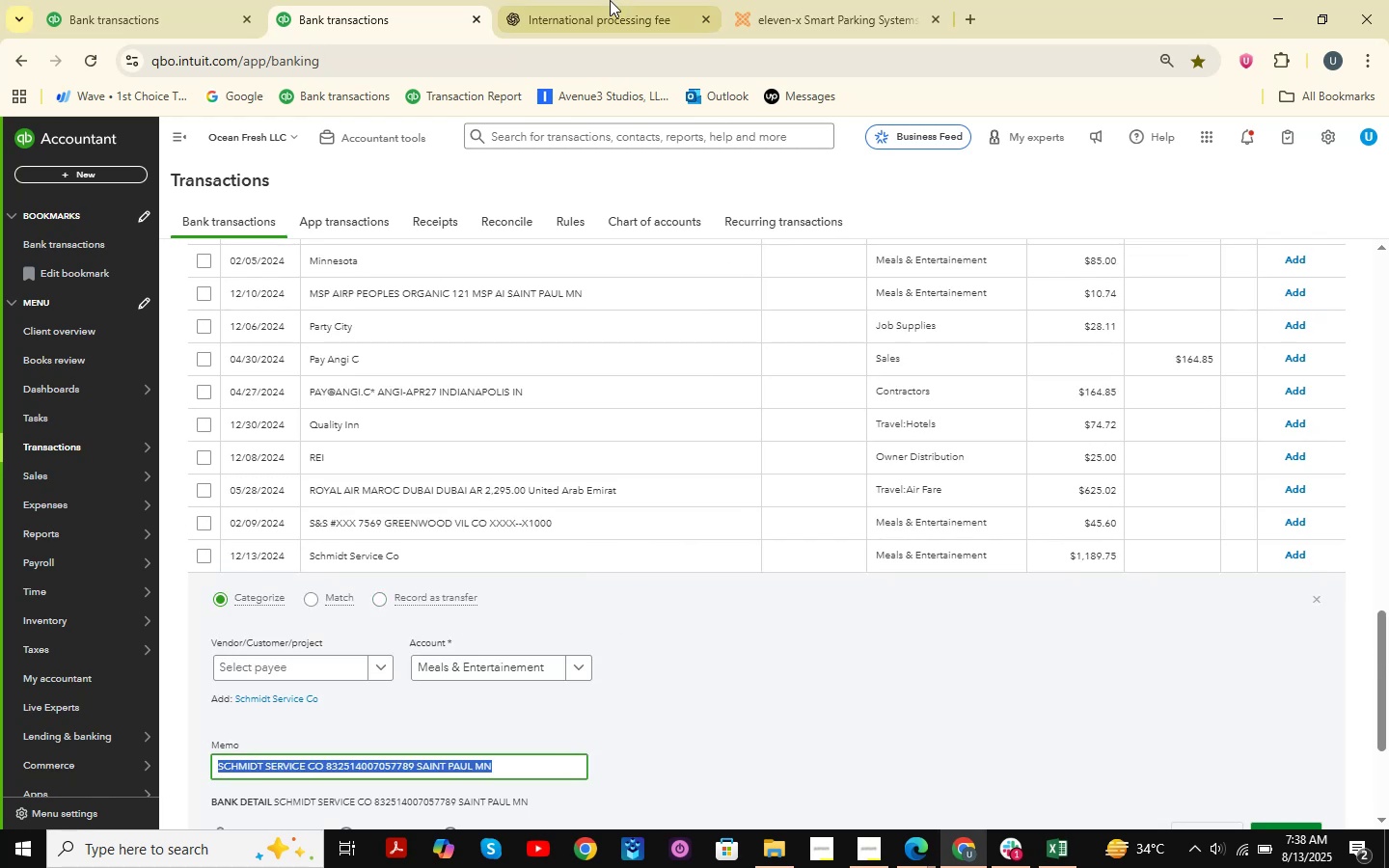 
left_click([610, 0])
 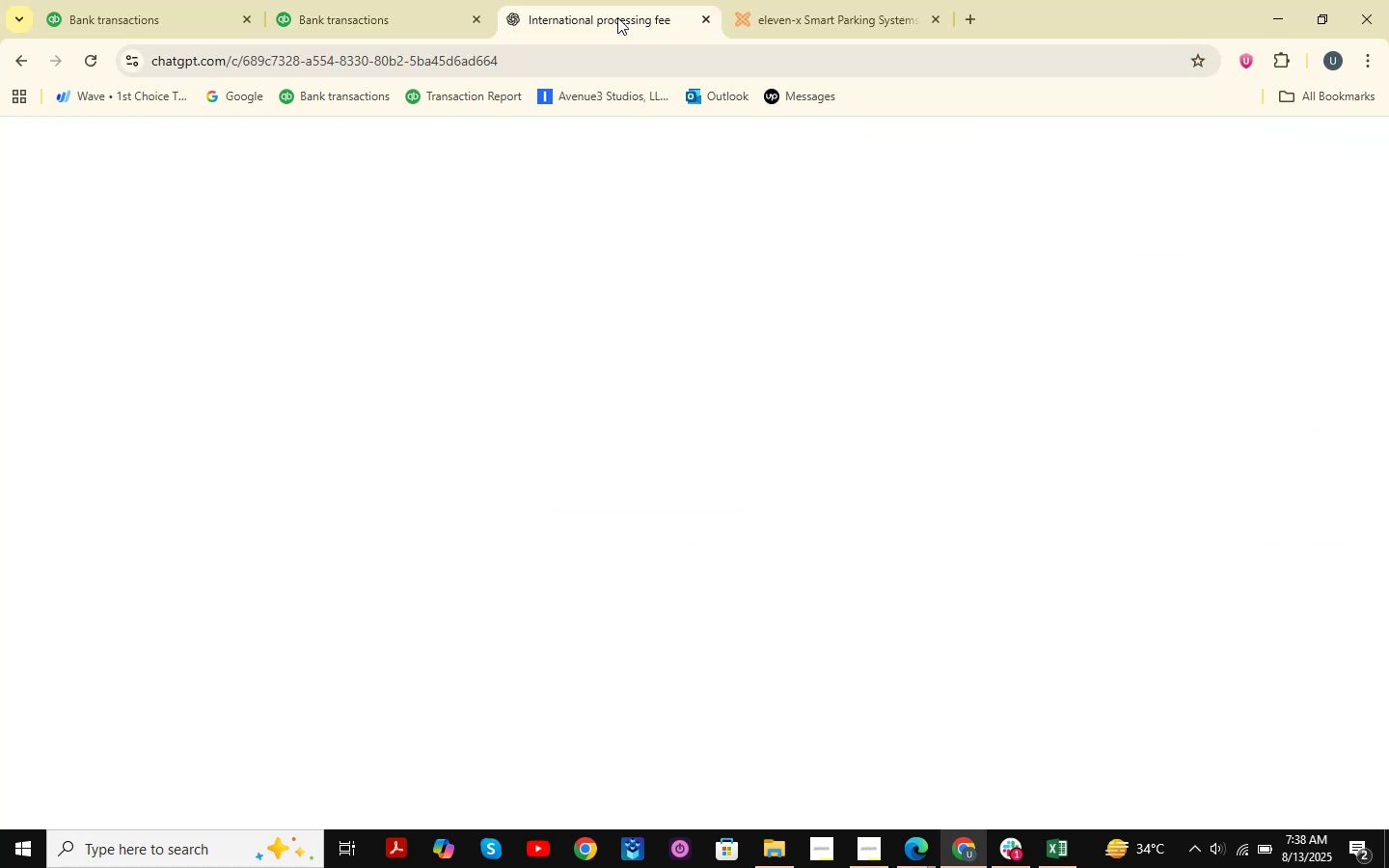 
key(Control+ControlLeft)
 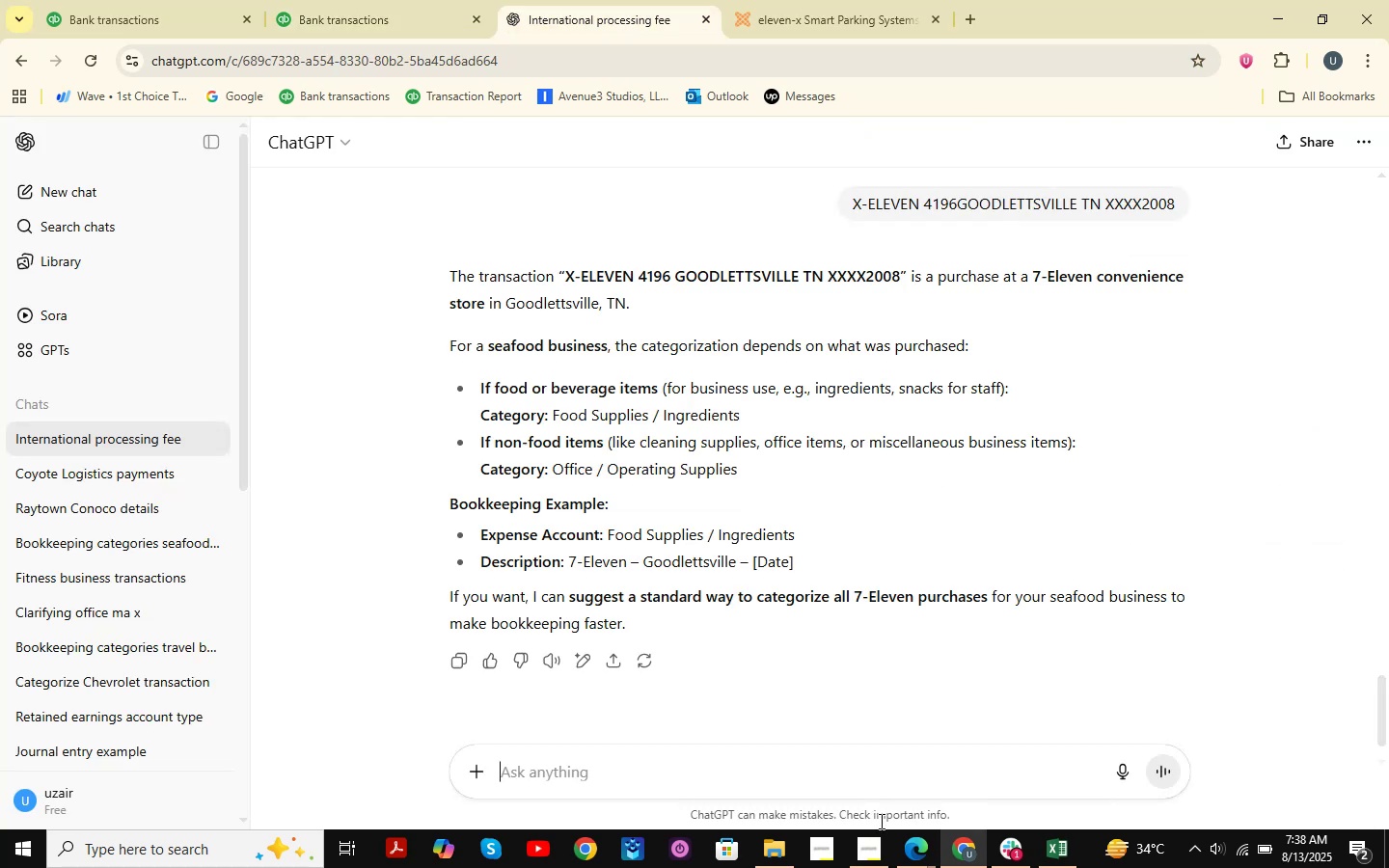 
key(Control+V)
 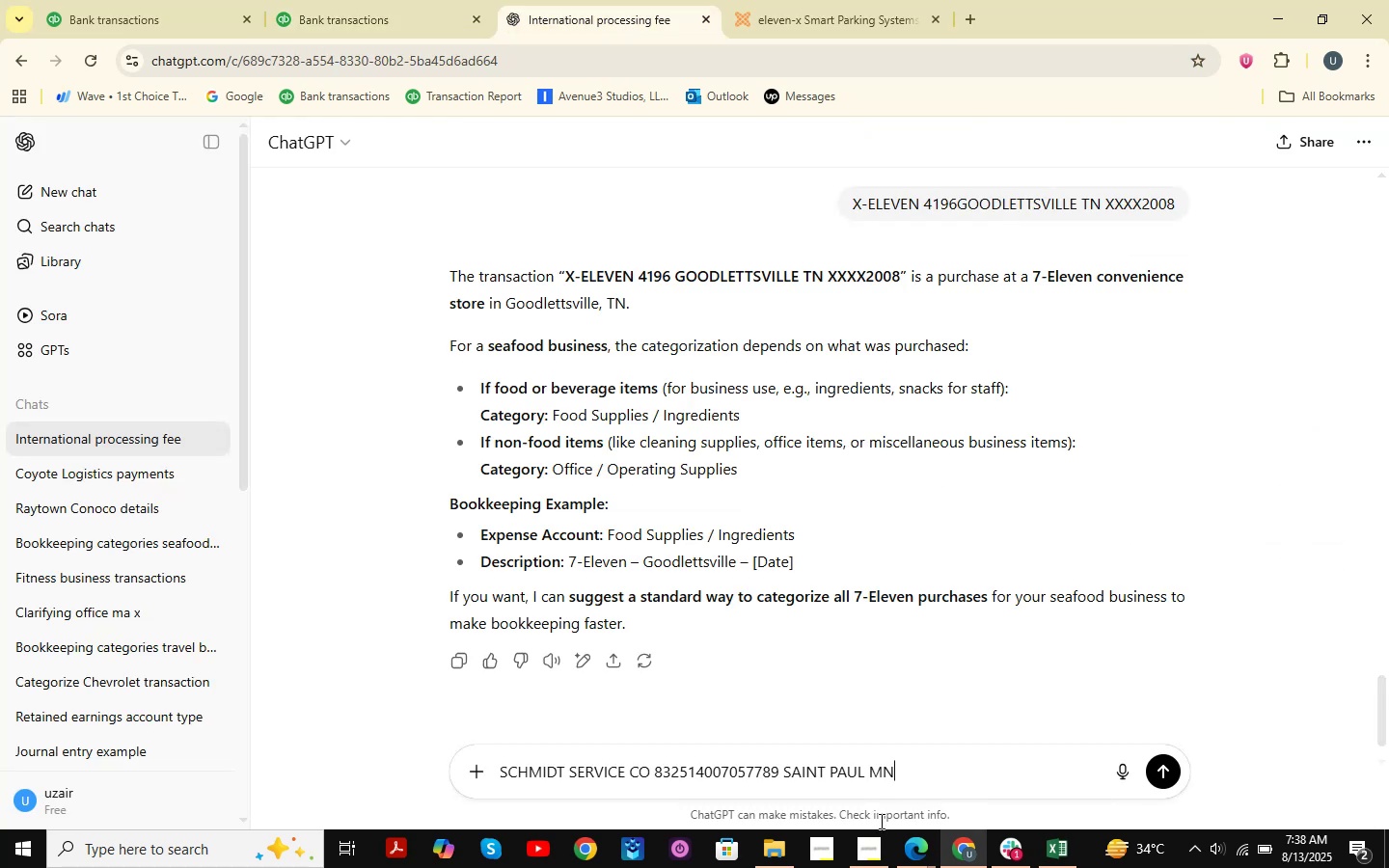 
key(NumpadEnter)
 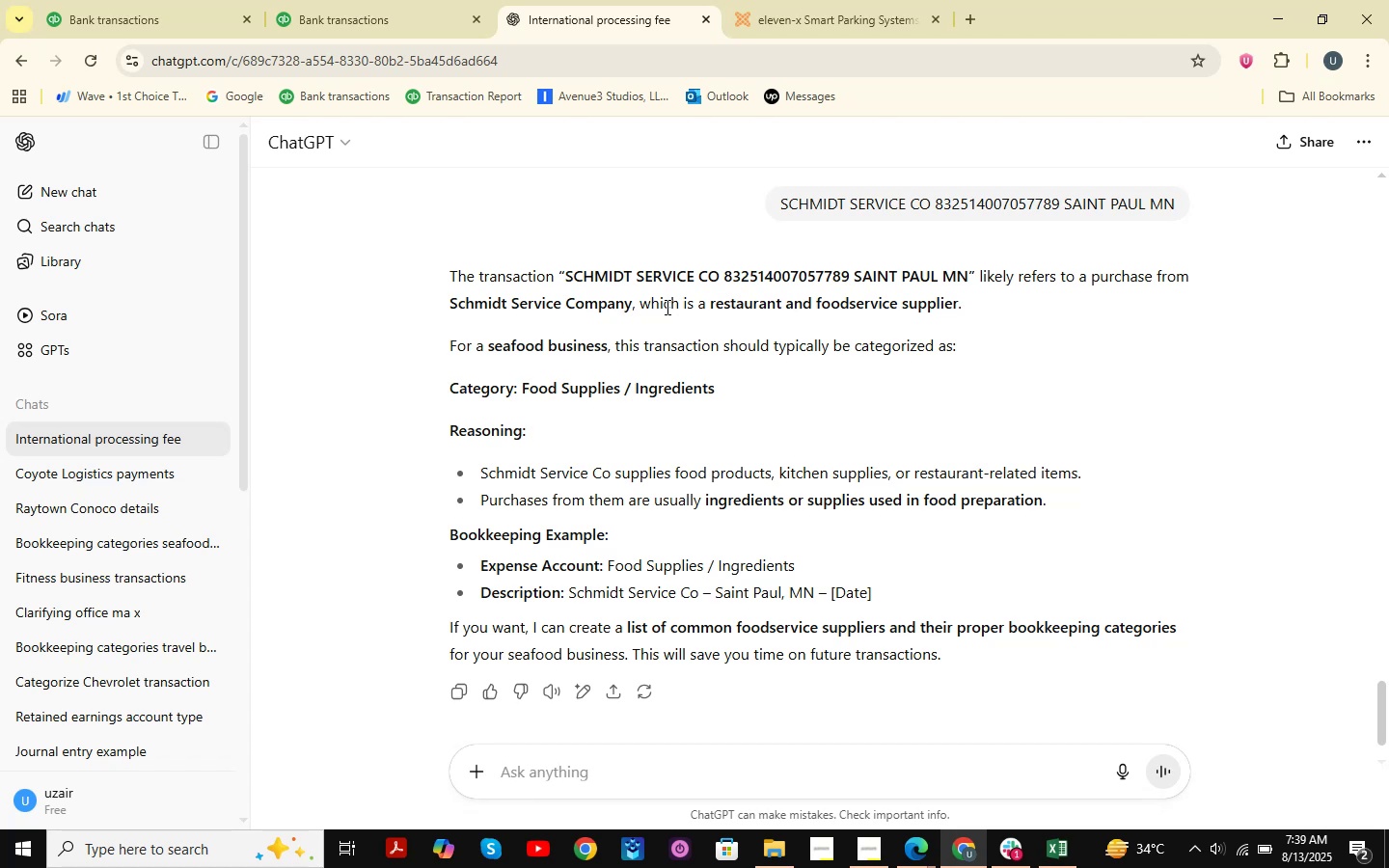 
wait(24.11)
 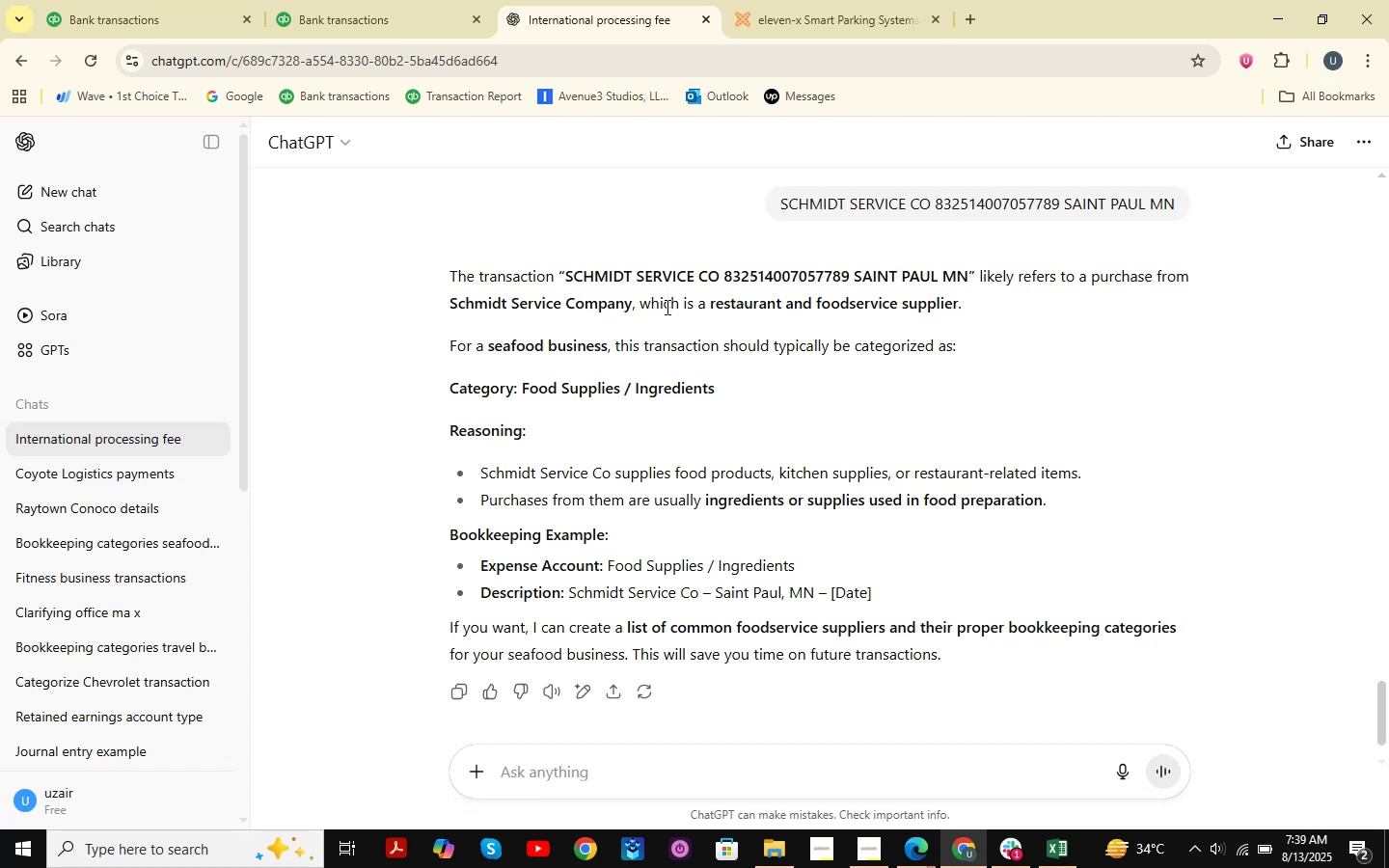 
left_click([979, 16])
 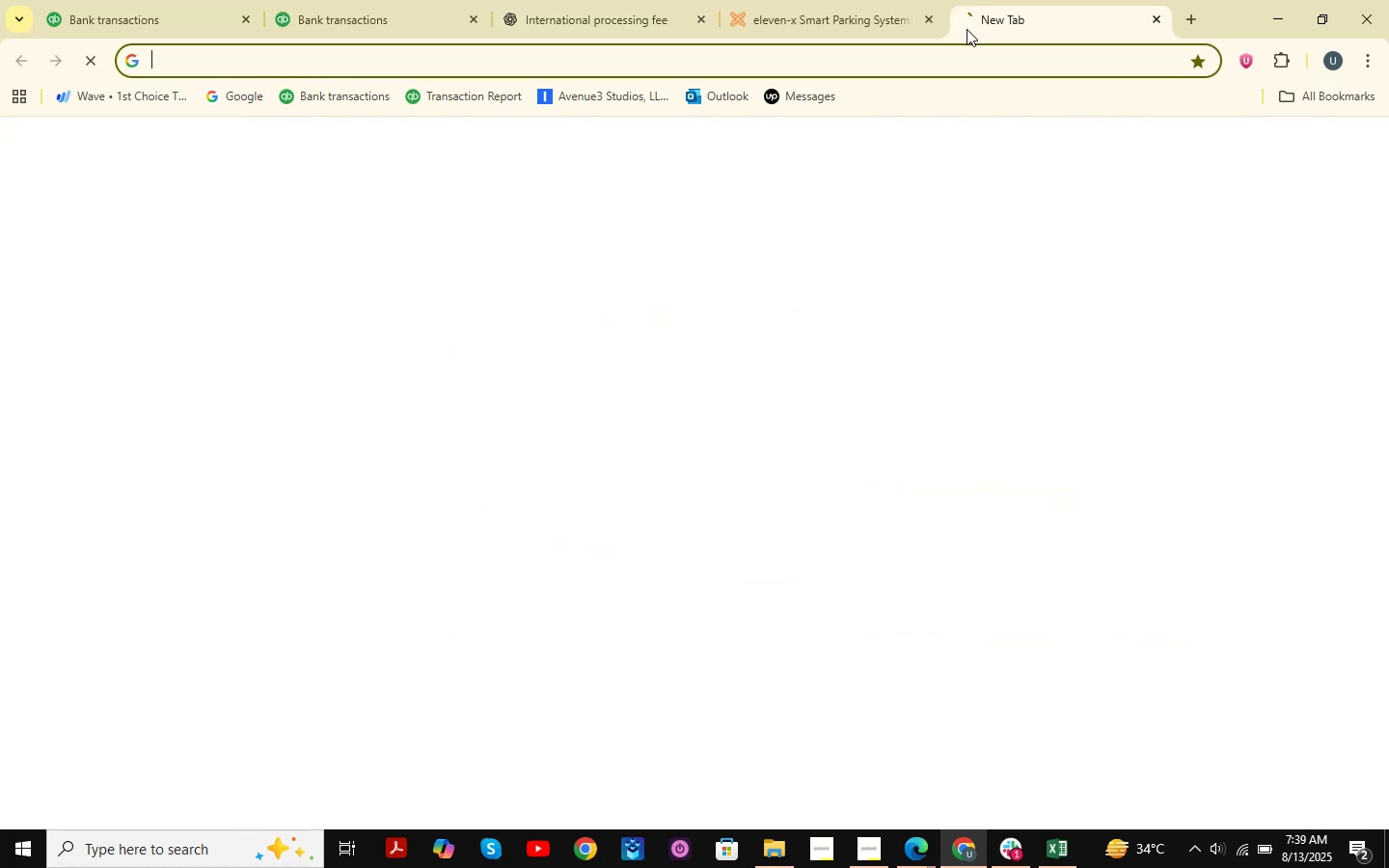 
left_click_drag(start_coordinate=[1017, 15], to_coordinate=[797, 49])
 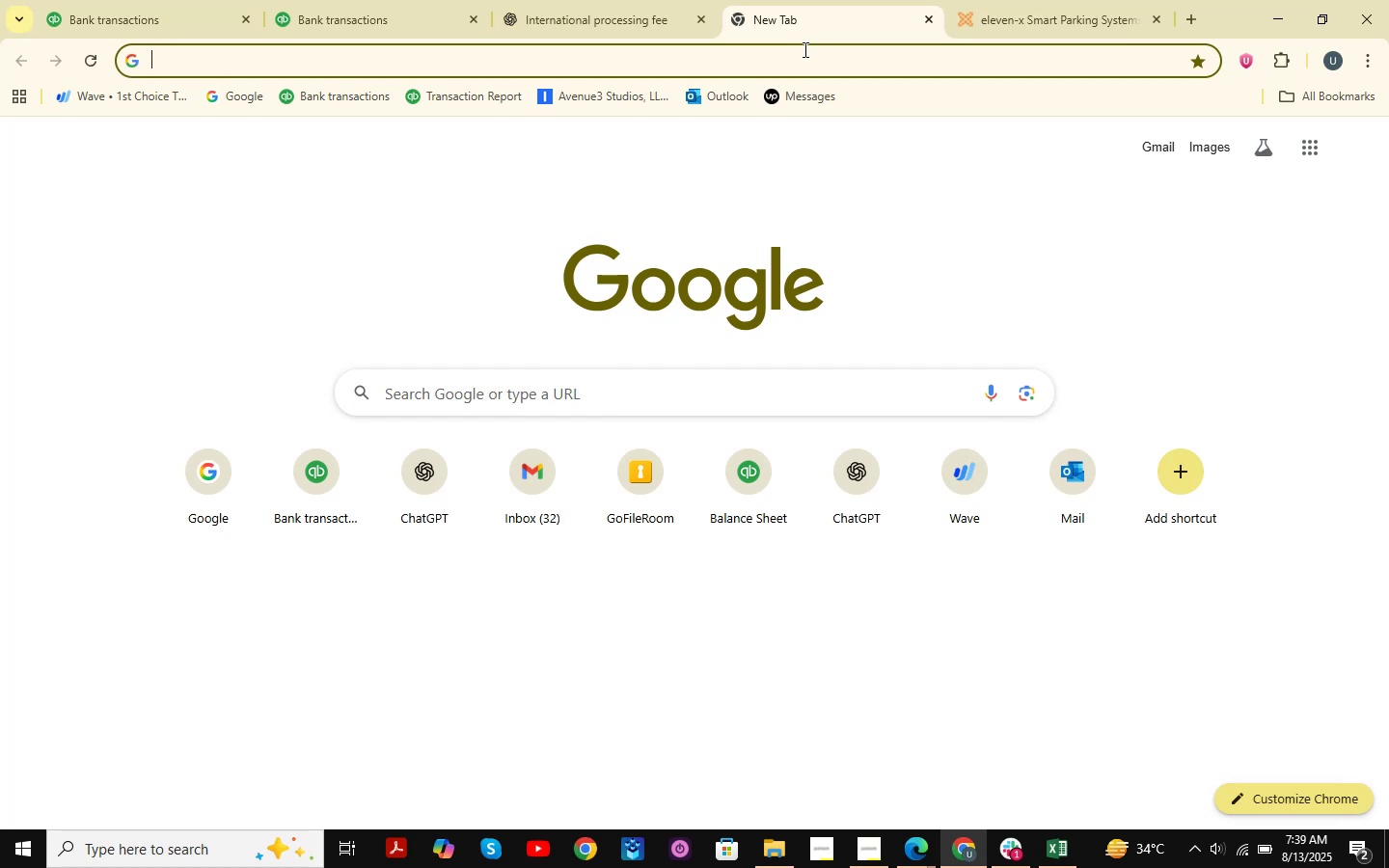 
key(G)
 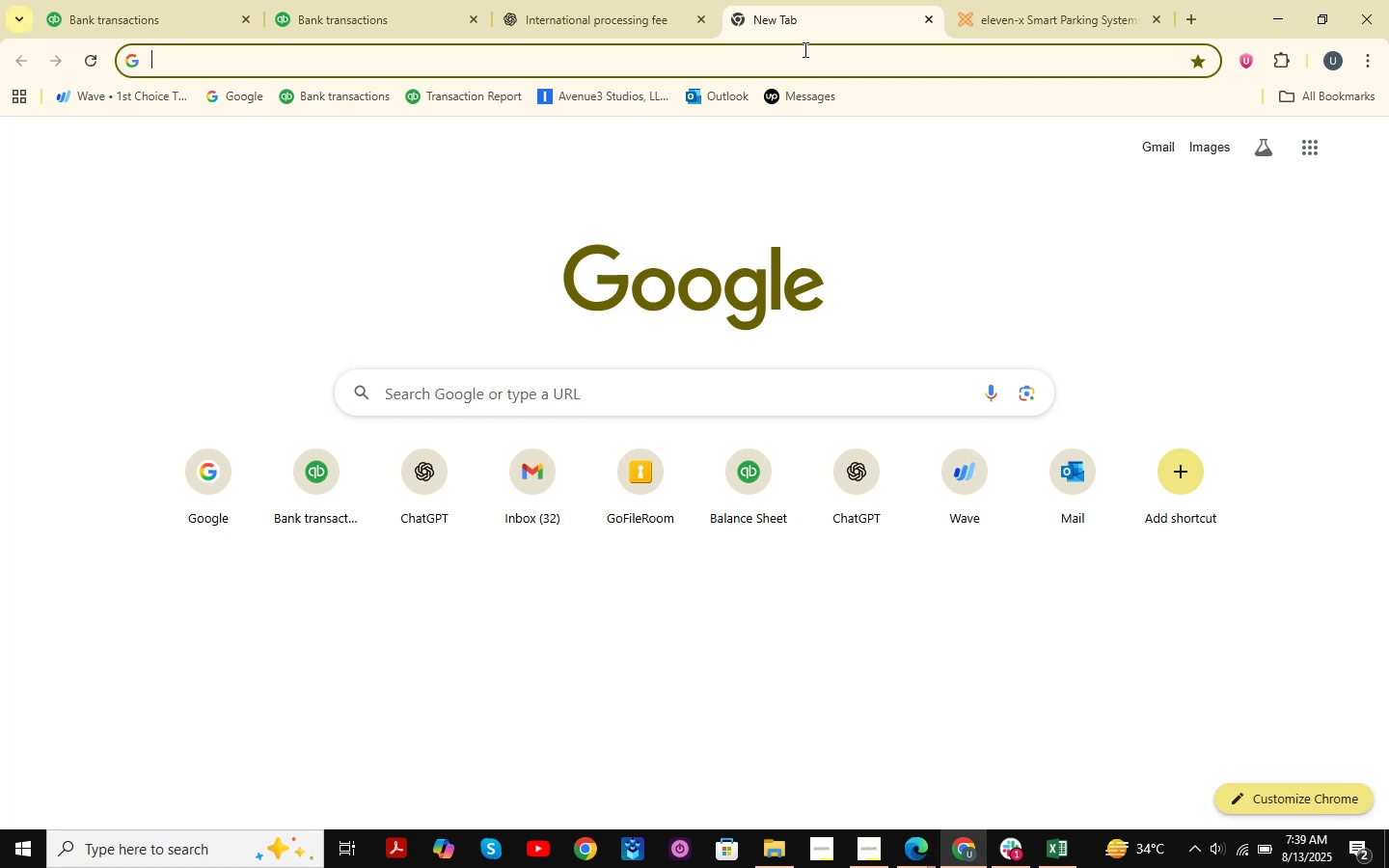 
key(NumpadEnter)
 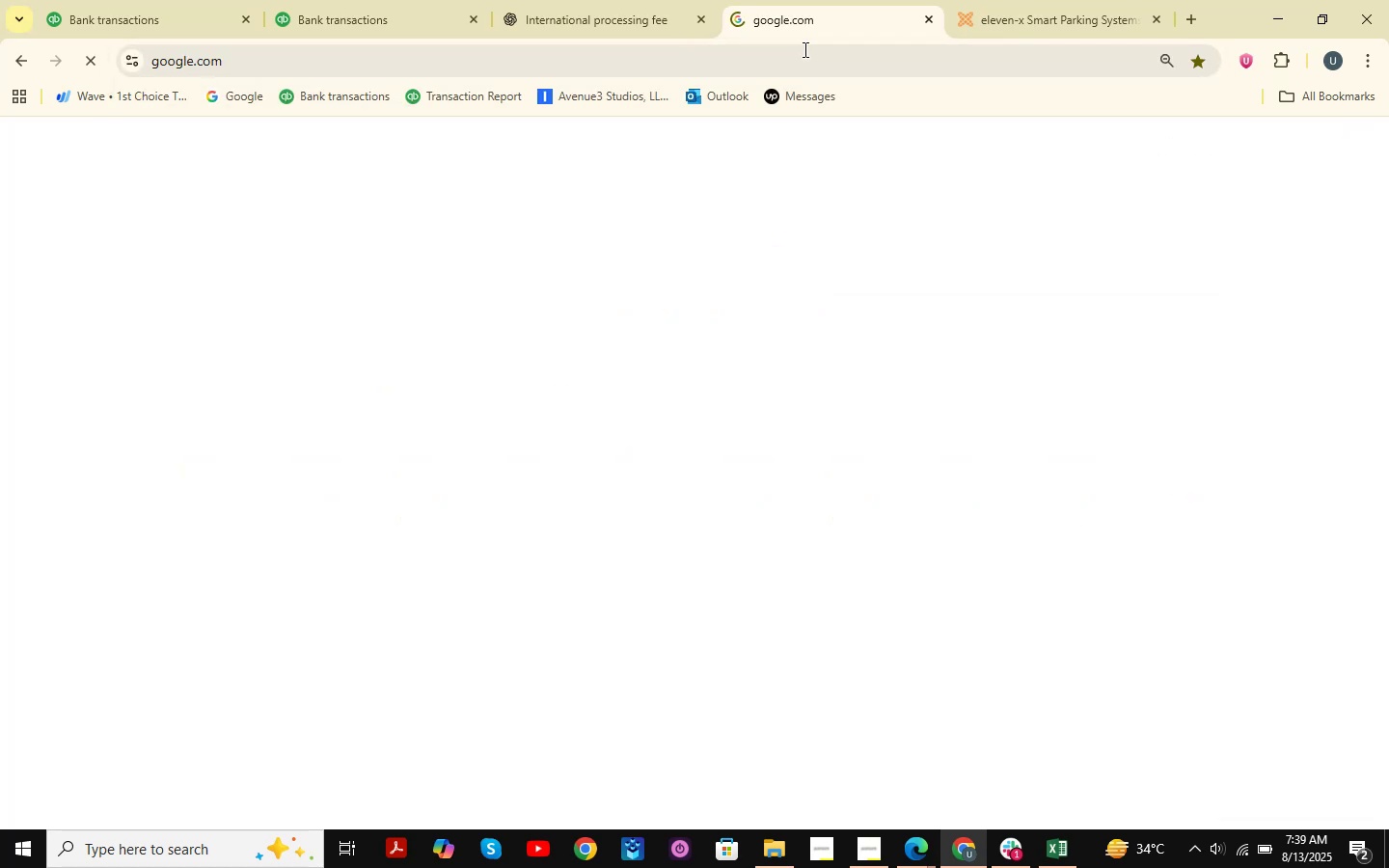 
key(Control+ControlLeft)
 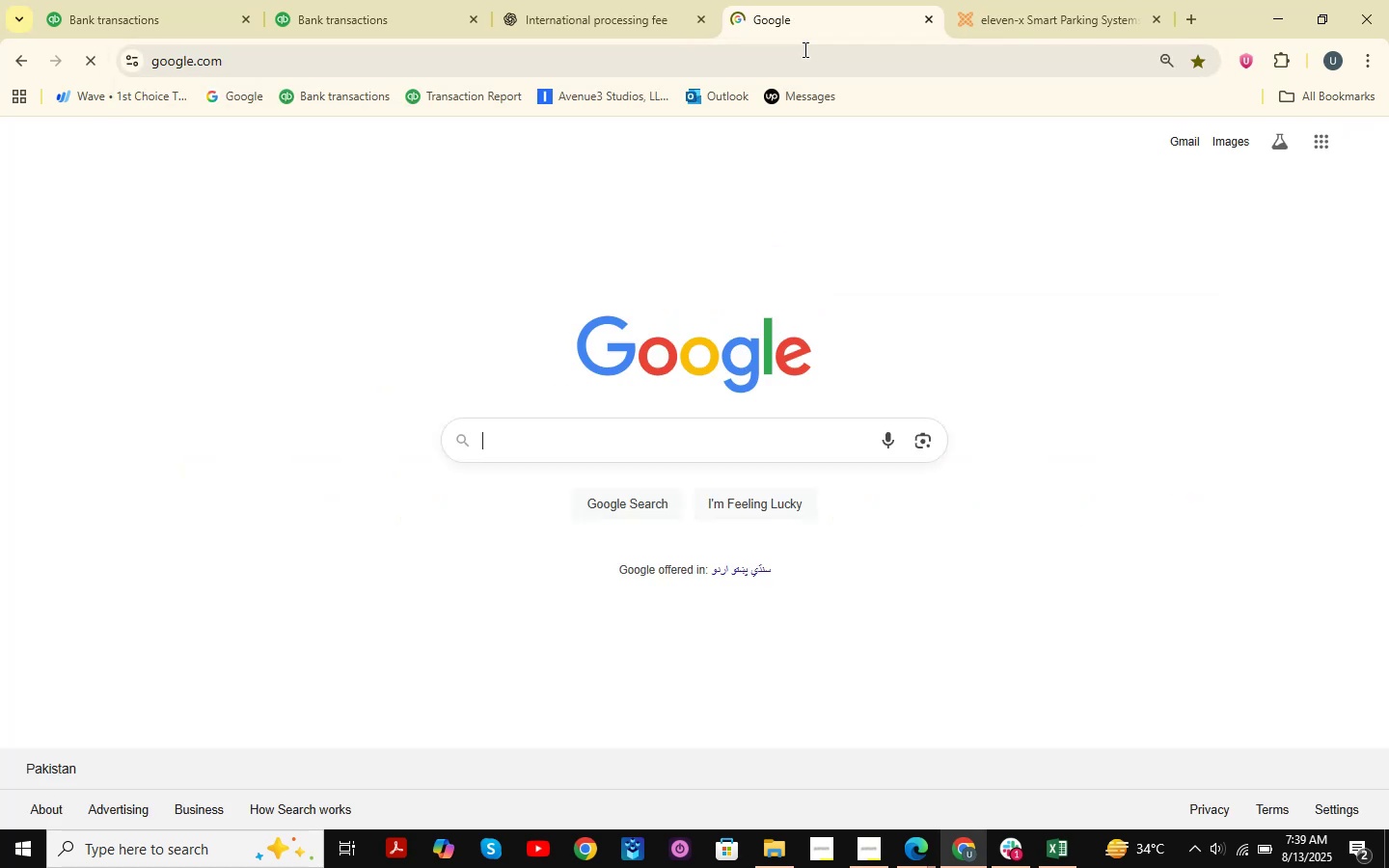 
key(Control+V)
 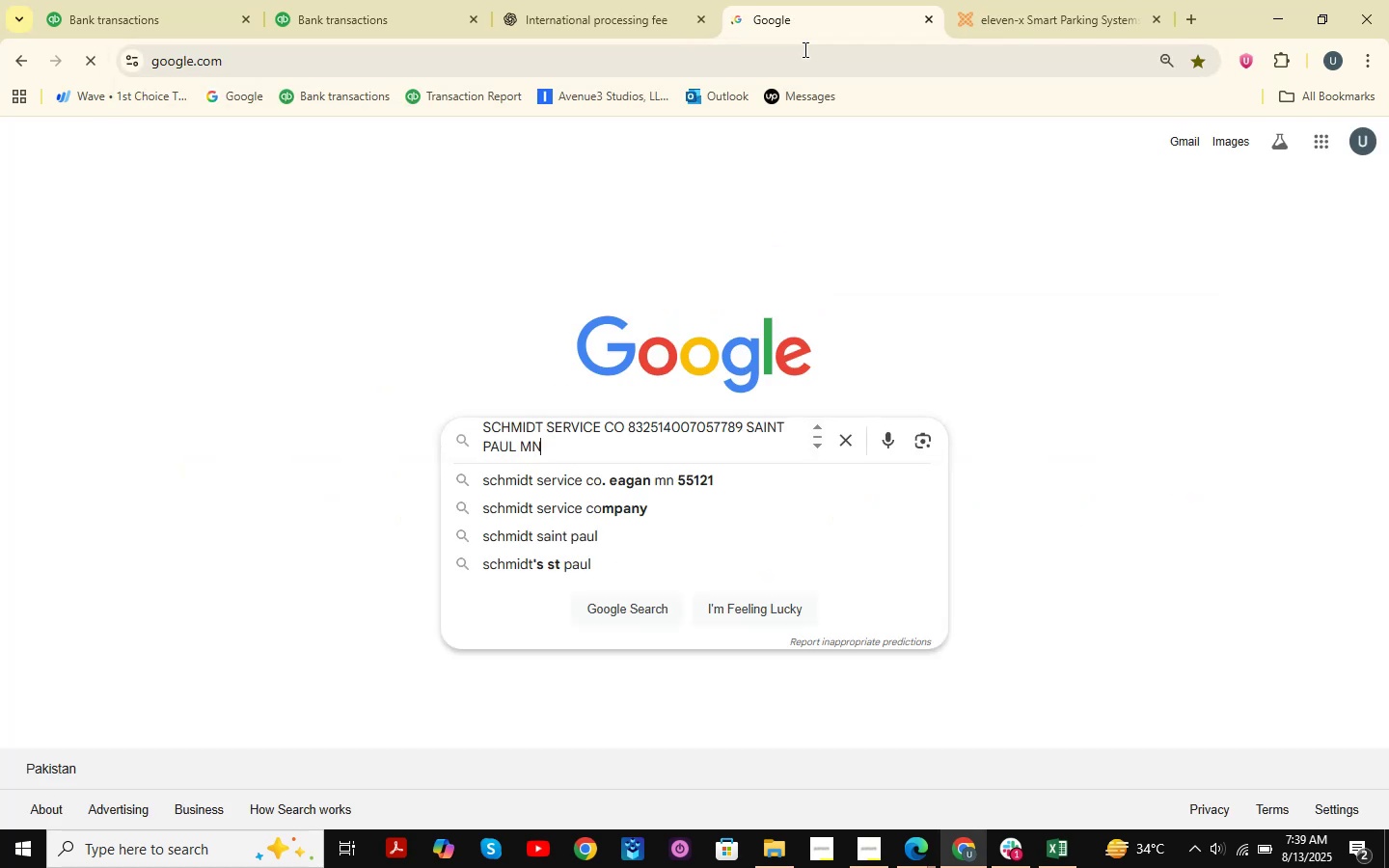 
key(NumpadEnter)
 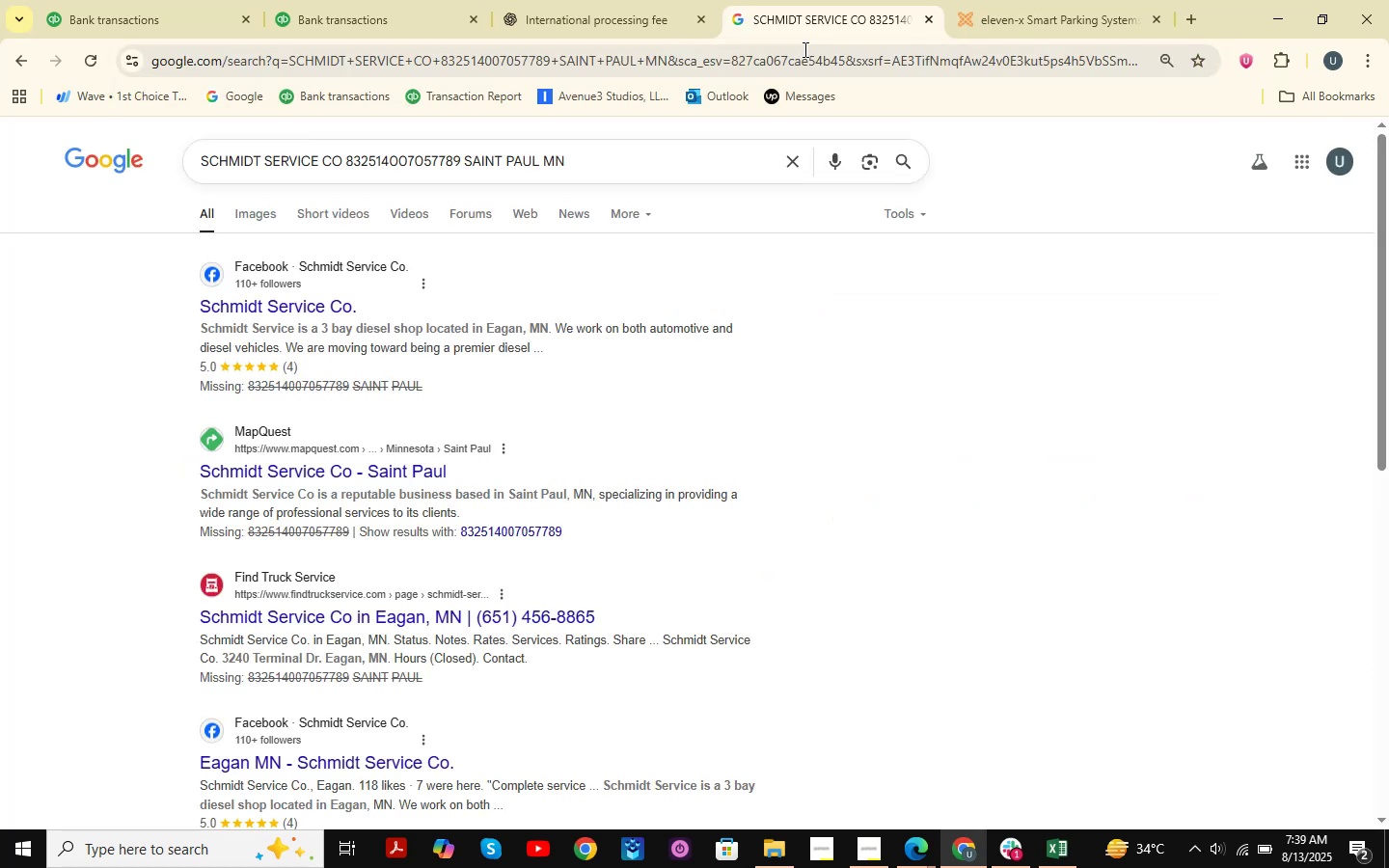 
left_click([591, 0])
 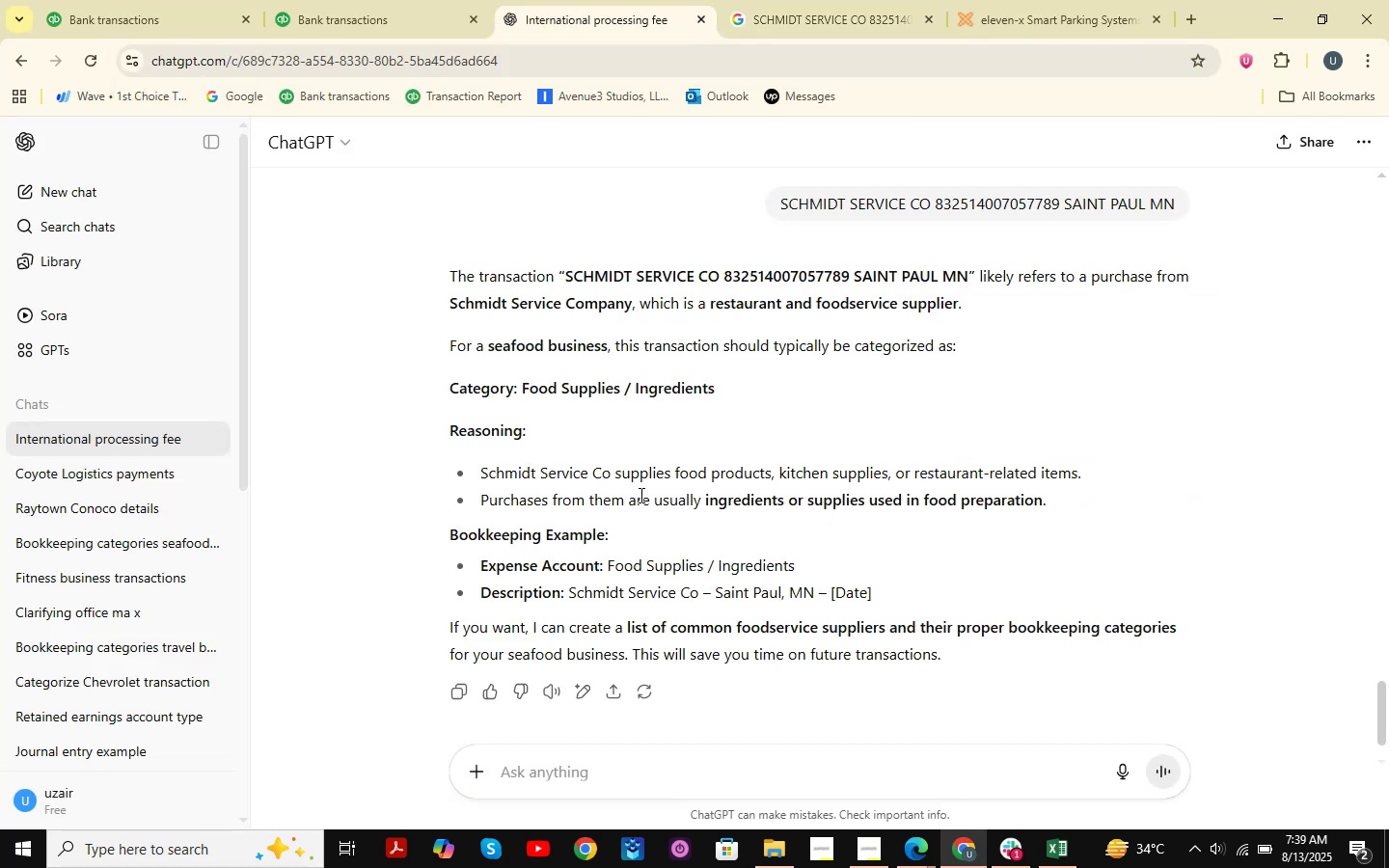 
left_click([391, 0])
 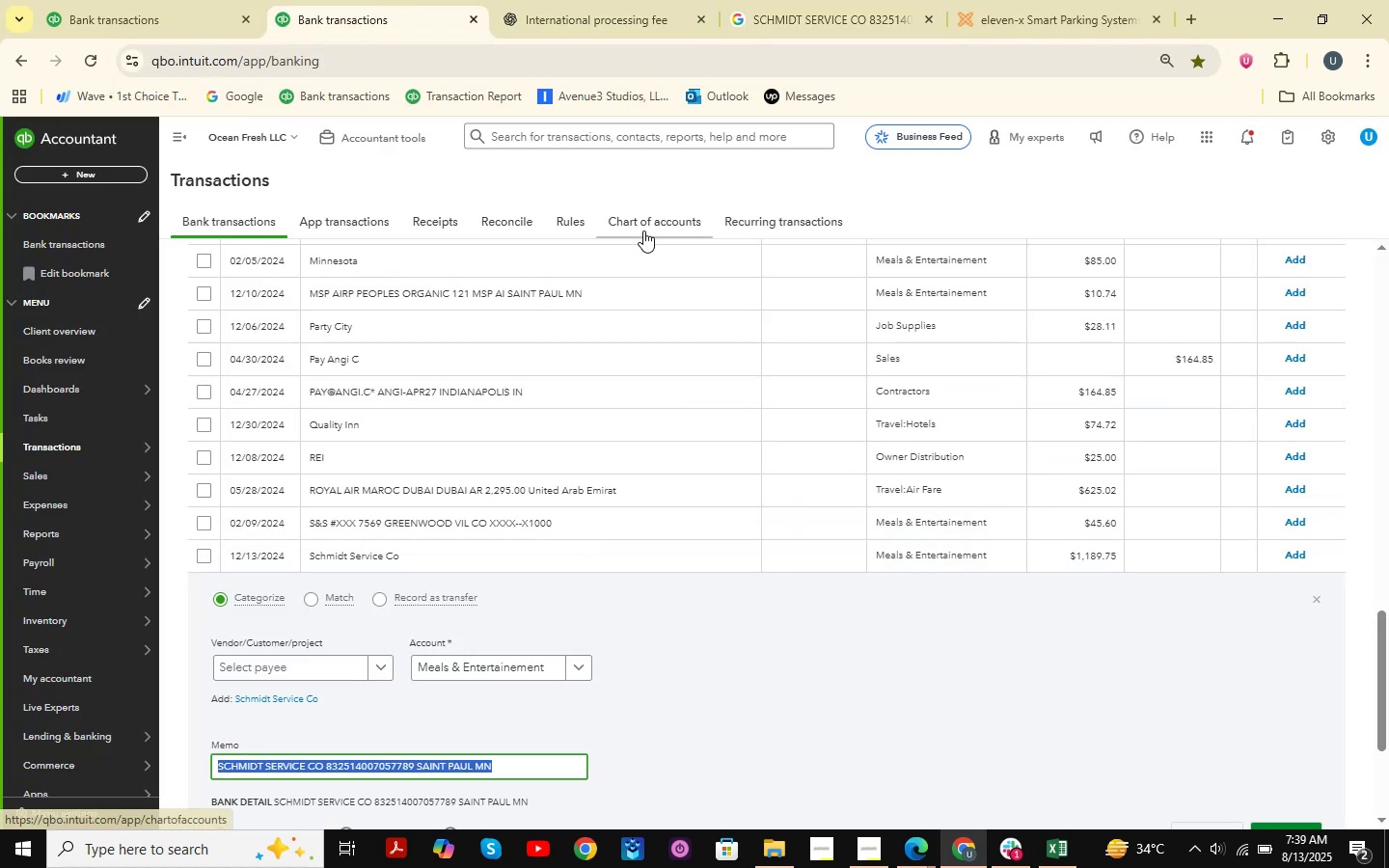 
left_click([820, 0])
 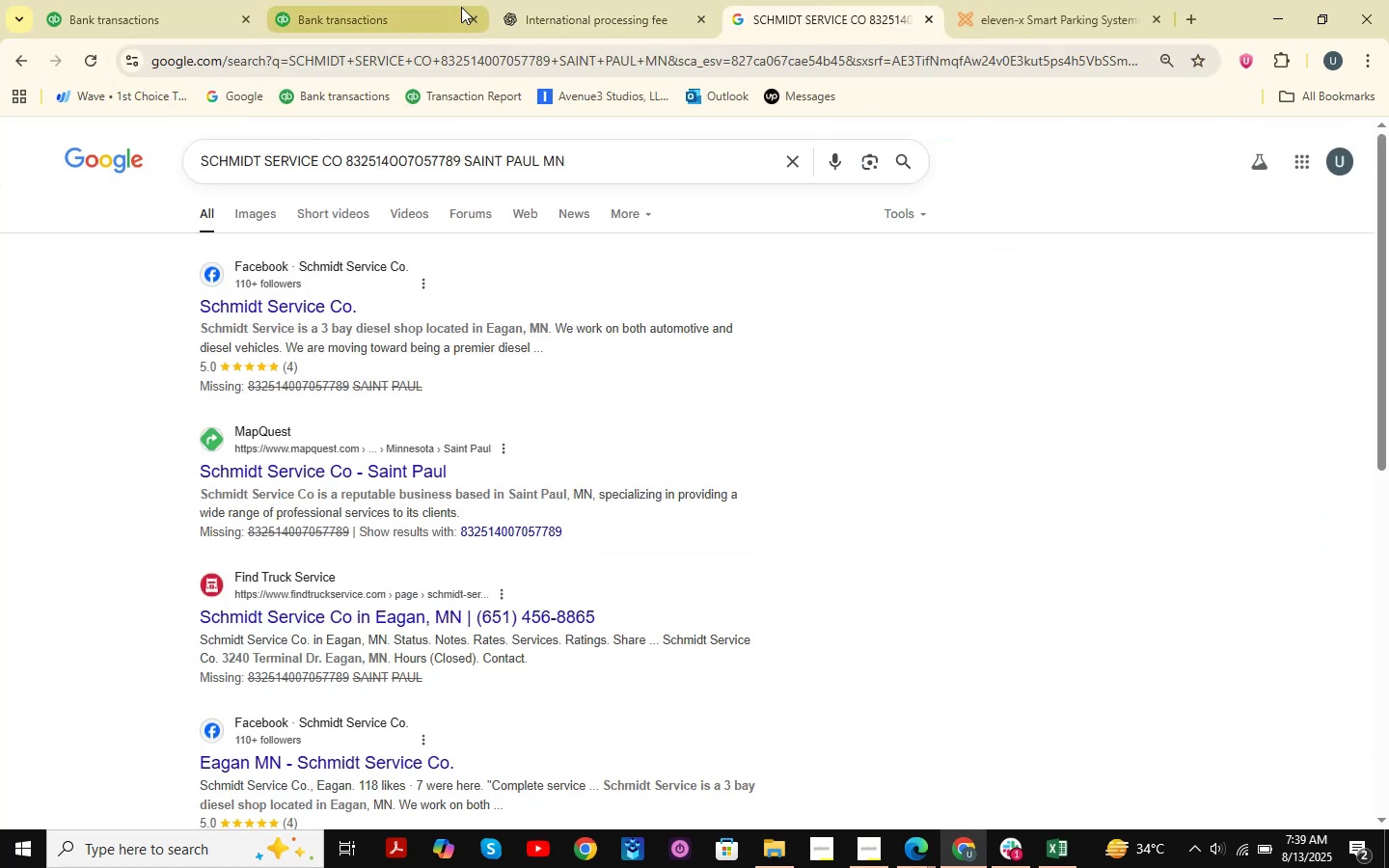 
left_click([388, 0])
 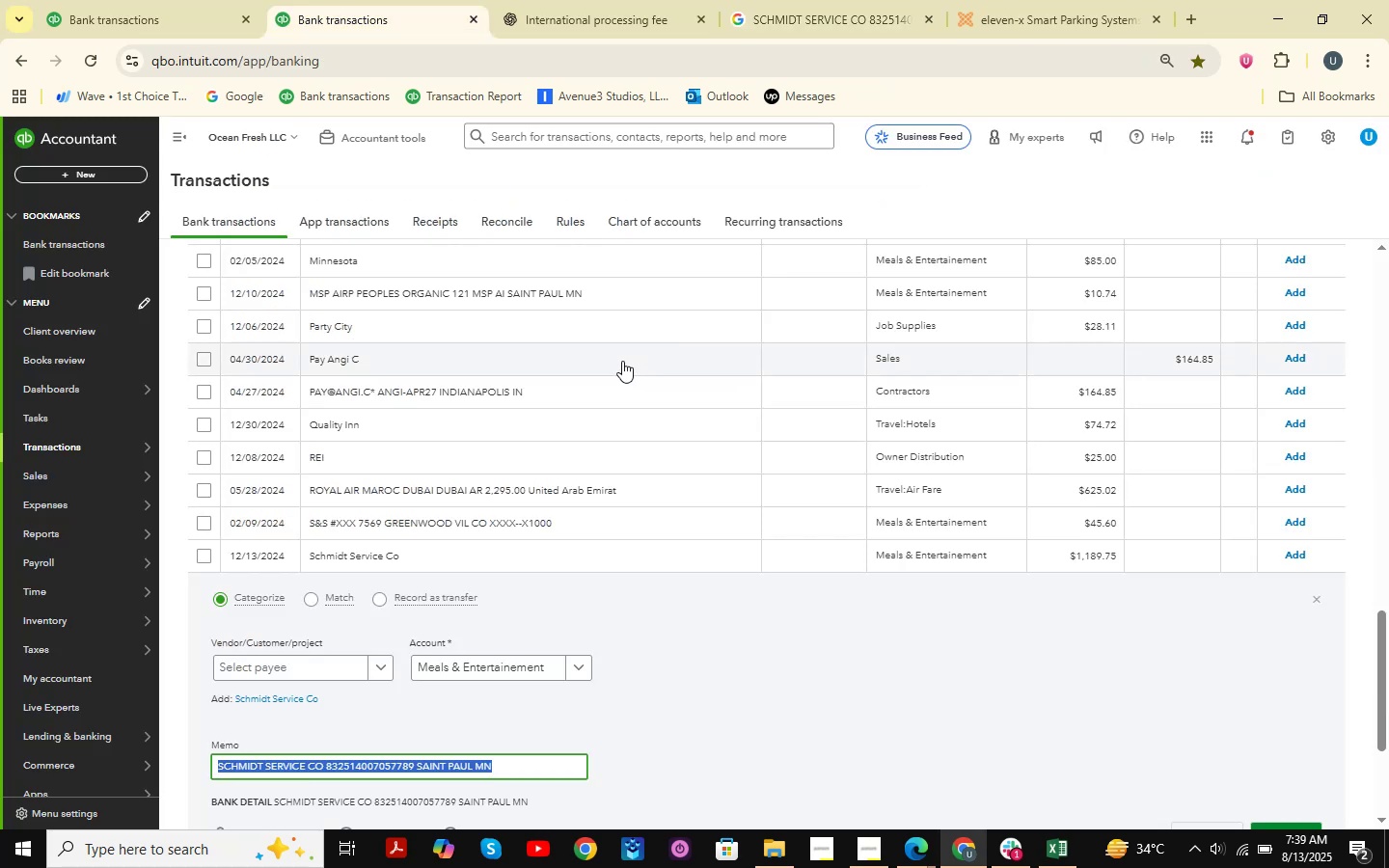 
scroll: coordinate [741, 637], scroll_direction: down, amount: 4.0
 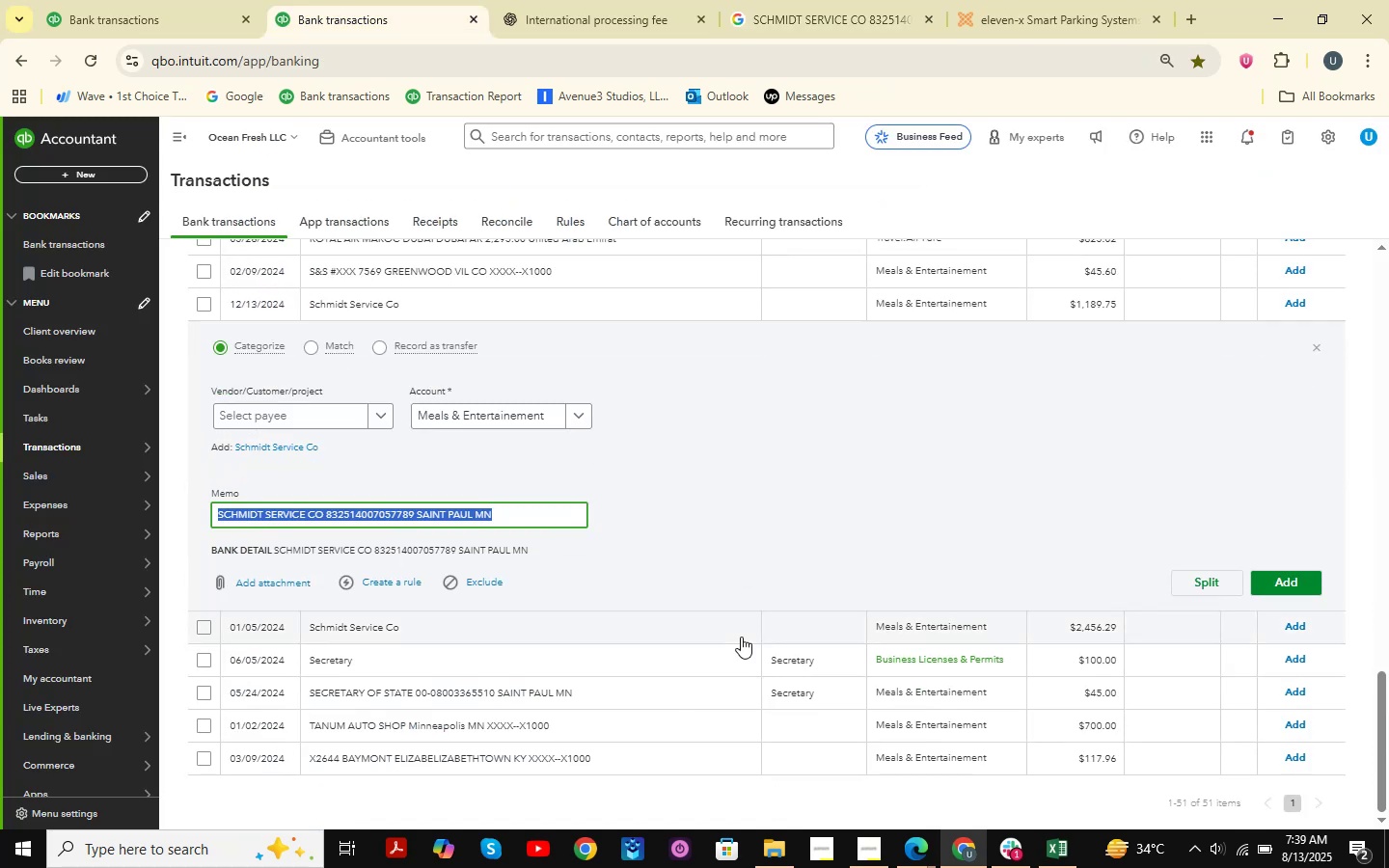 
left_click([1056, 848])
 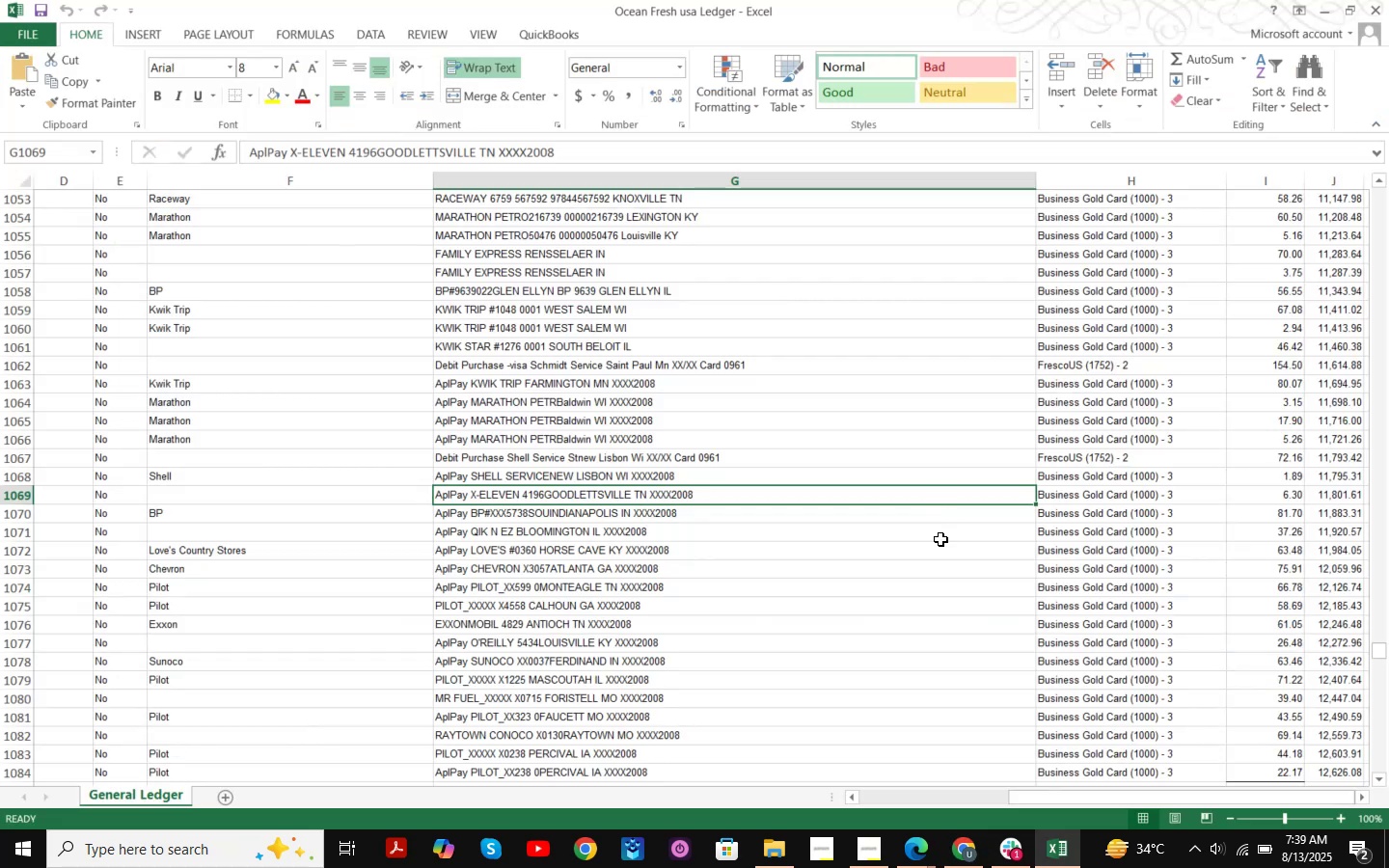 
key(Control+F)
 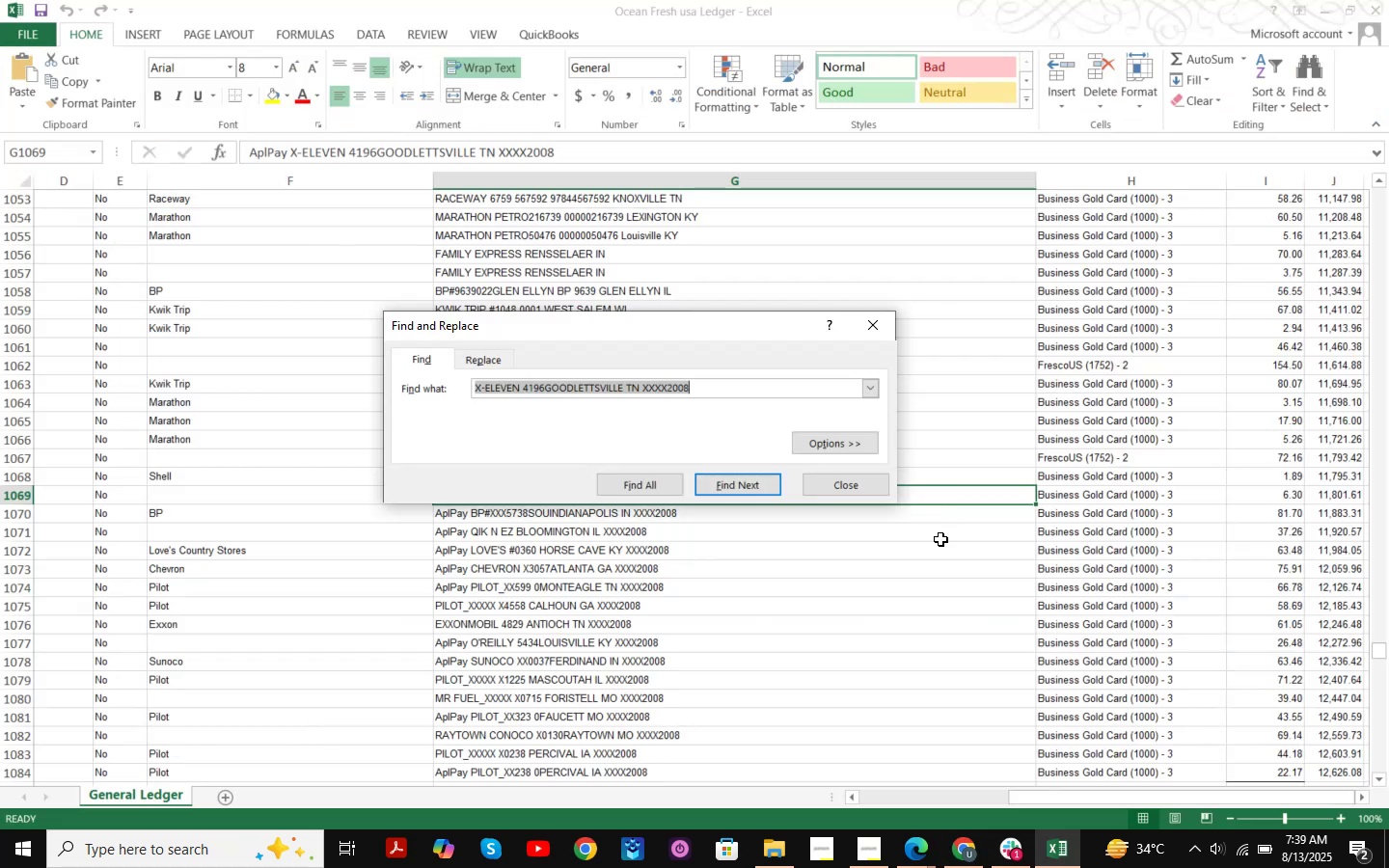 
key(Control+ControlLeft)
 